 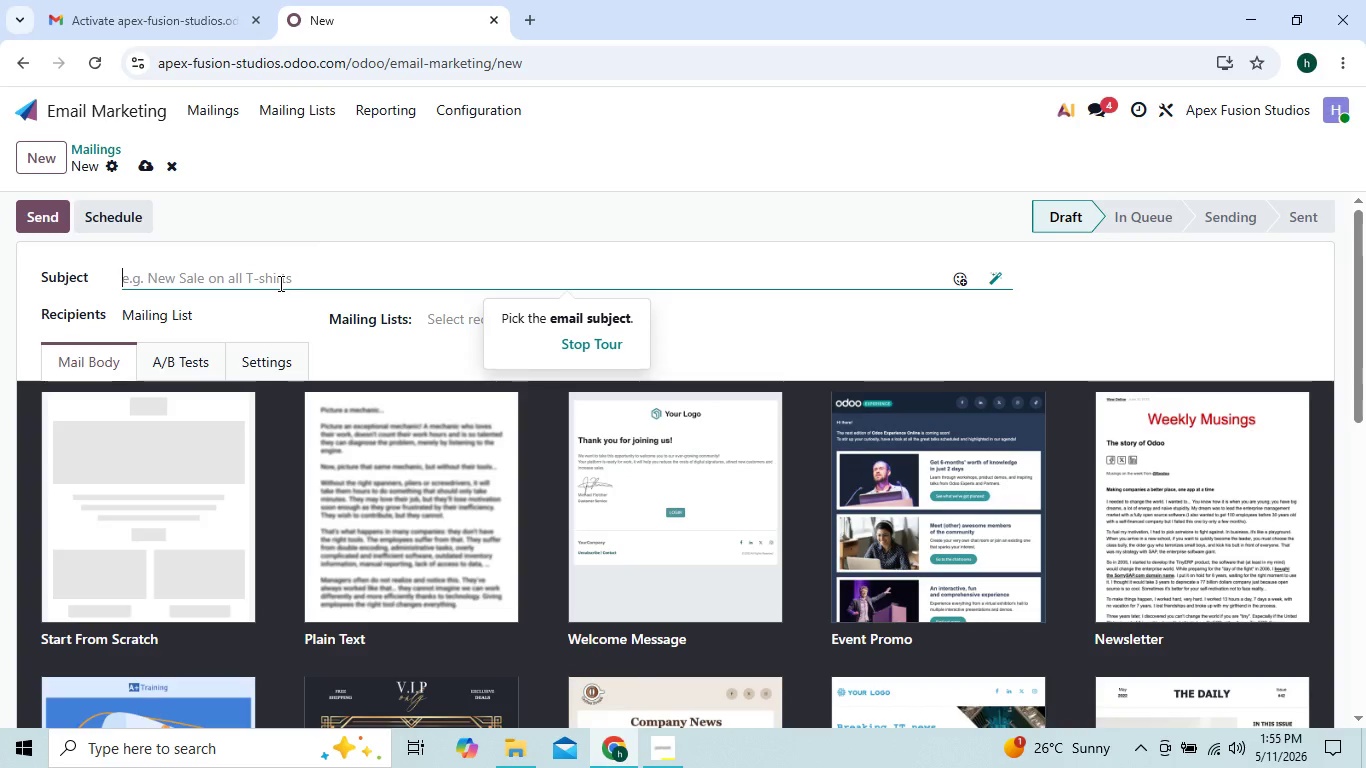 
type(Welcome  to the  fusion Experience)
 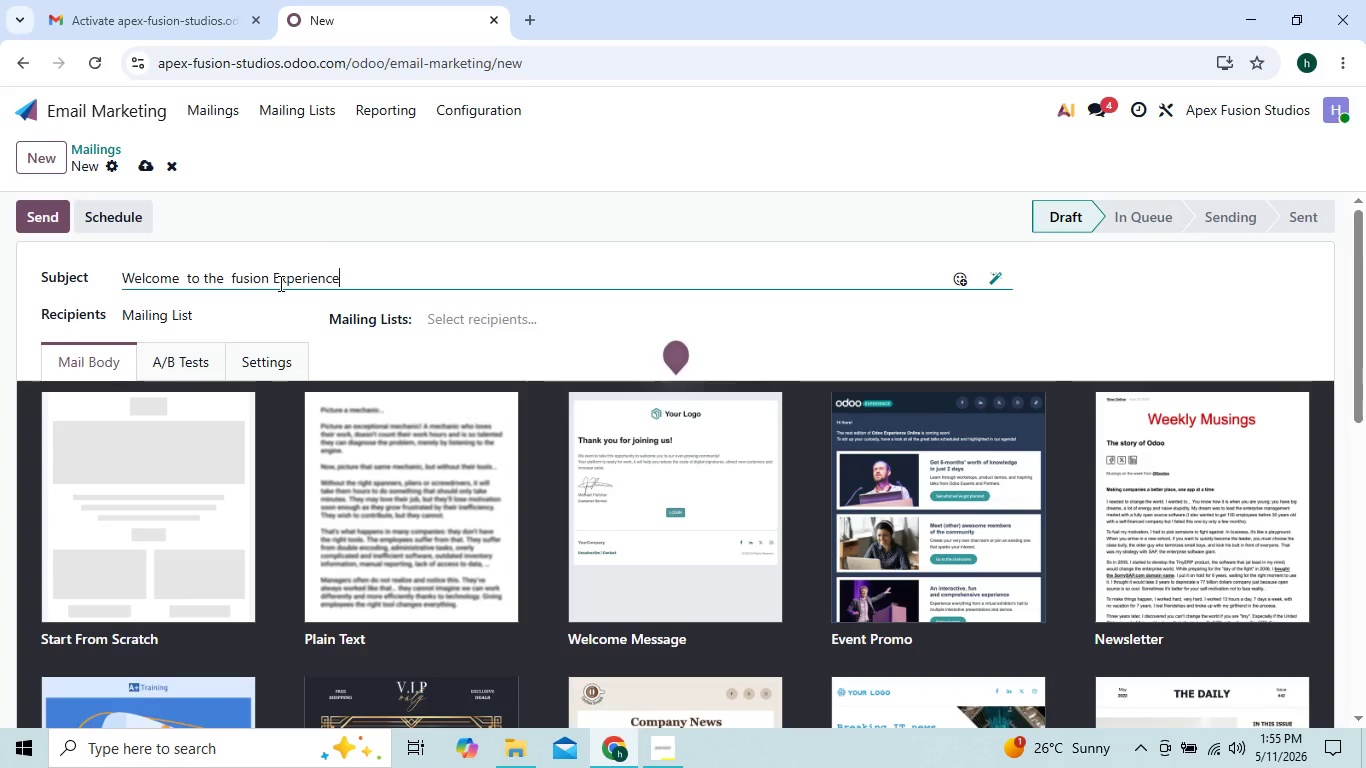 
key(Space)
 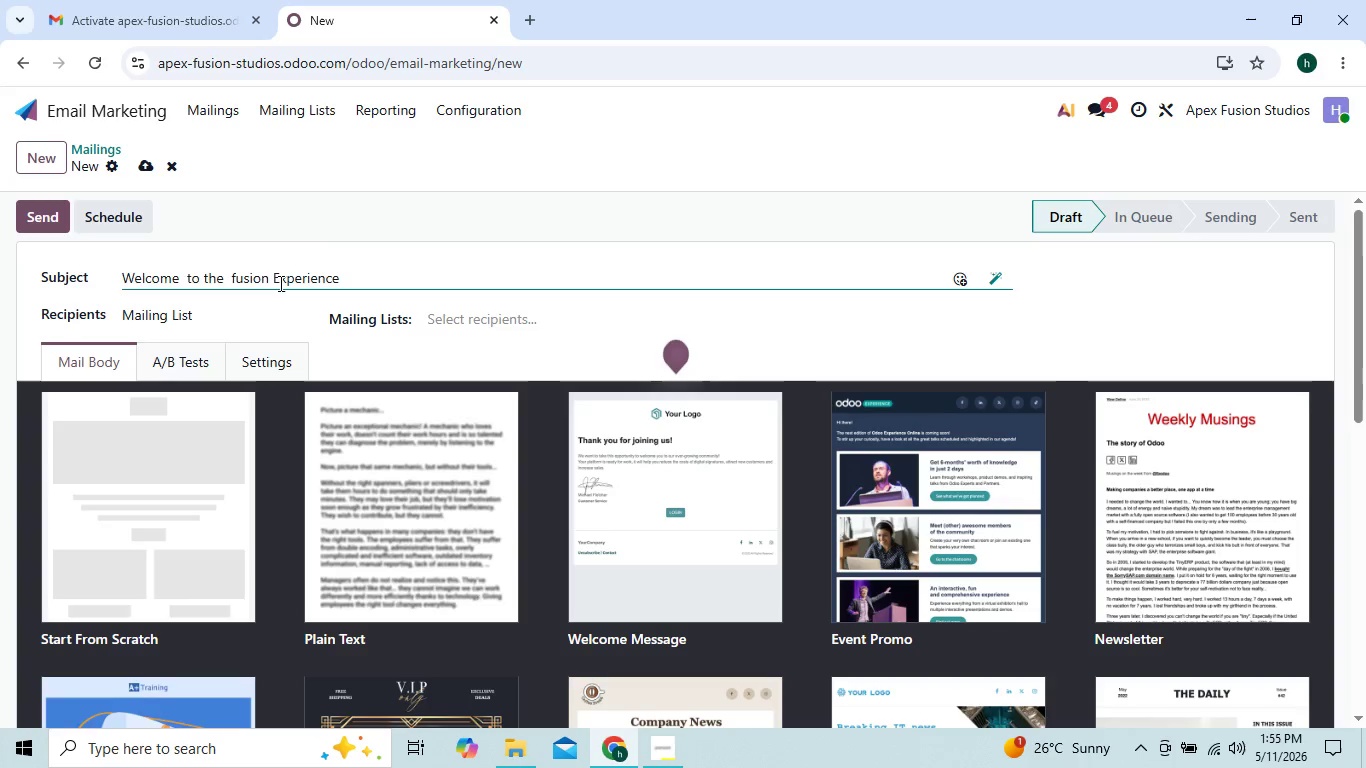 
key(ArrowLeft)
 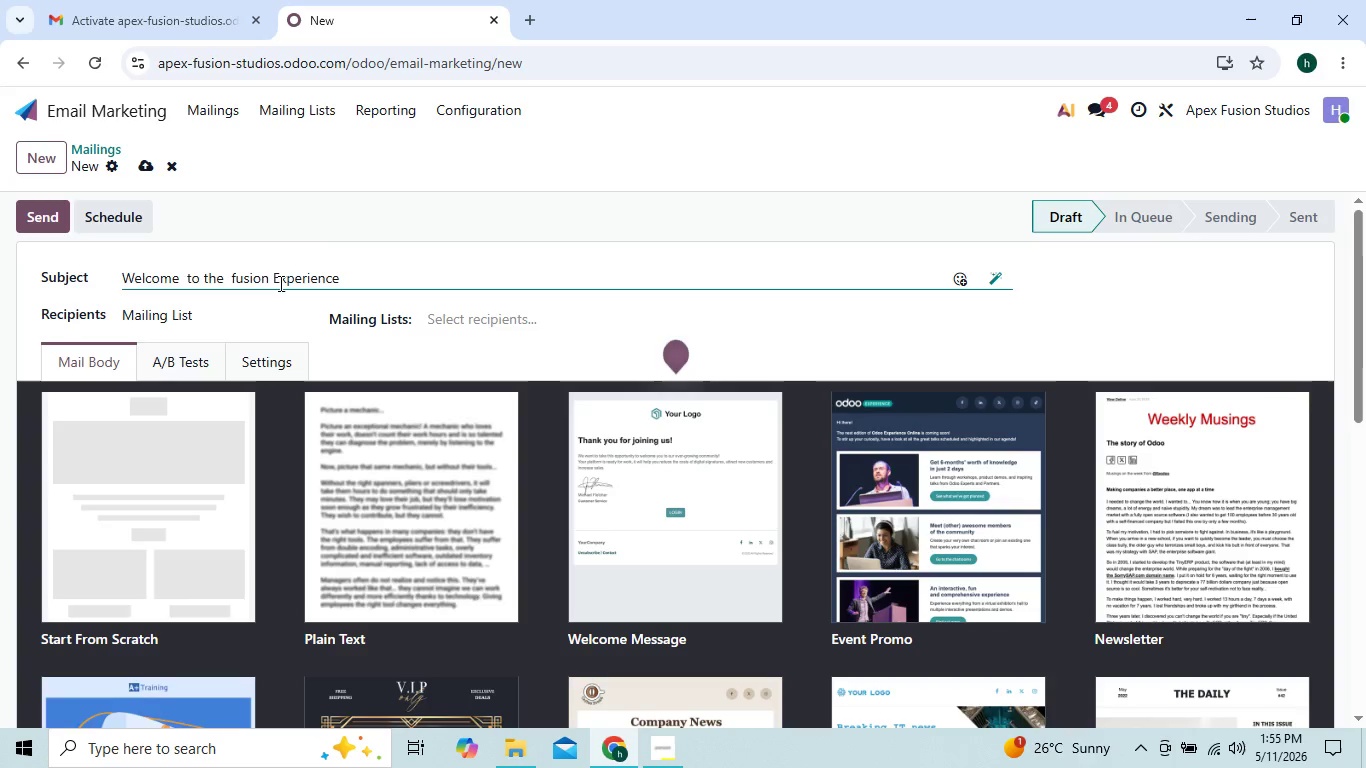 
key(ArrowLeft)
 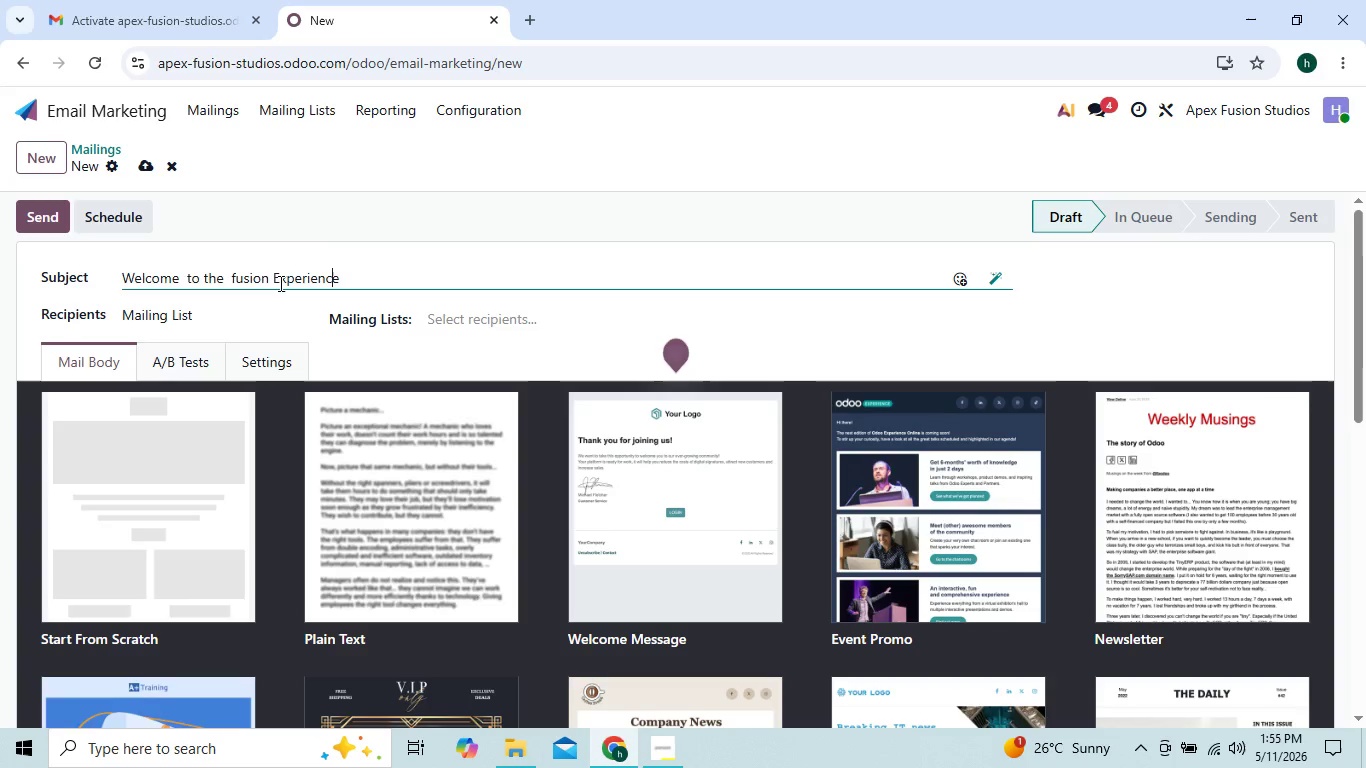 
key(ArrowRight)
 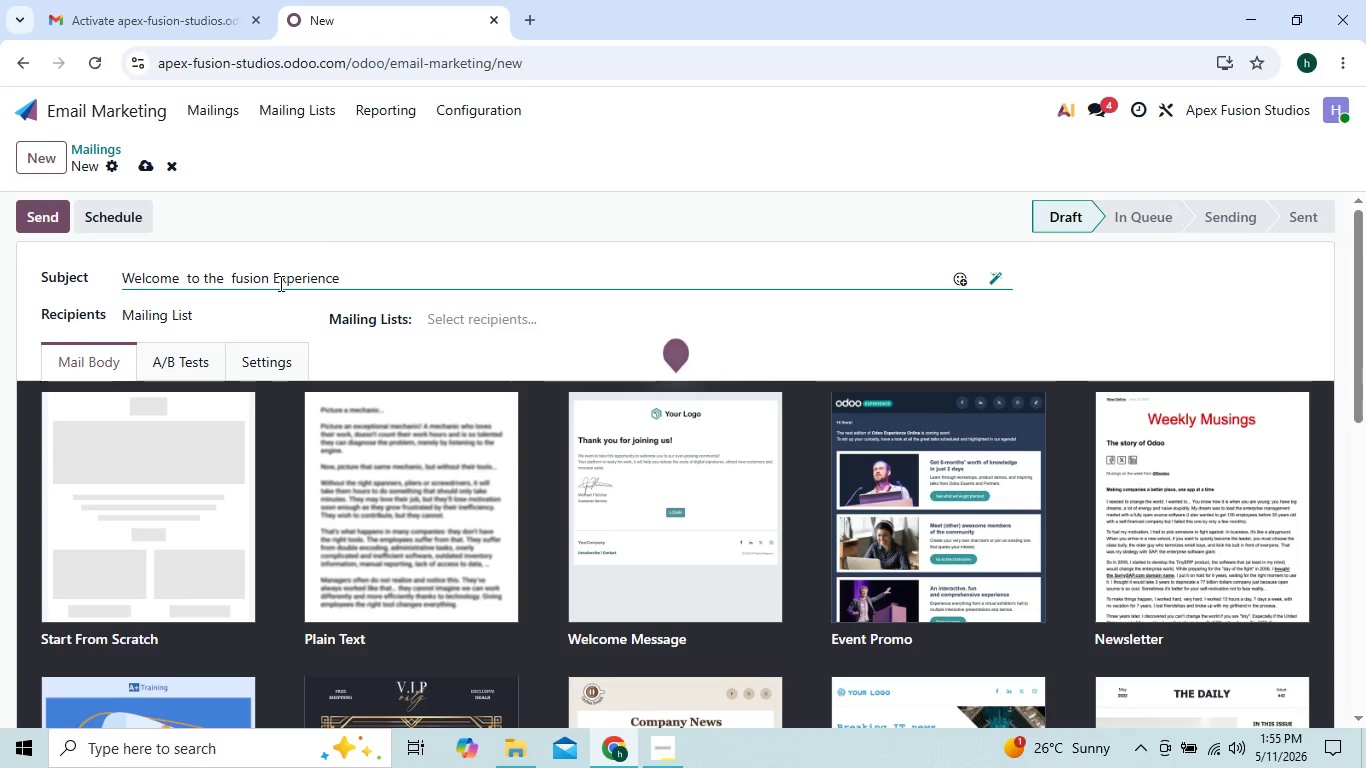 
key(ArrowRight)
 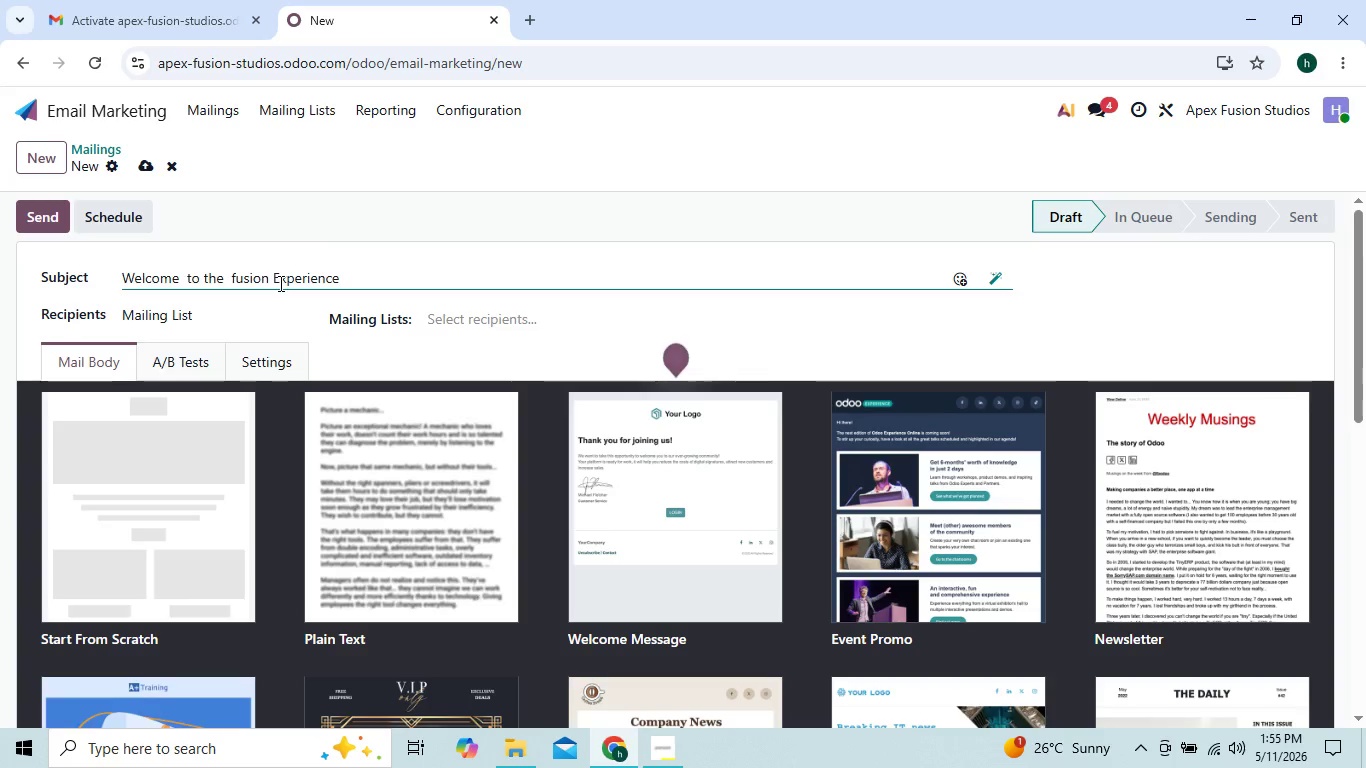 
type(Where st)
 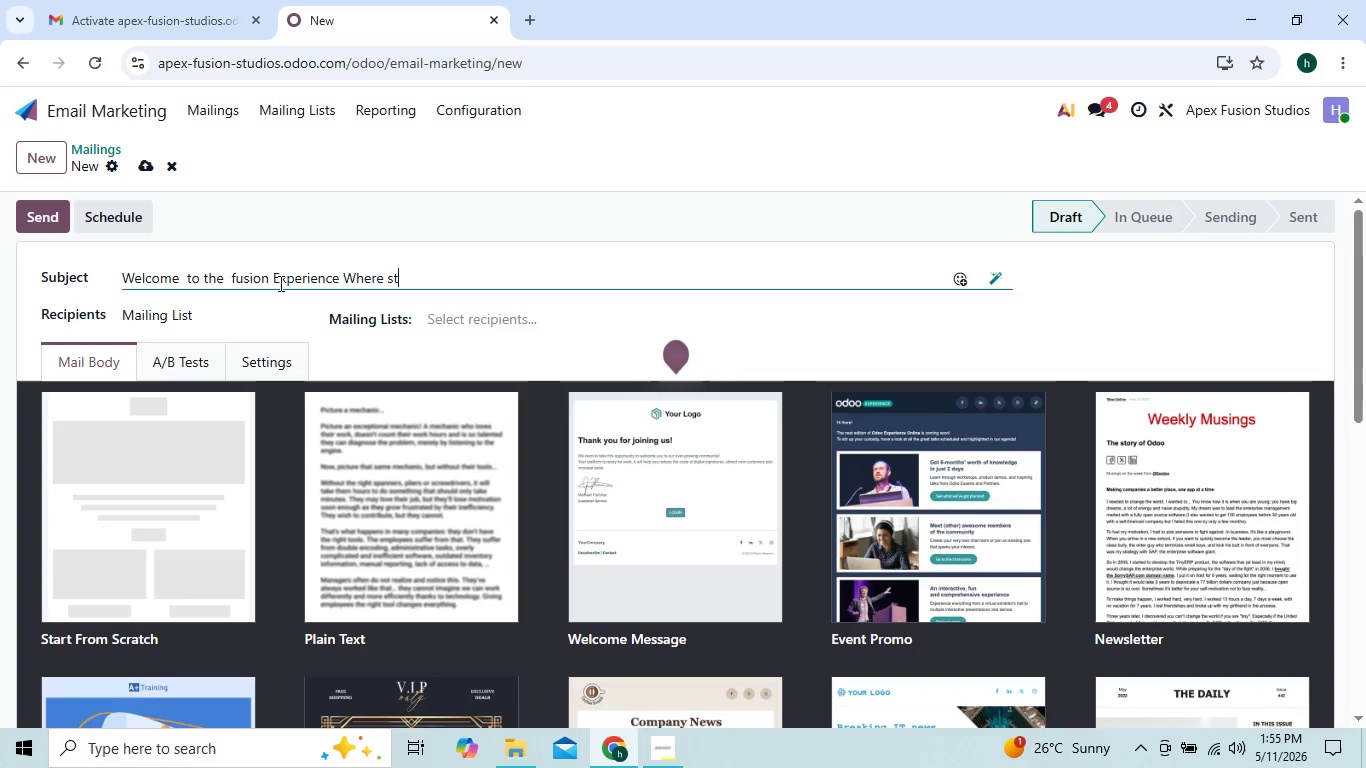 
type(rengh mee)
 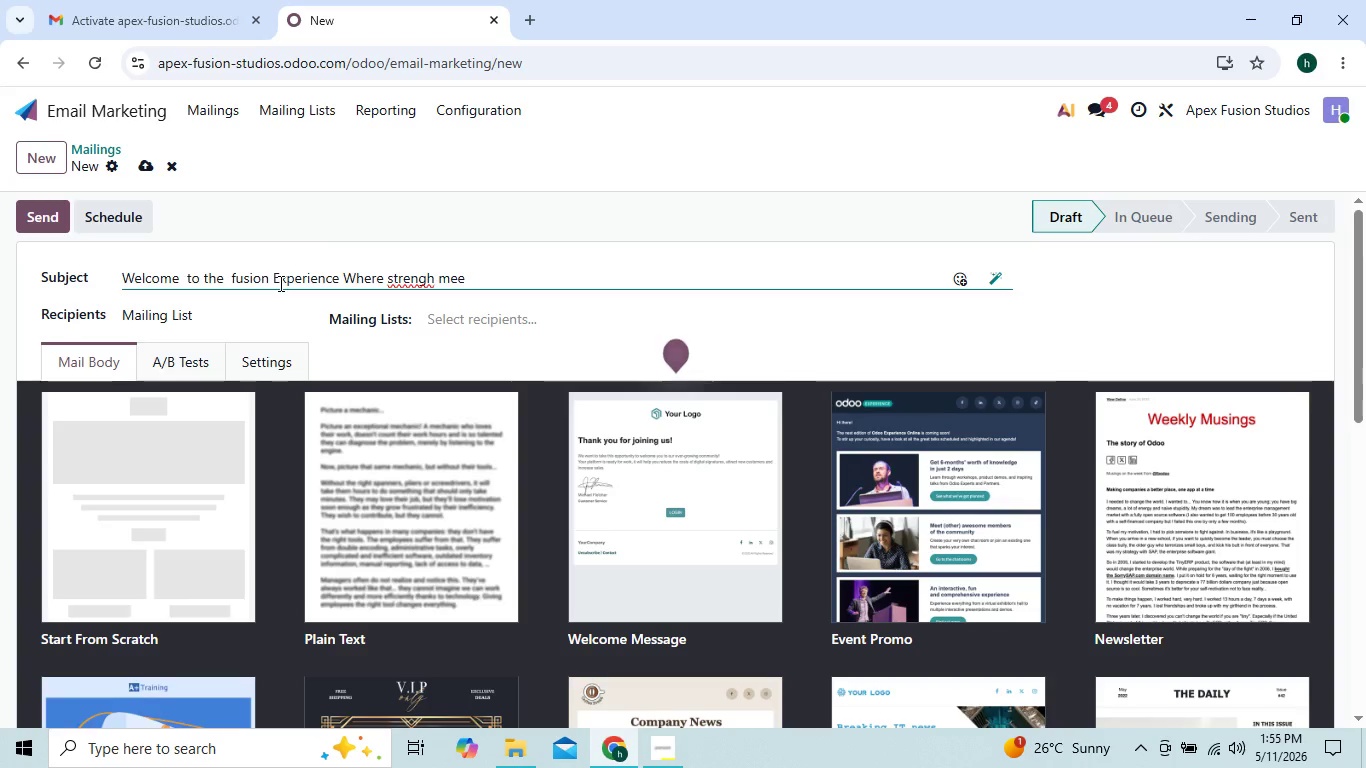 
key(ArrowLeft)
 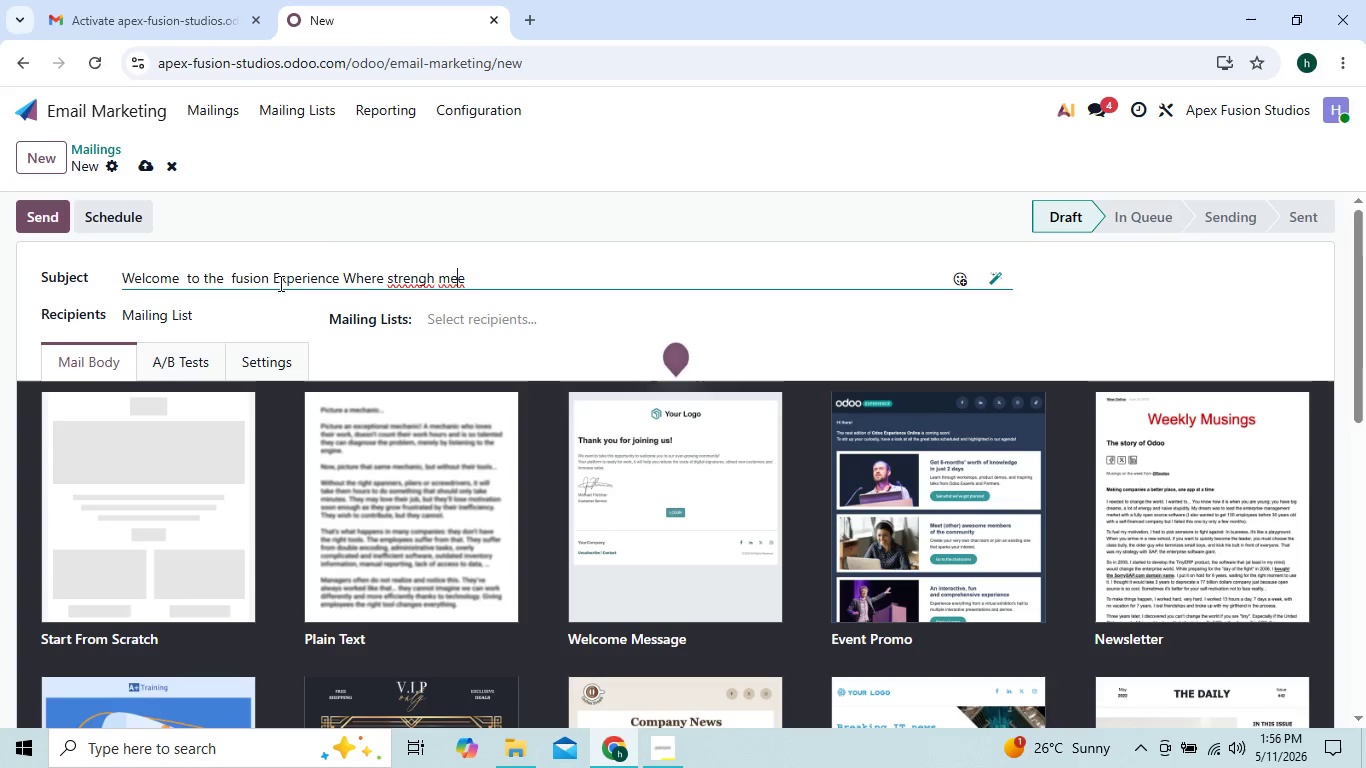 
key(ArrowLeft)
 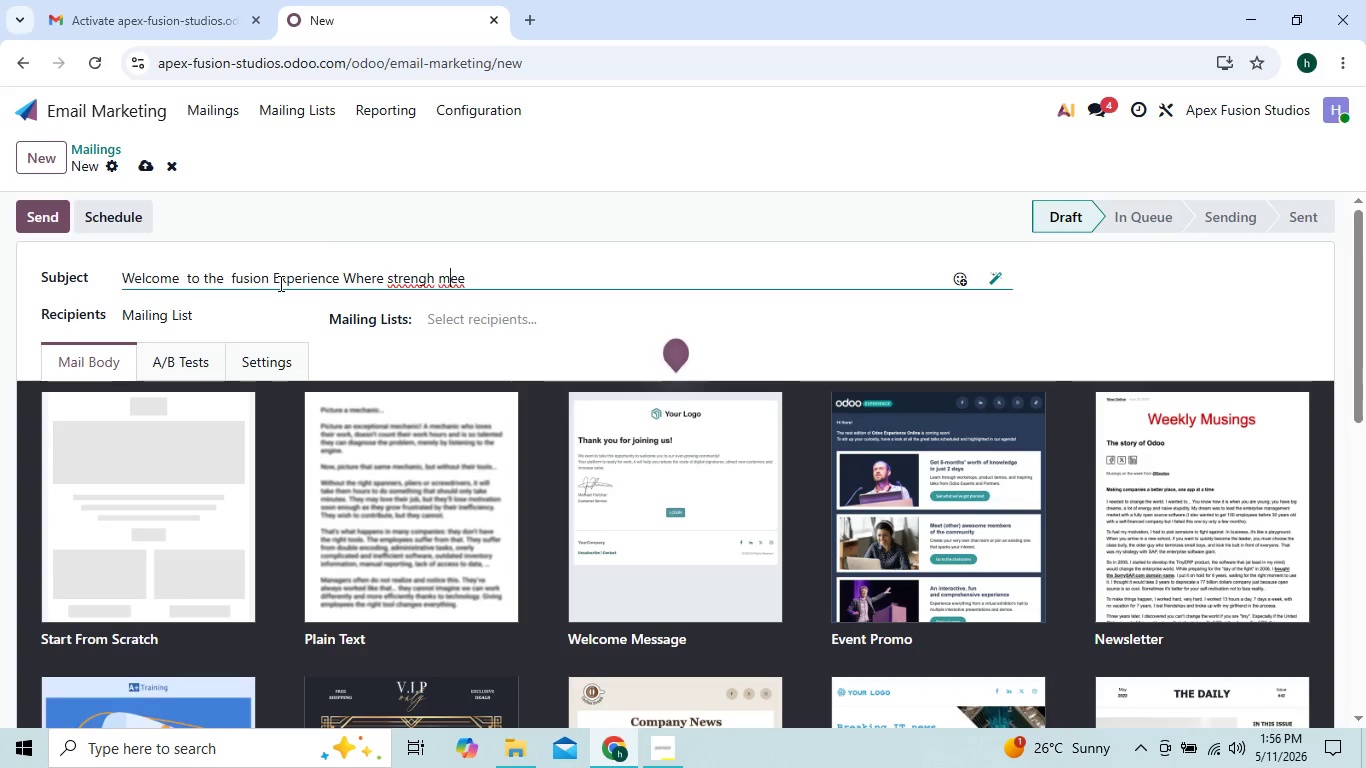 
key(ArrowLeft)
 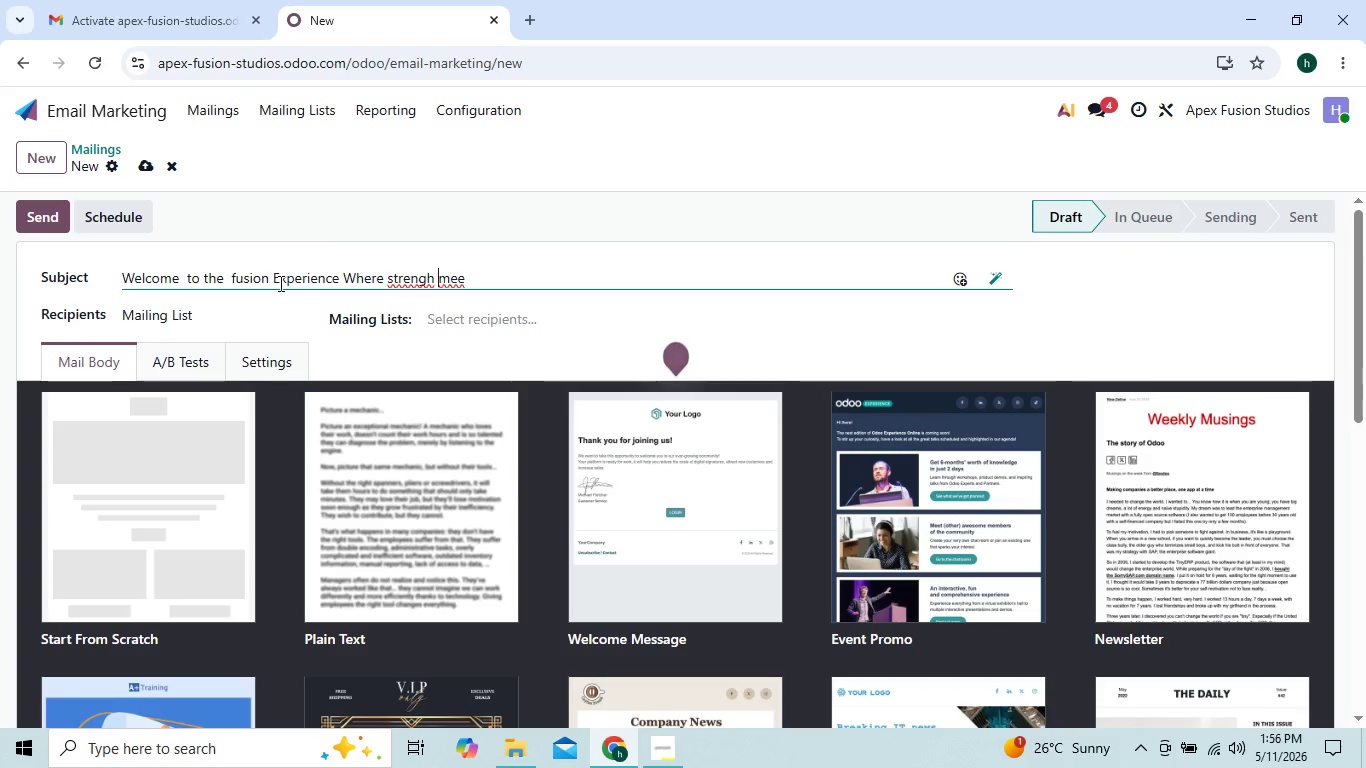 
key(ArrowLeft)
 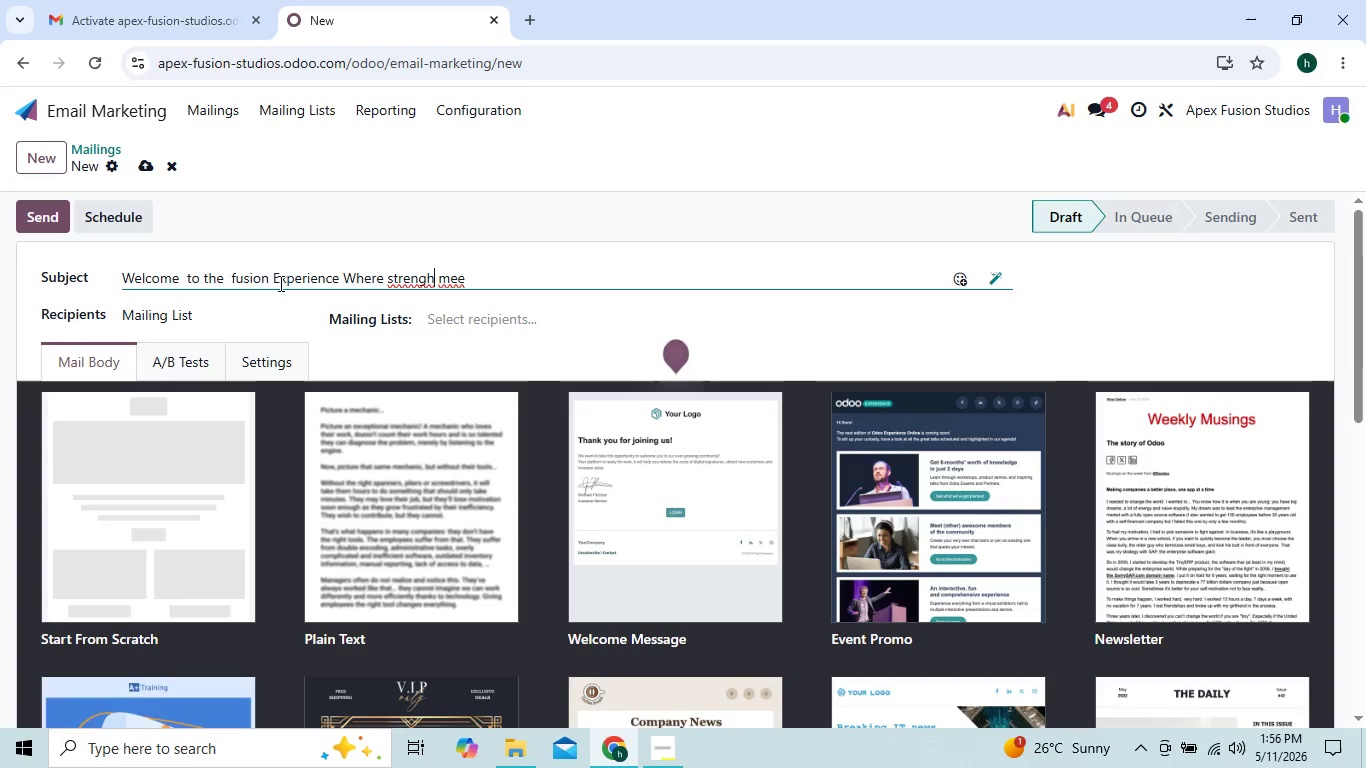 
key(ArrowLeft)
 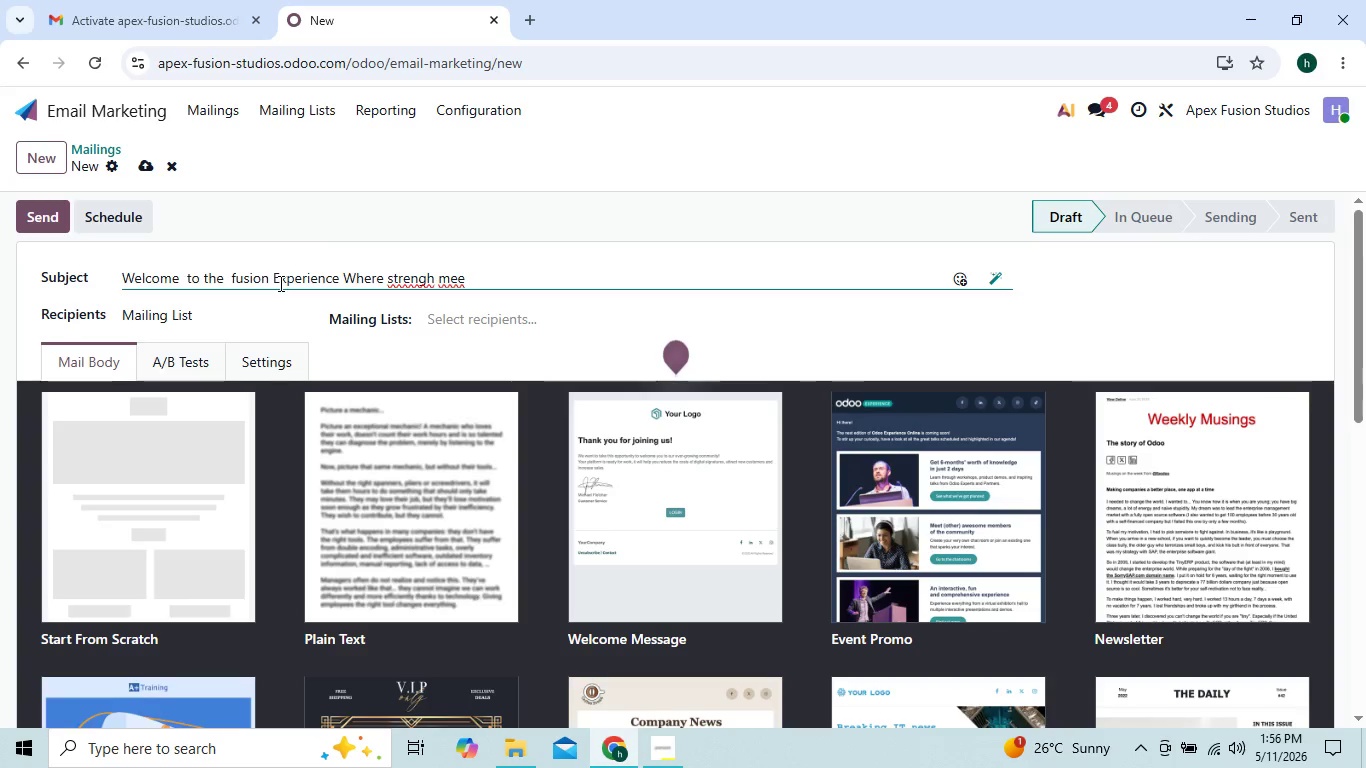 
key(T)
 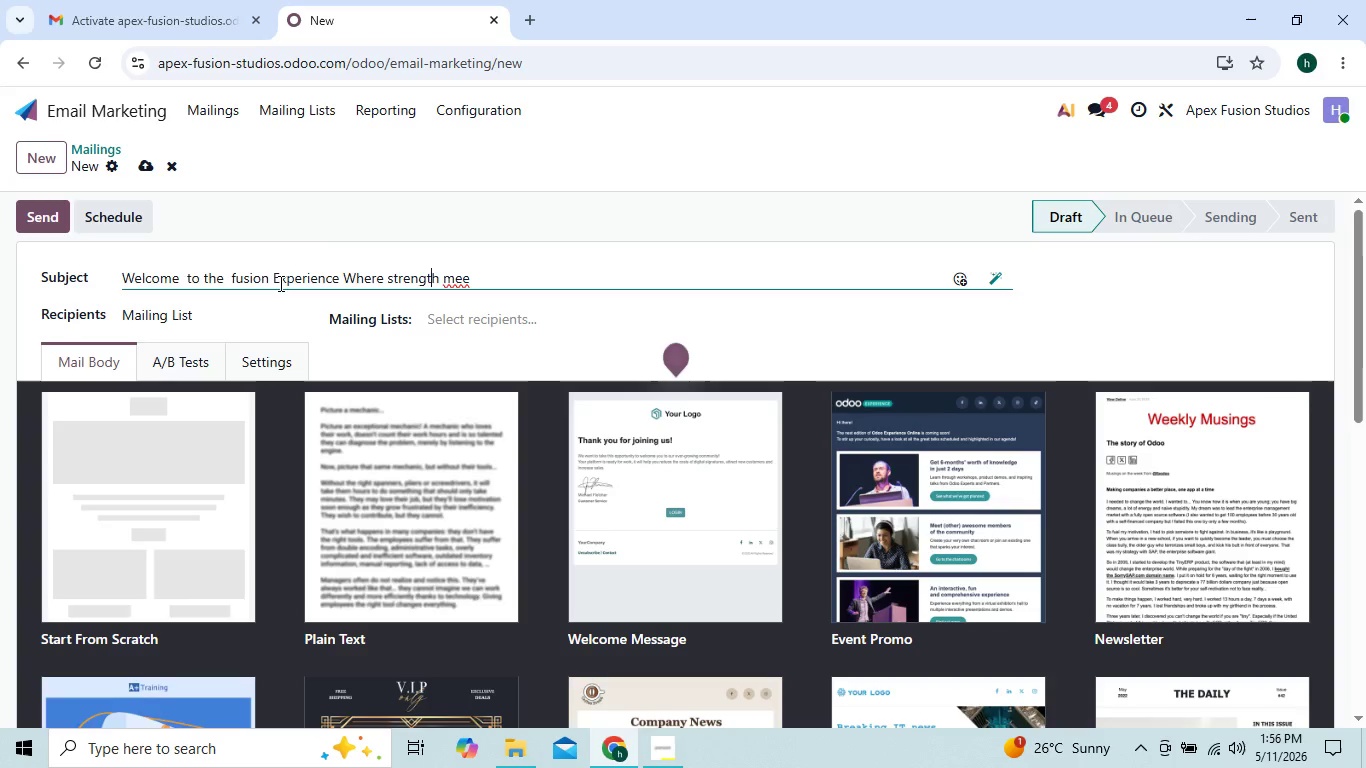 
key(ArrowRight)
 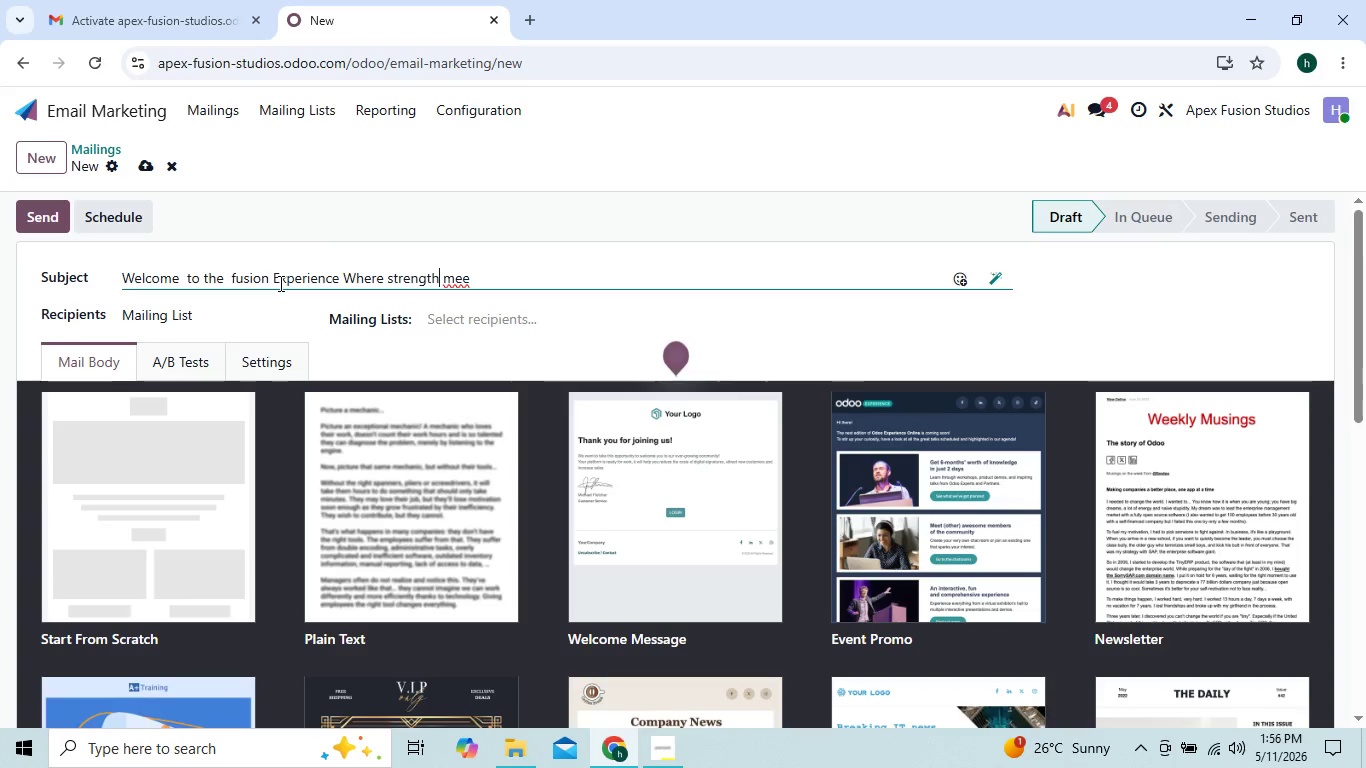 
key(ArrowRight)
 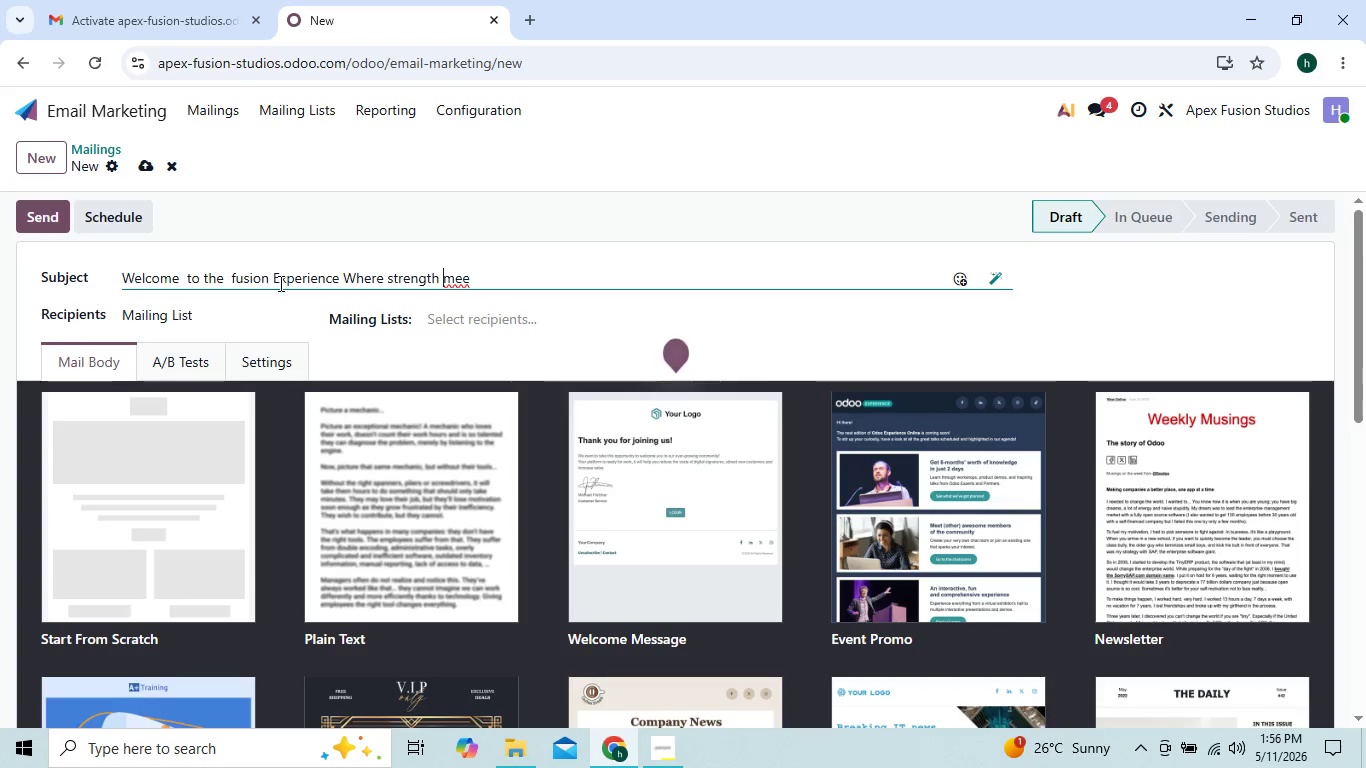 
key(ArrowRight)
 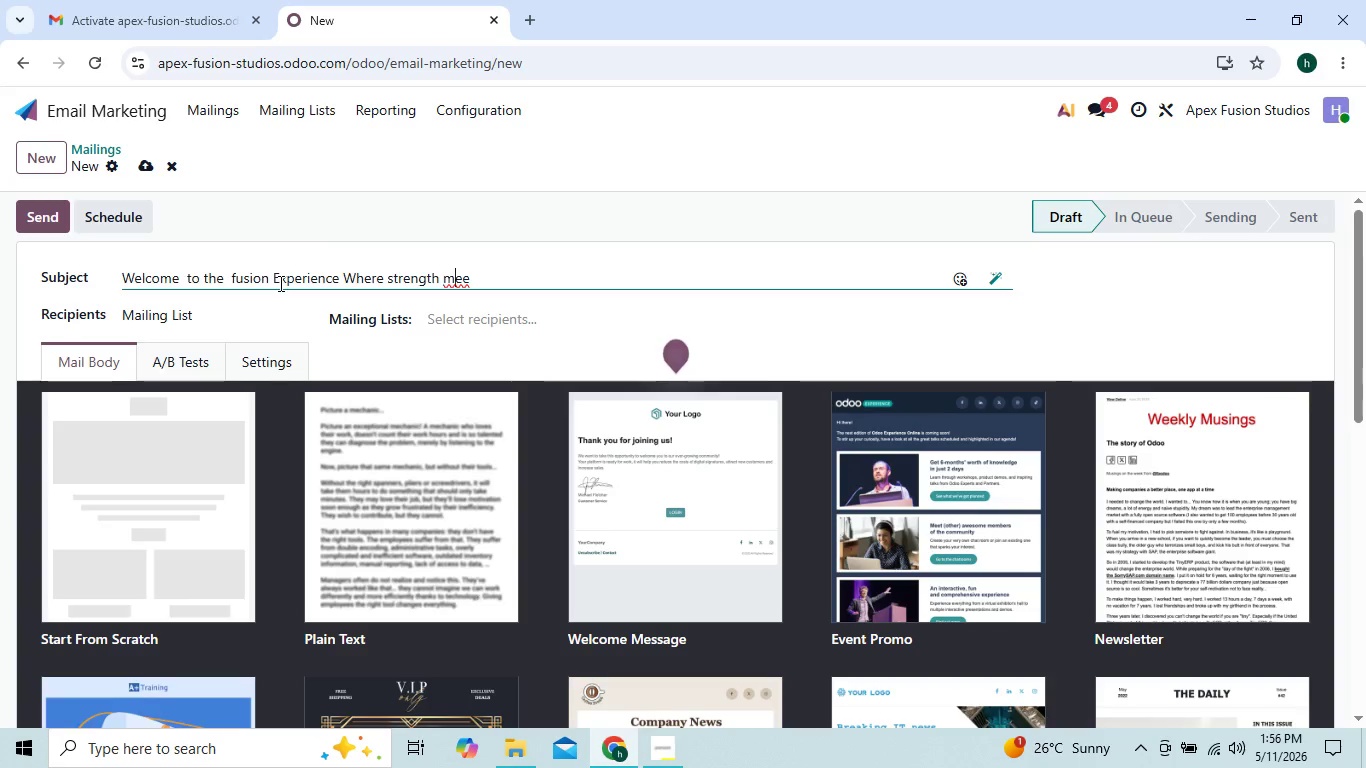 
key(ArrowRight)
 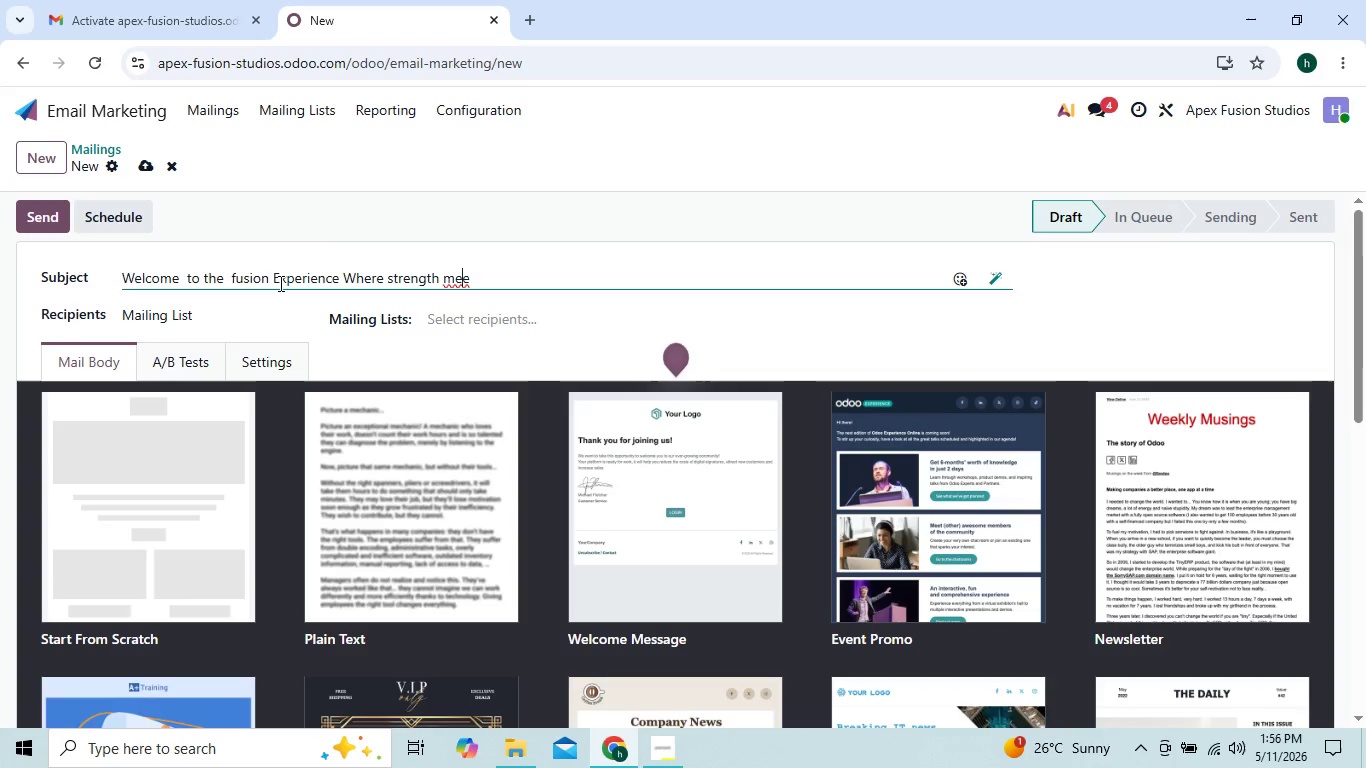 
key(ArrowRight)
 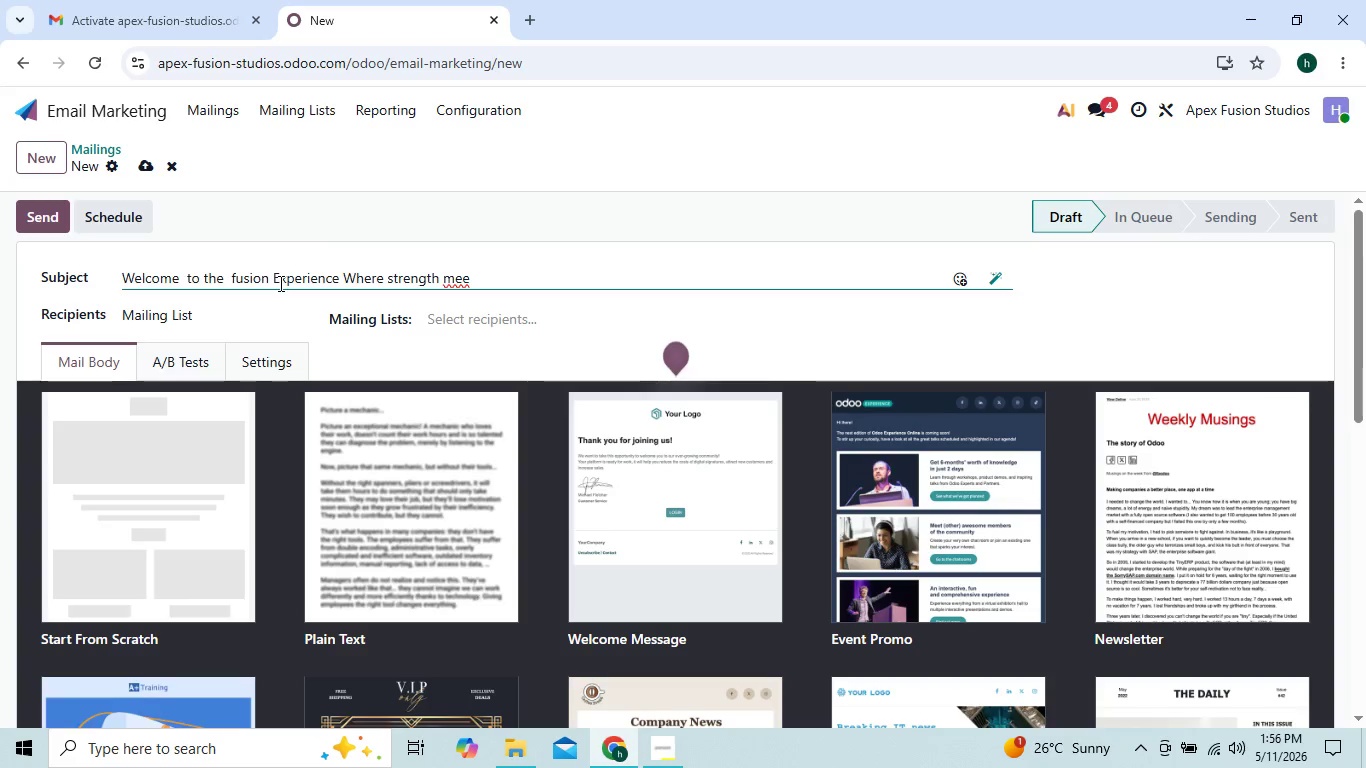 
type(ts Flow)
 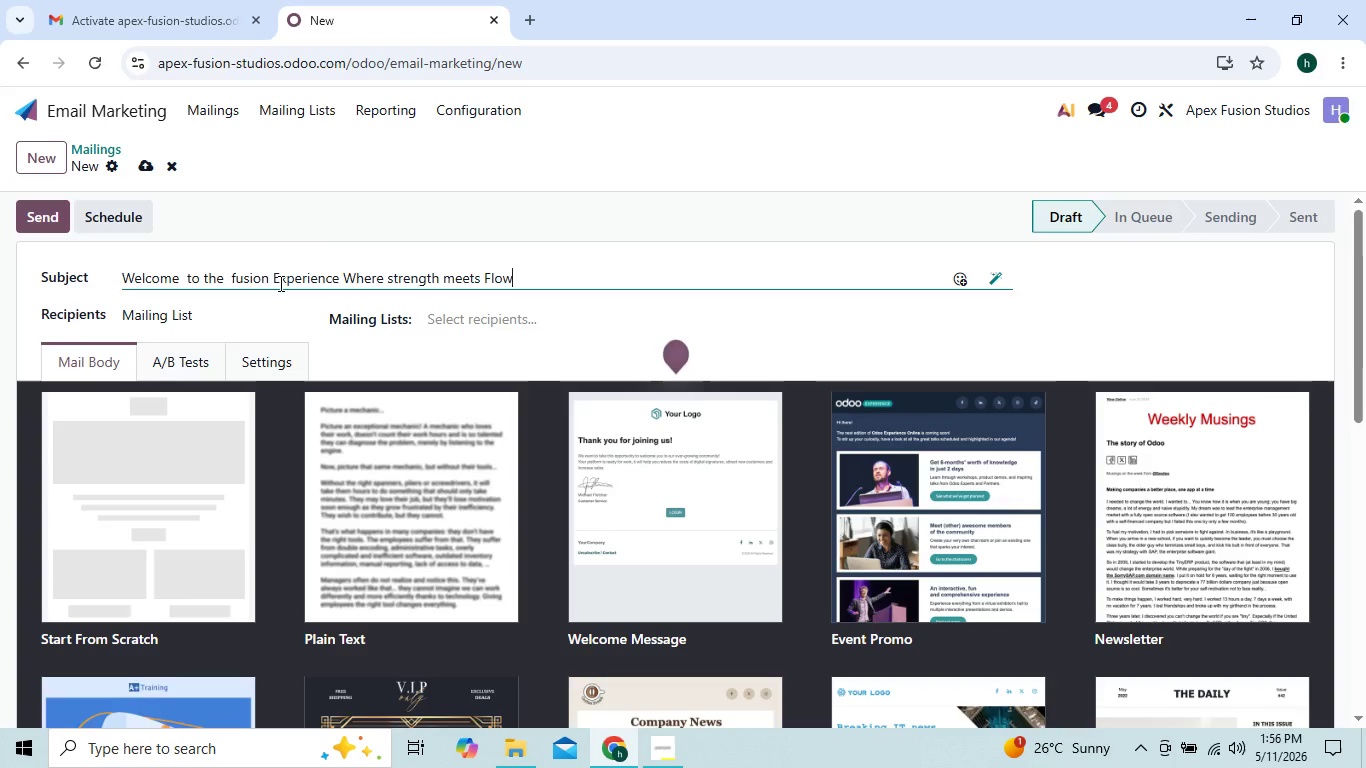 
key(ArrowLeft)
 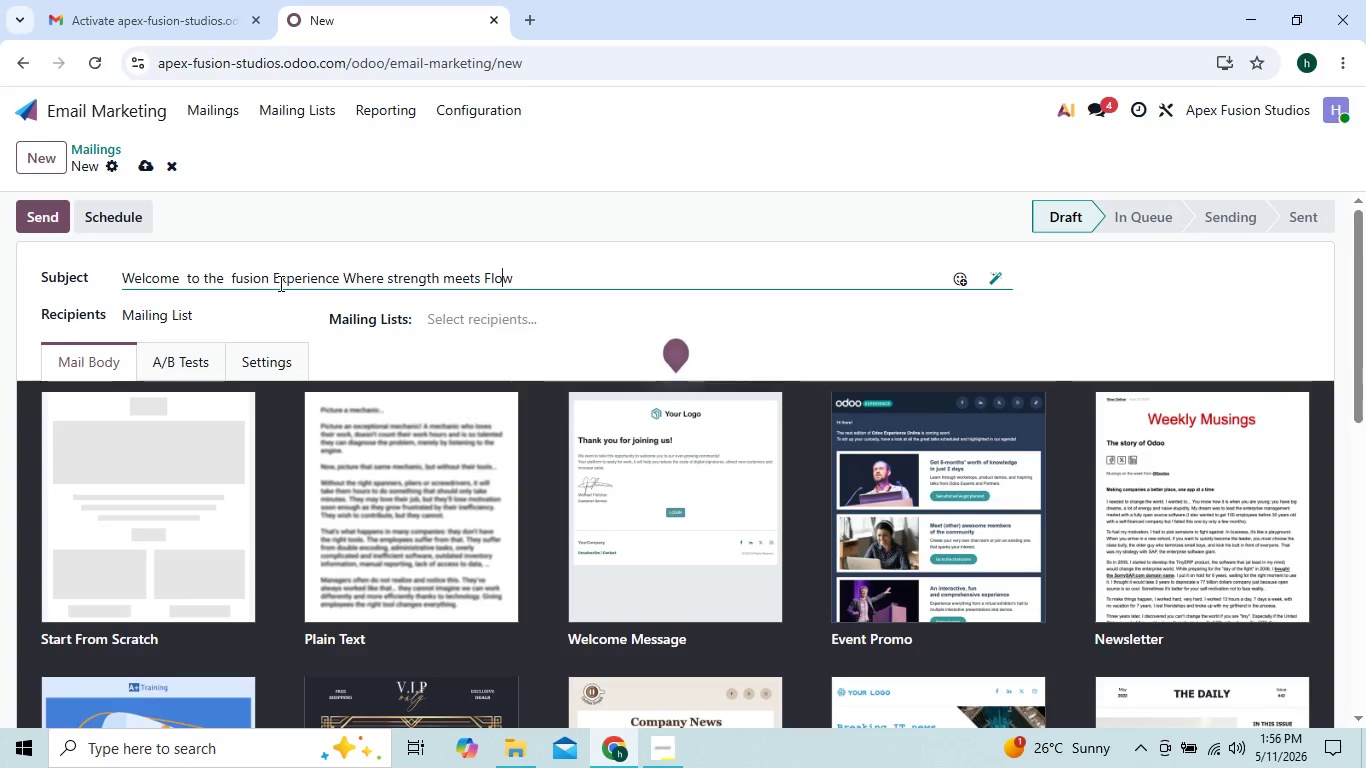 
key(ArrowLeft)
 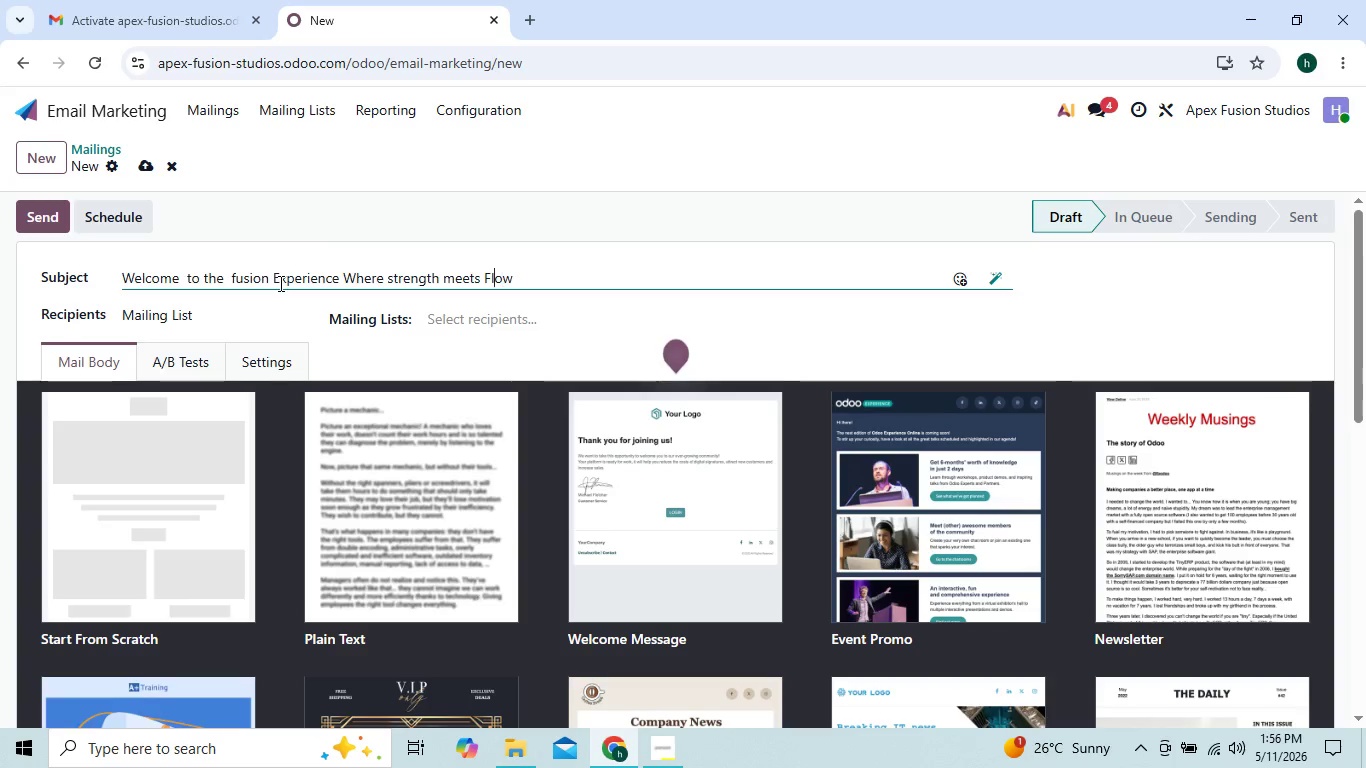 
key(ArrowLeft)
 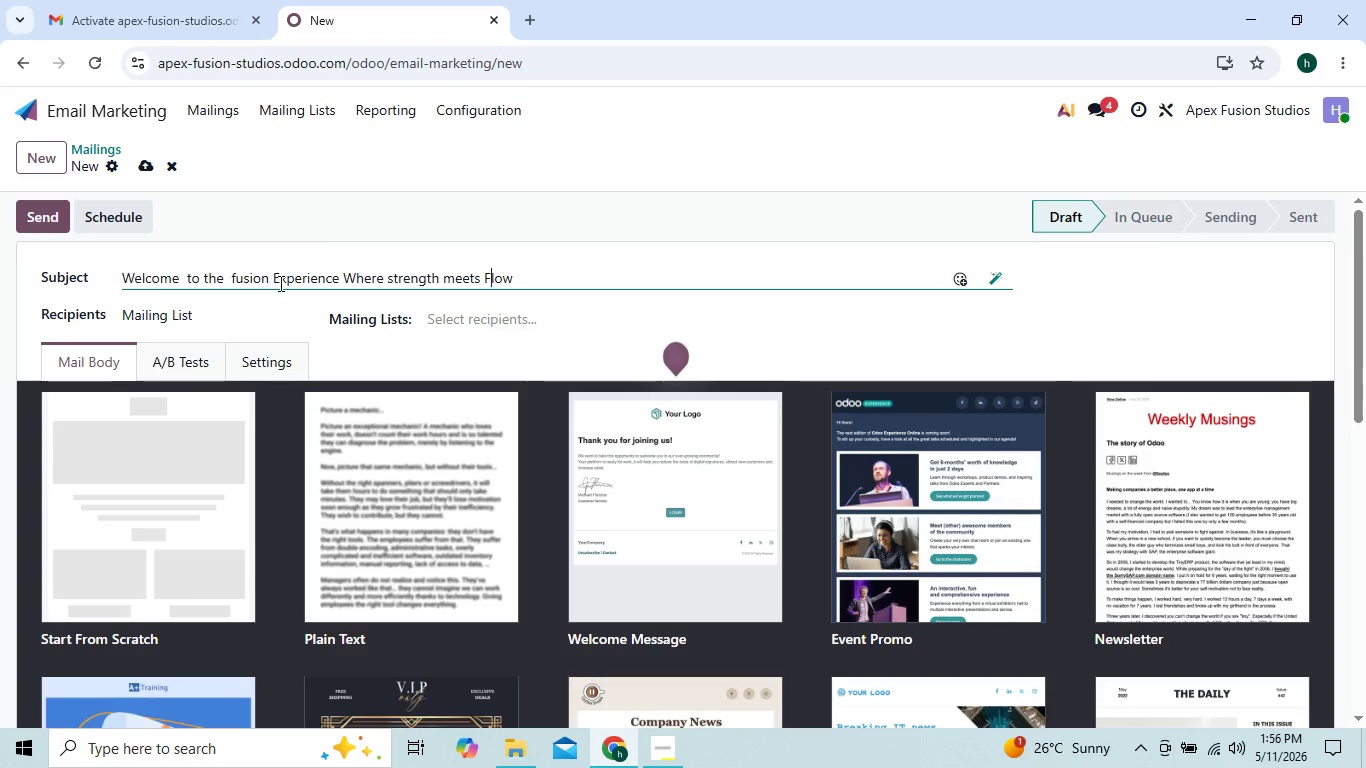 
key(ArrowLeft)
 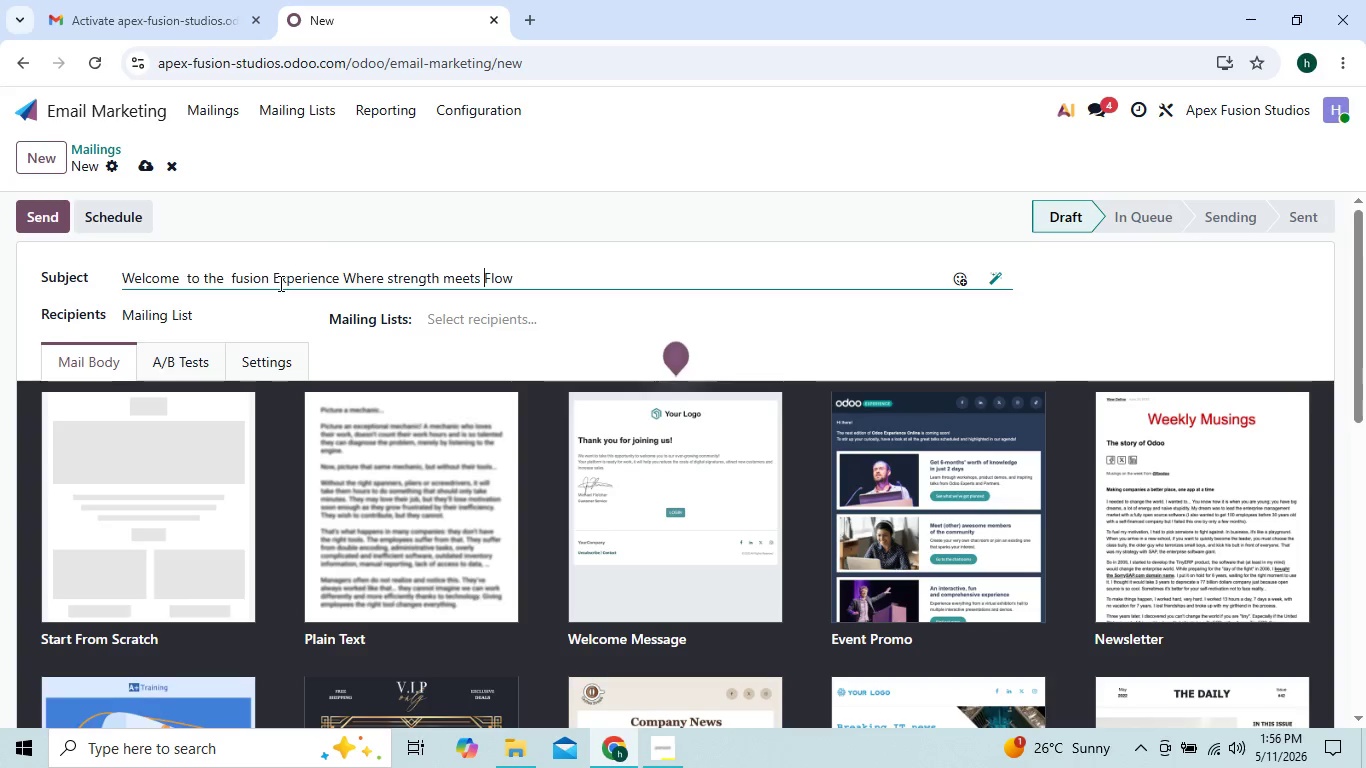 
key(ArrowLeft)
 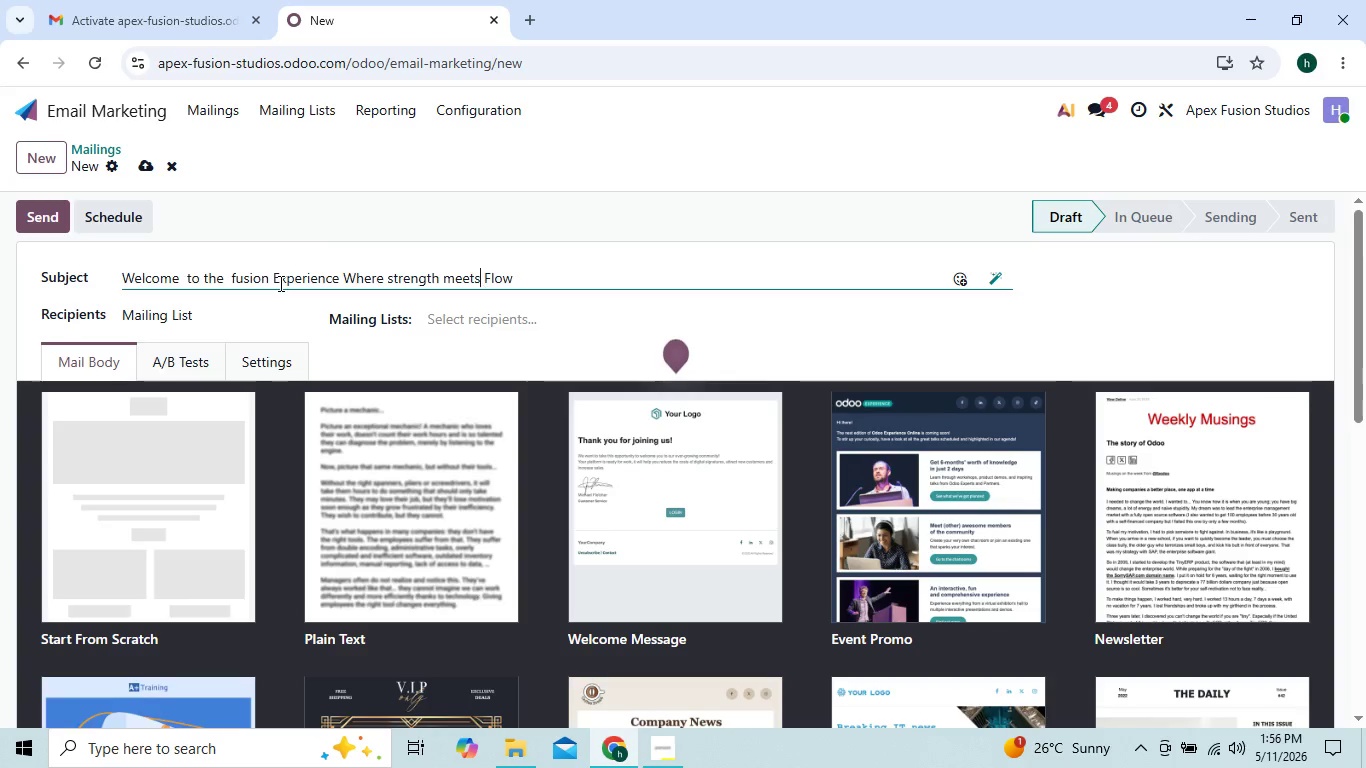 
key(ArrowLeft)
 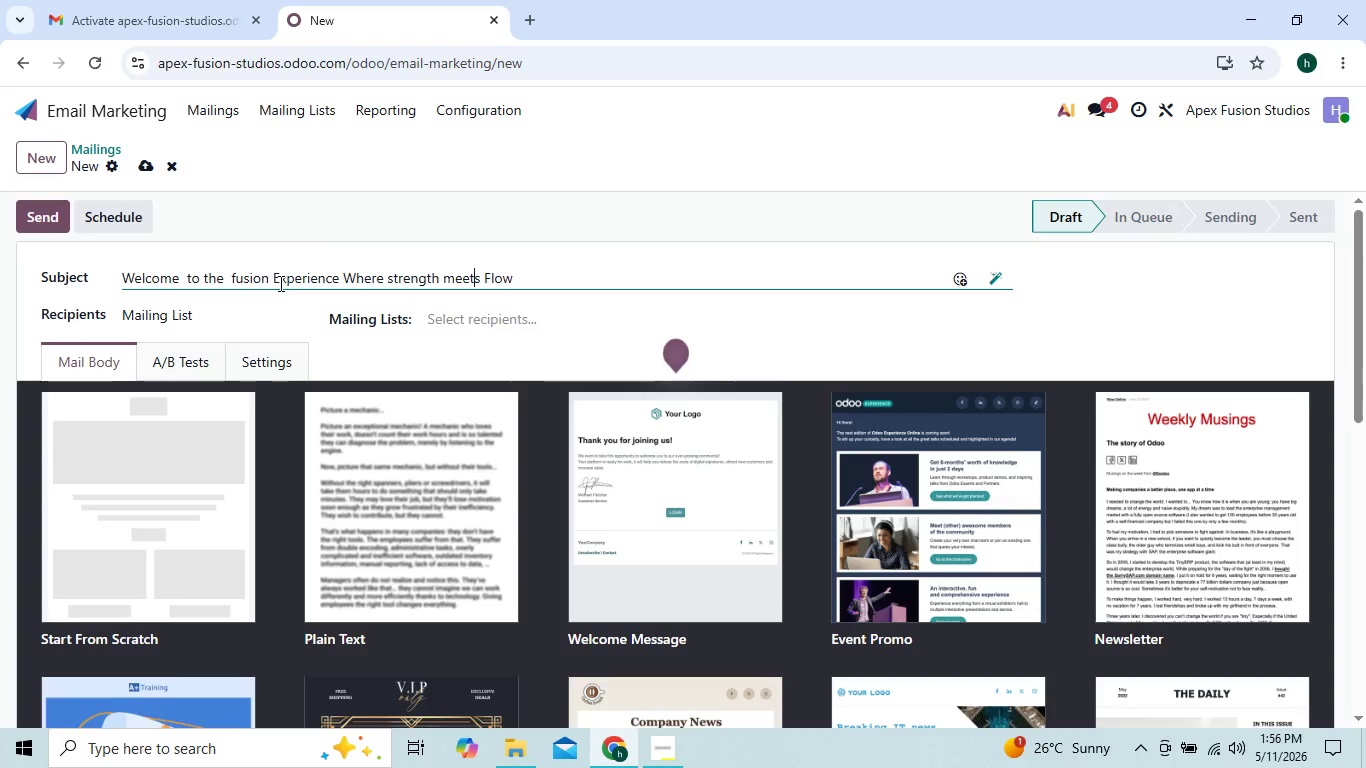 
key(ArrowLeft)
 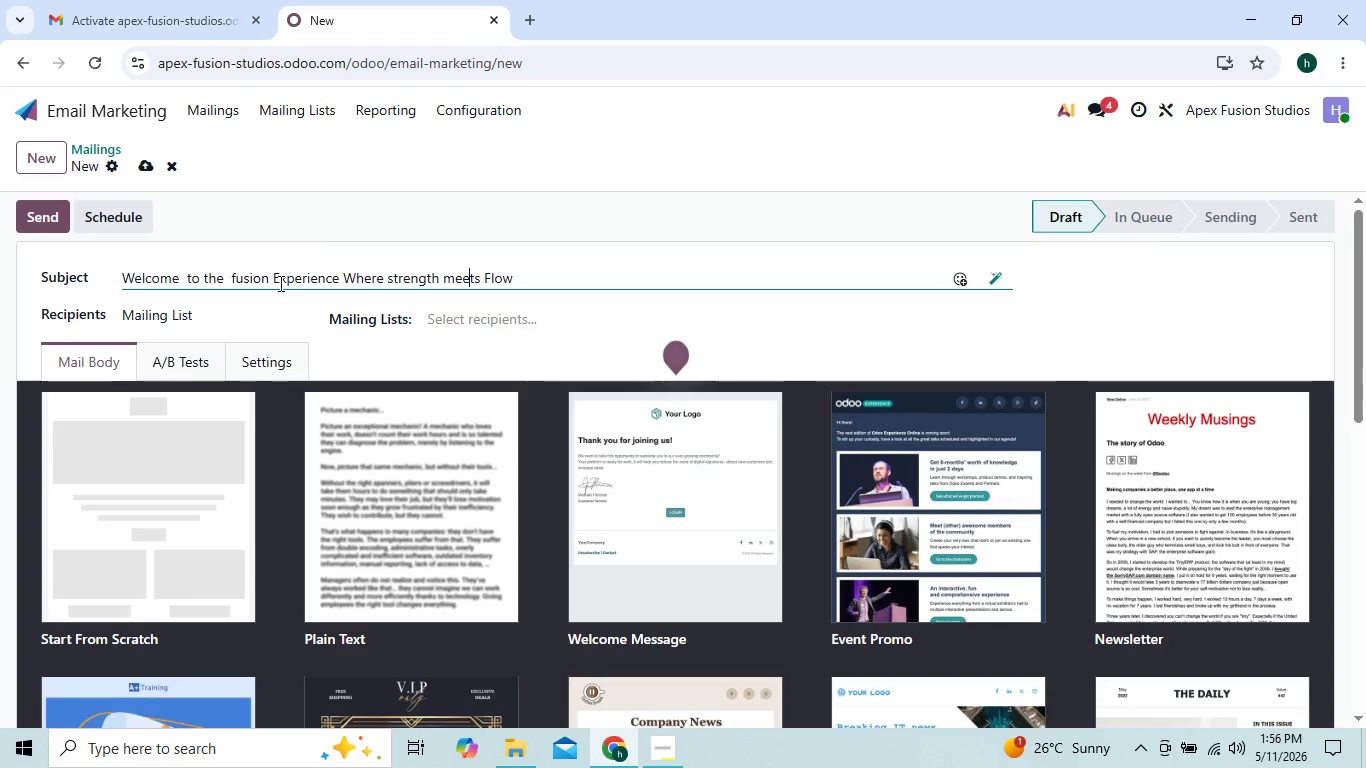 
key(ArrowLeft)
 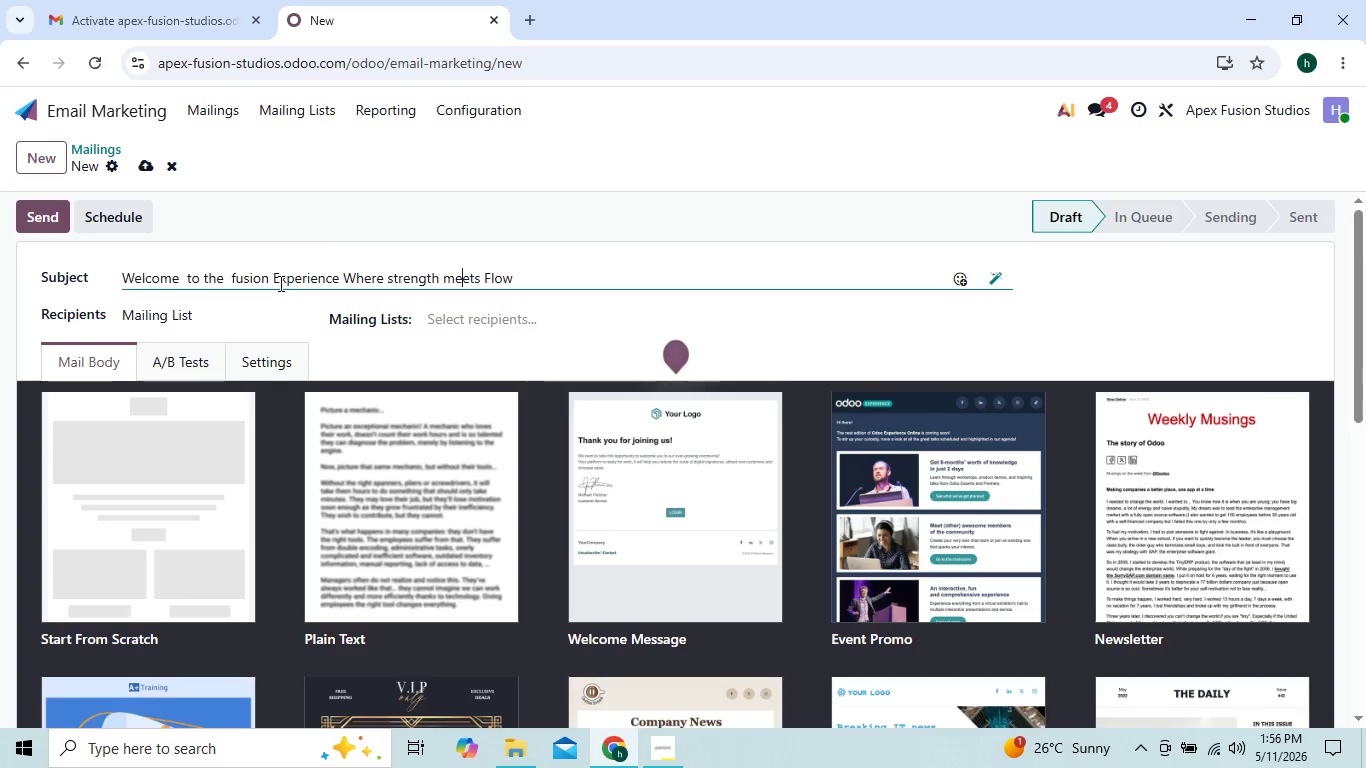 
key(ArrowLeft)
 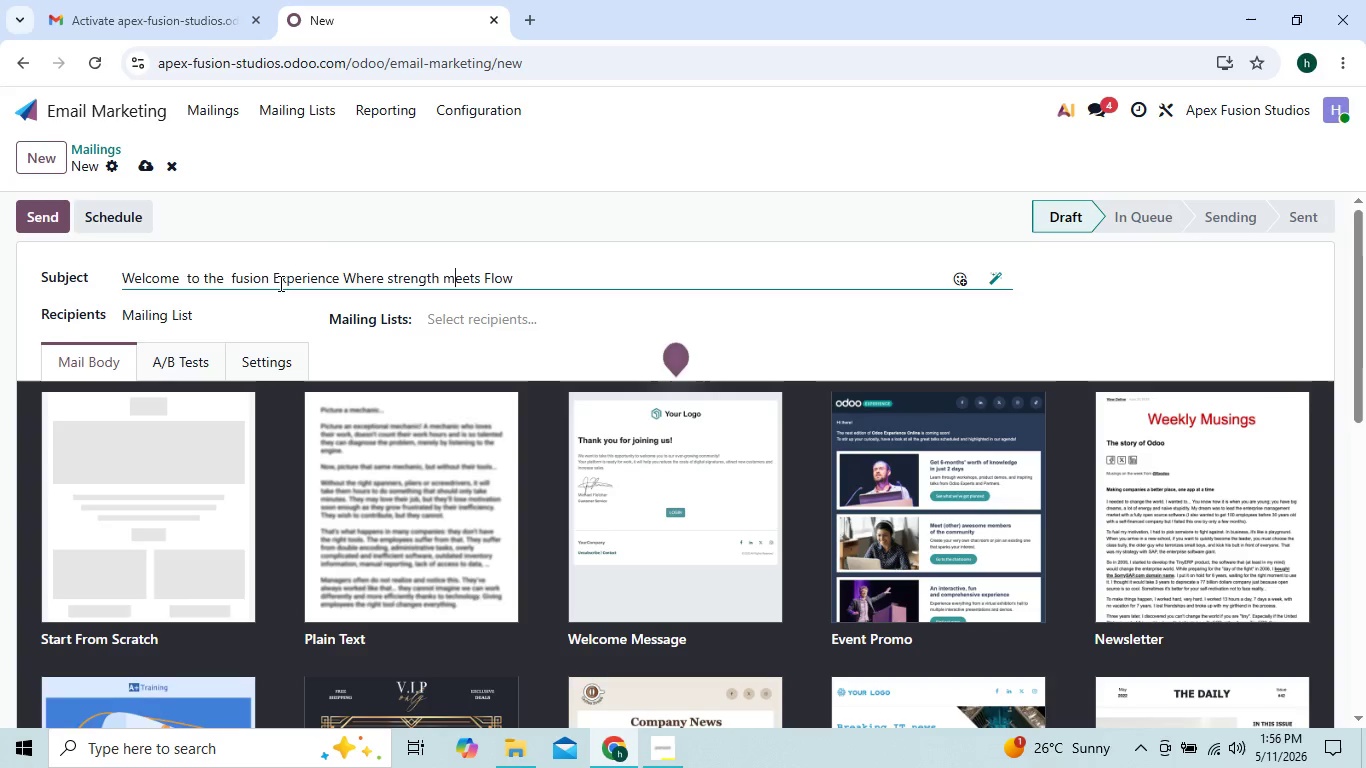 
key(Backspace)
 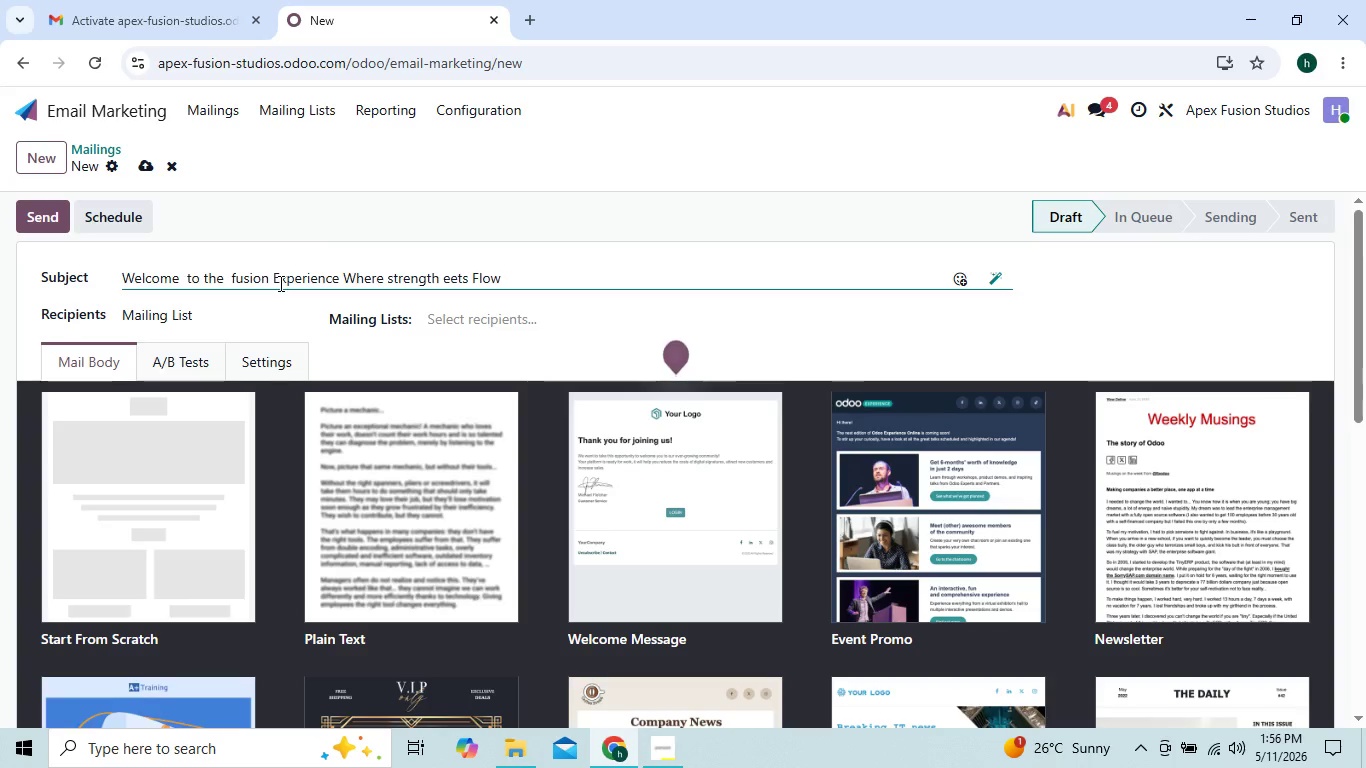 
key(Shift+M)
 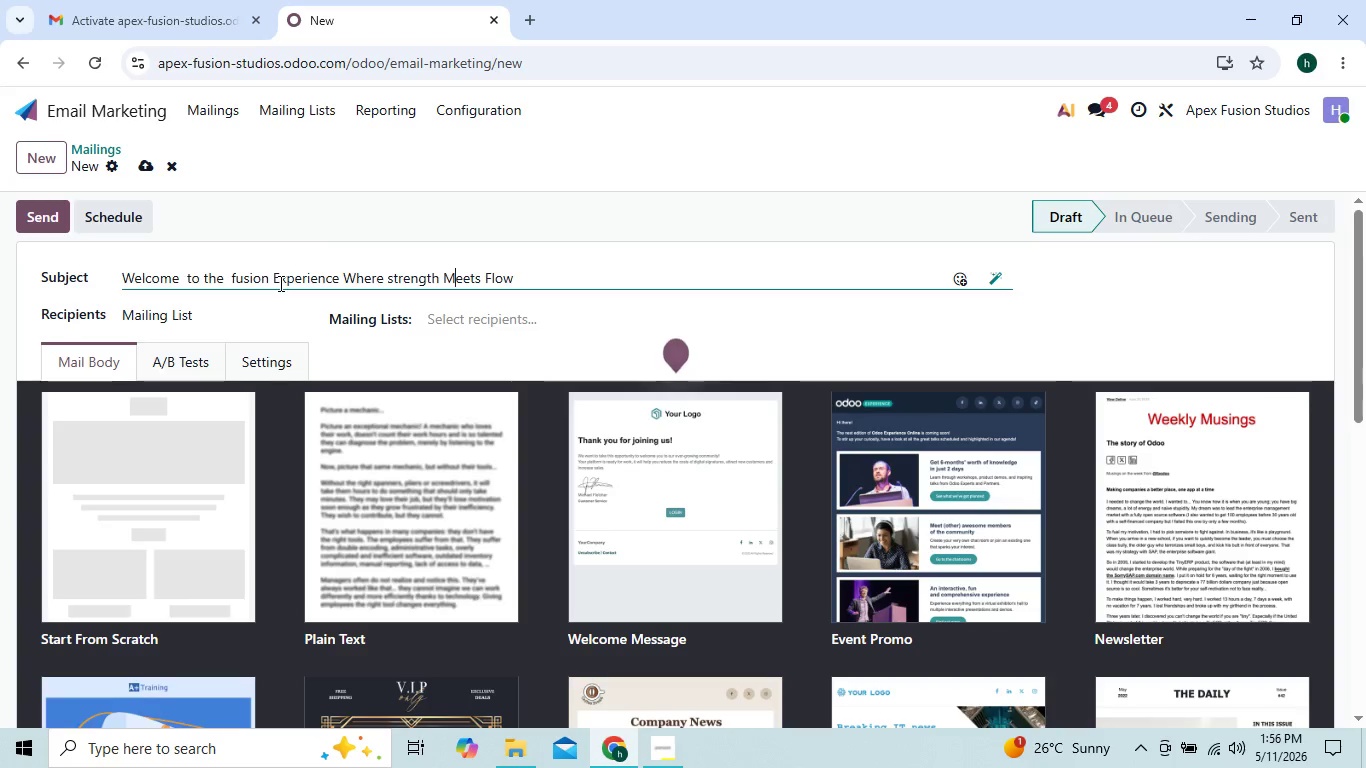 
key(ArrowRight)
 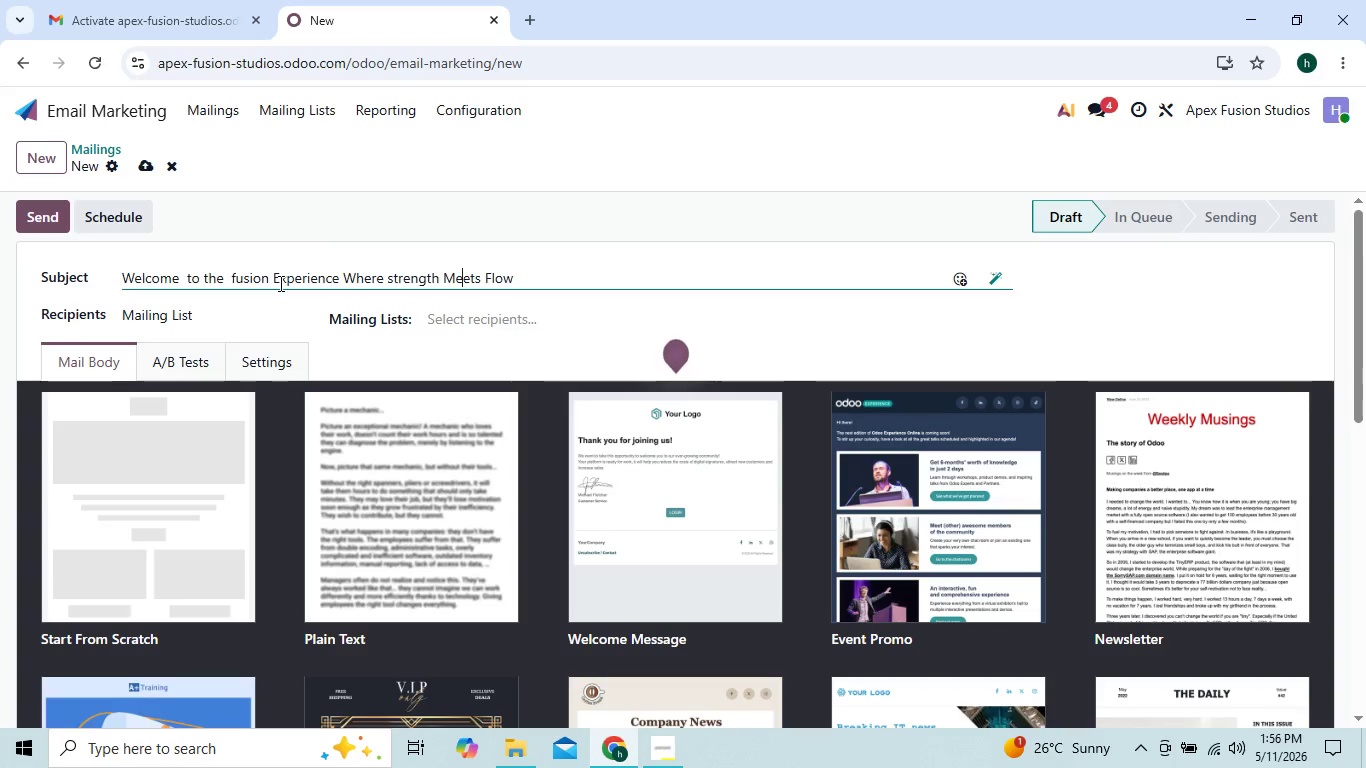 
key(ArrowRight)
 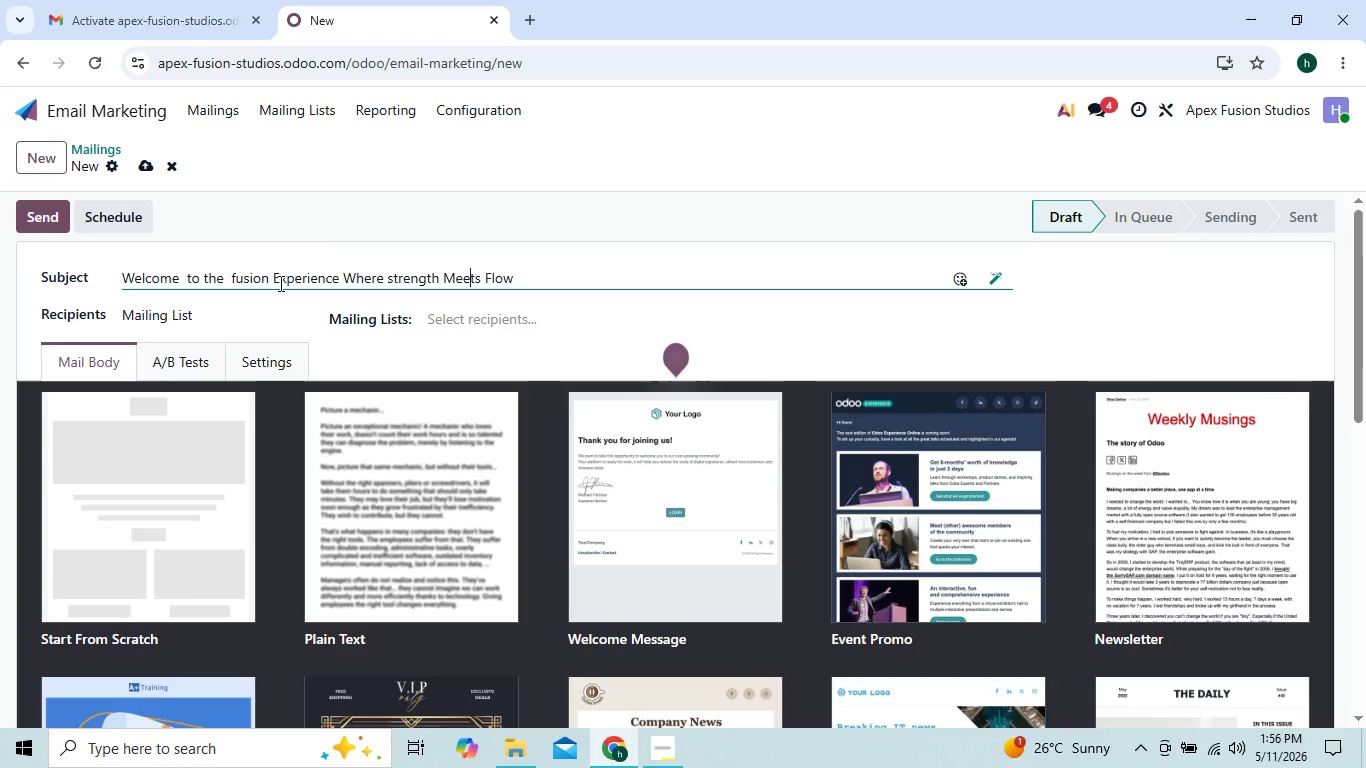 
key(ArrowRight)
 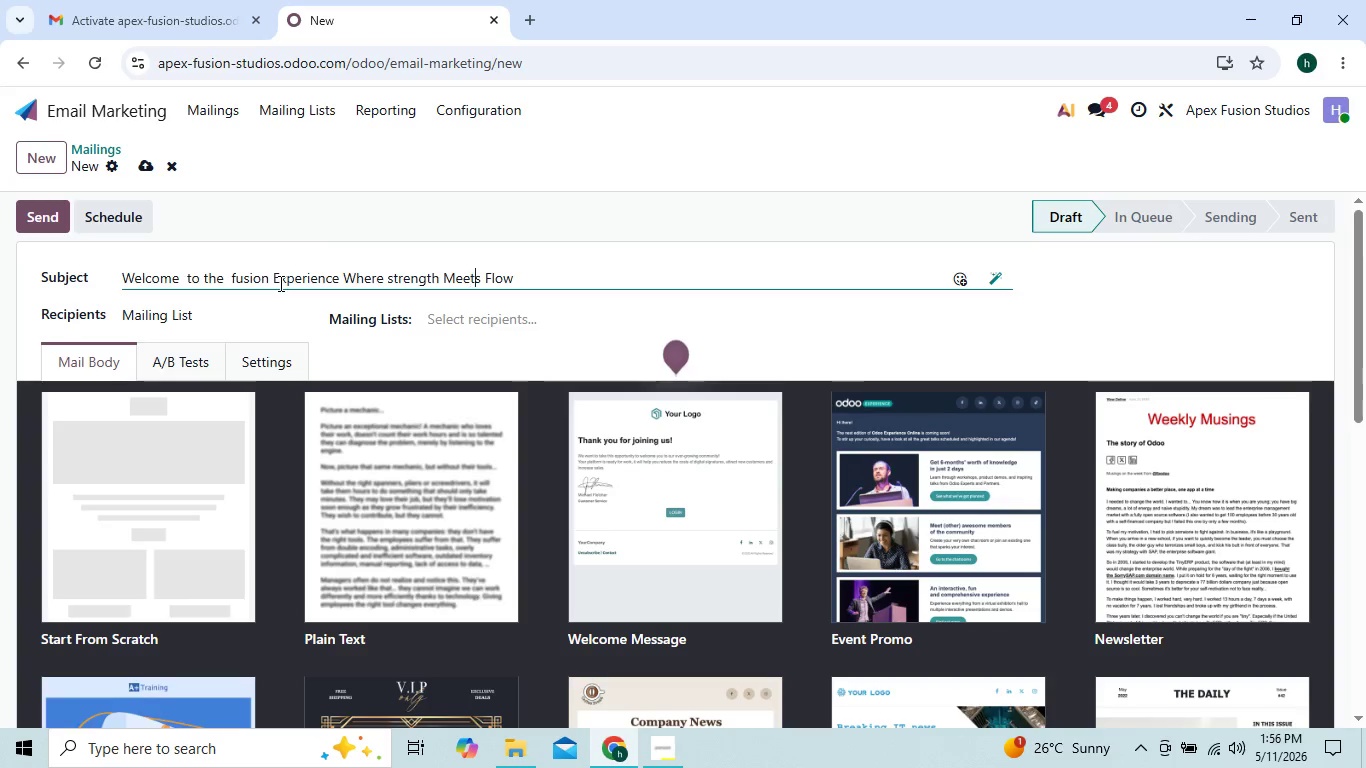 
key(ArrowRight)
 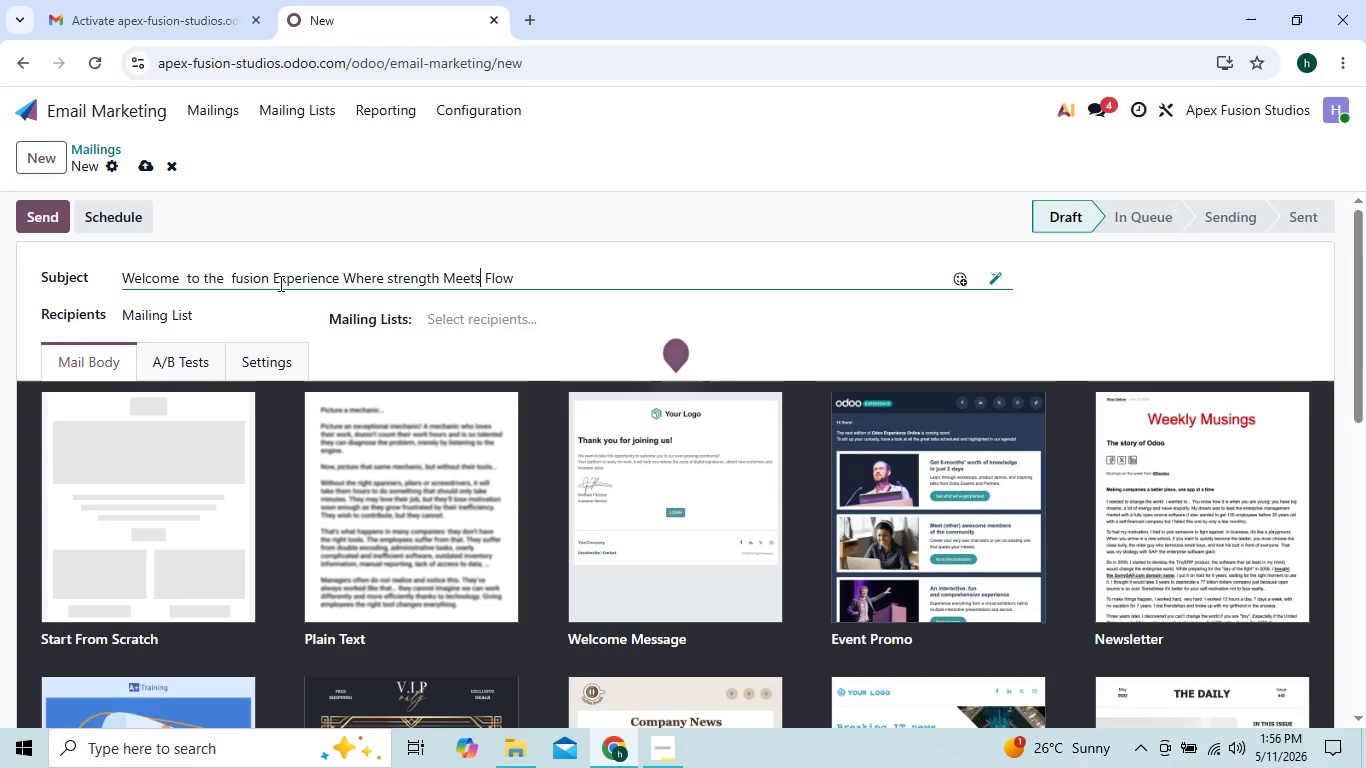 
key(ArrowRight)
 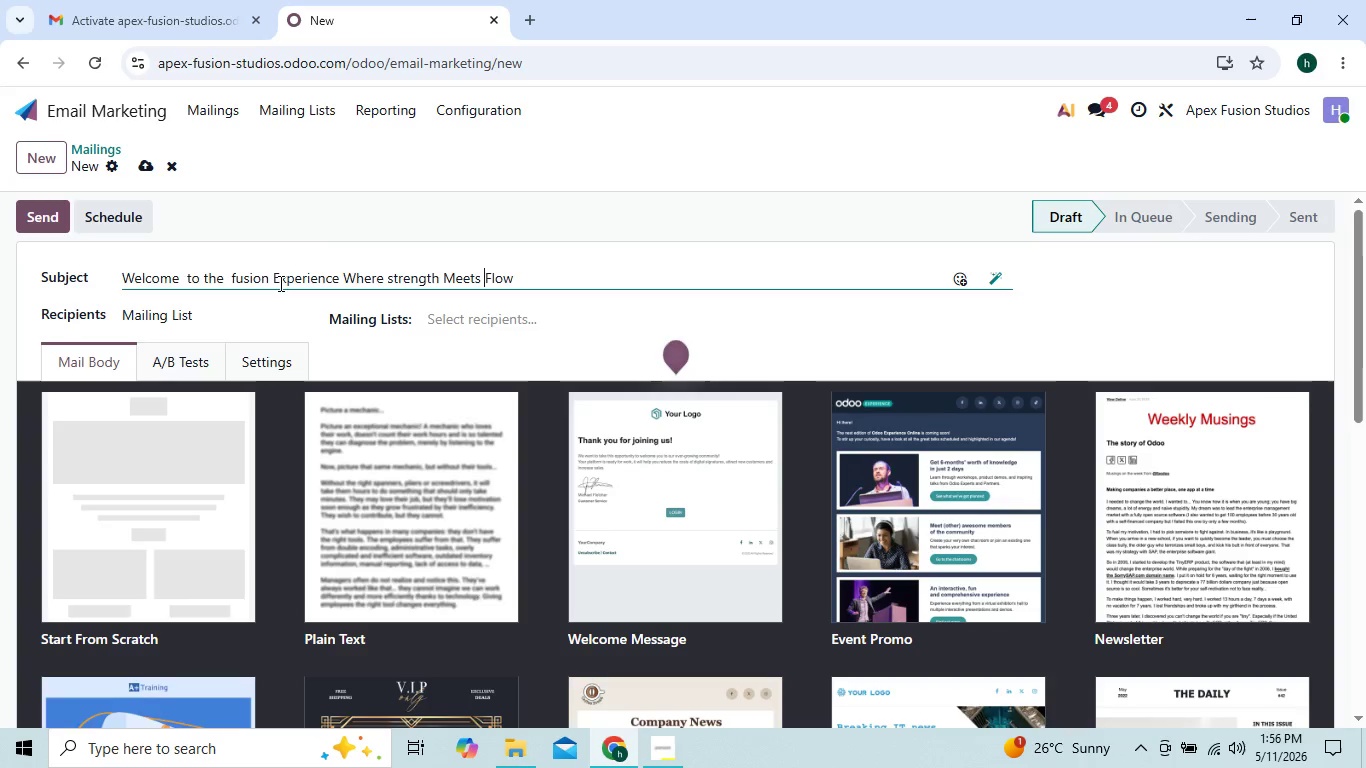 
key(ArrowRight)
 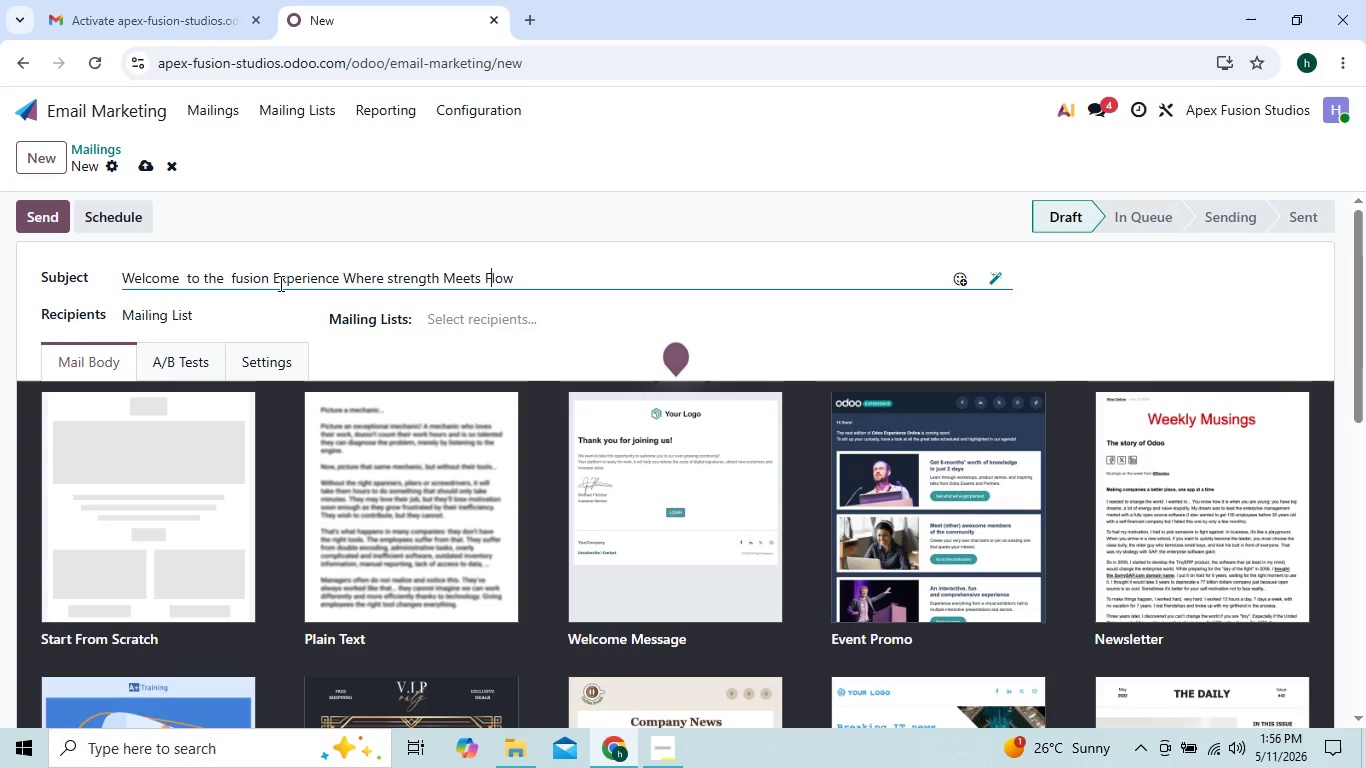 
key(ArrowRight)
 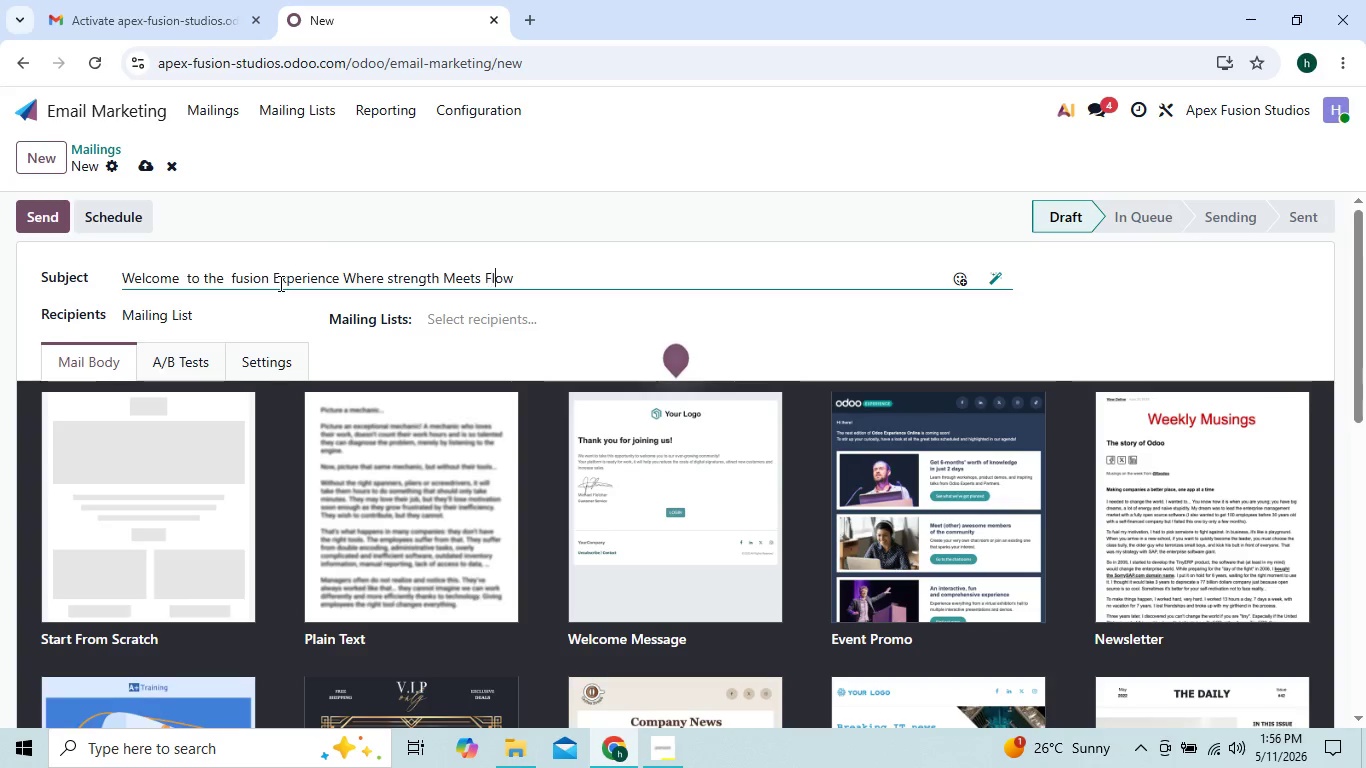 
key(ArrowRight)
 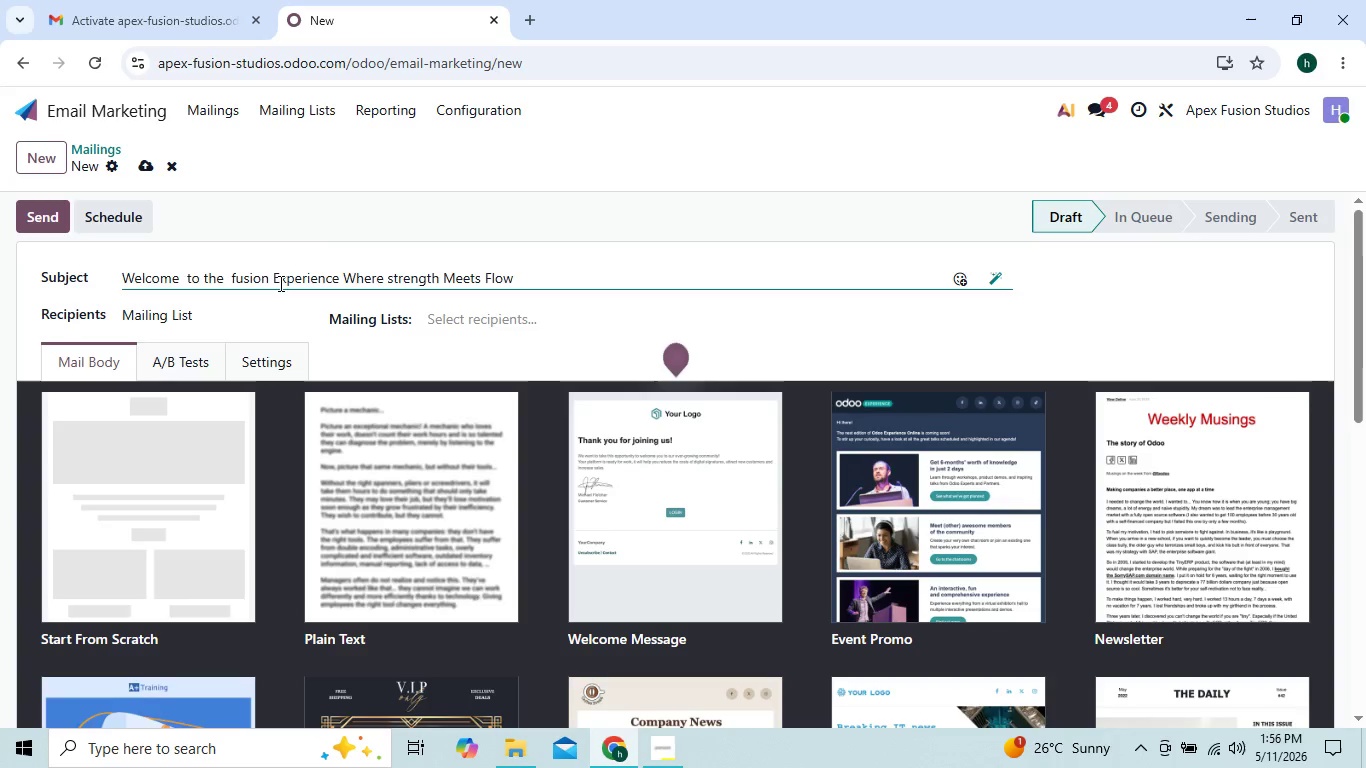 
key(ArrowRight)
 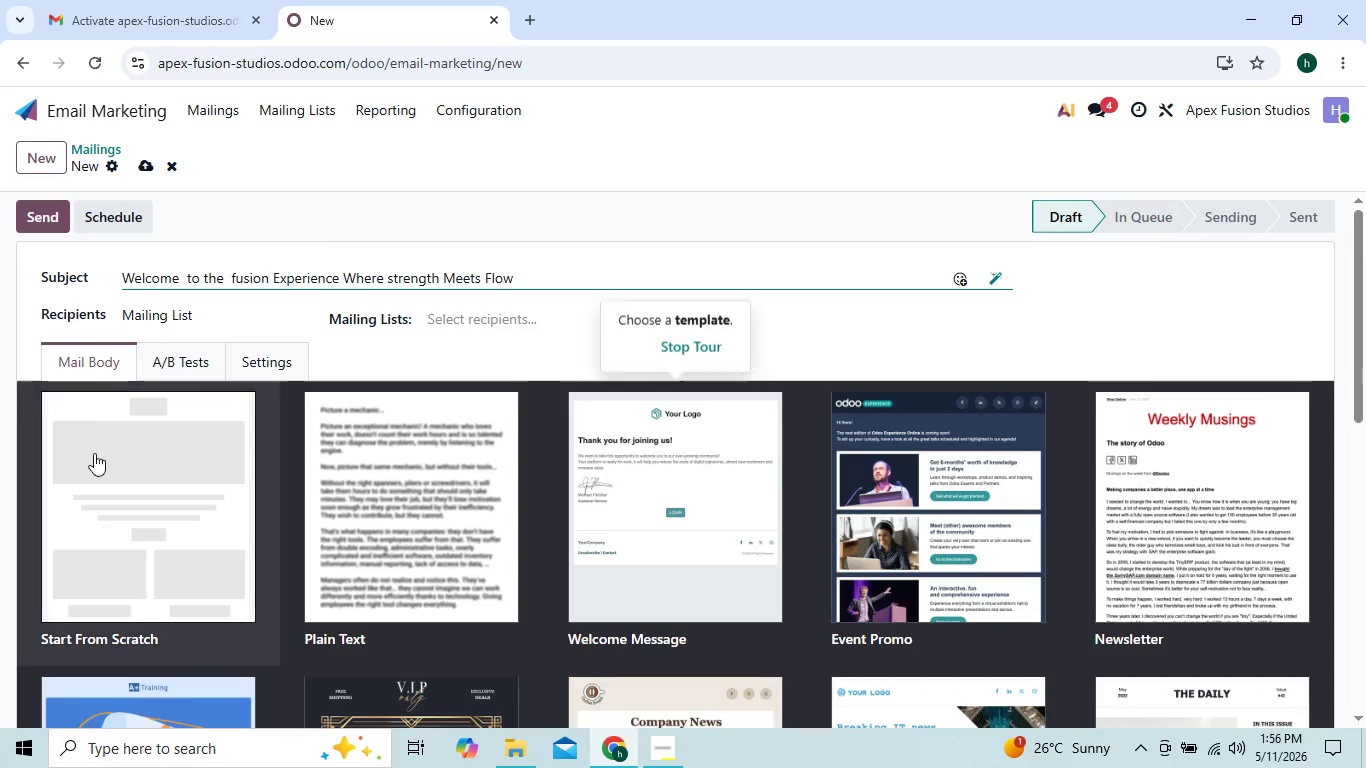 
left_click([120, 480])
 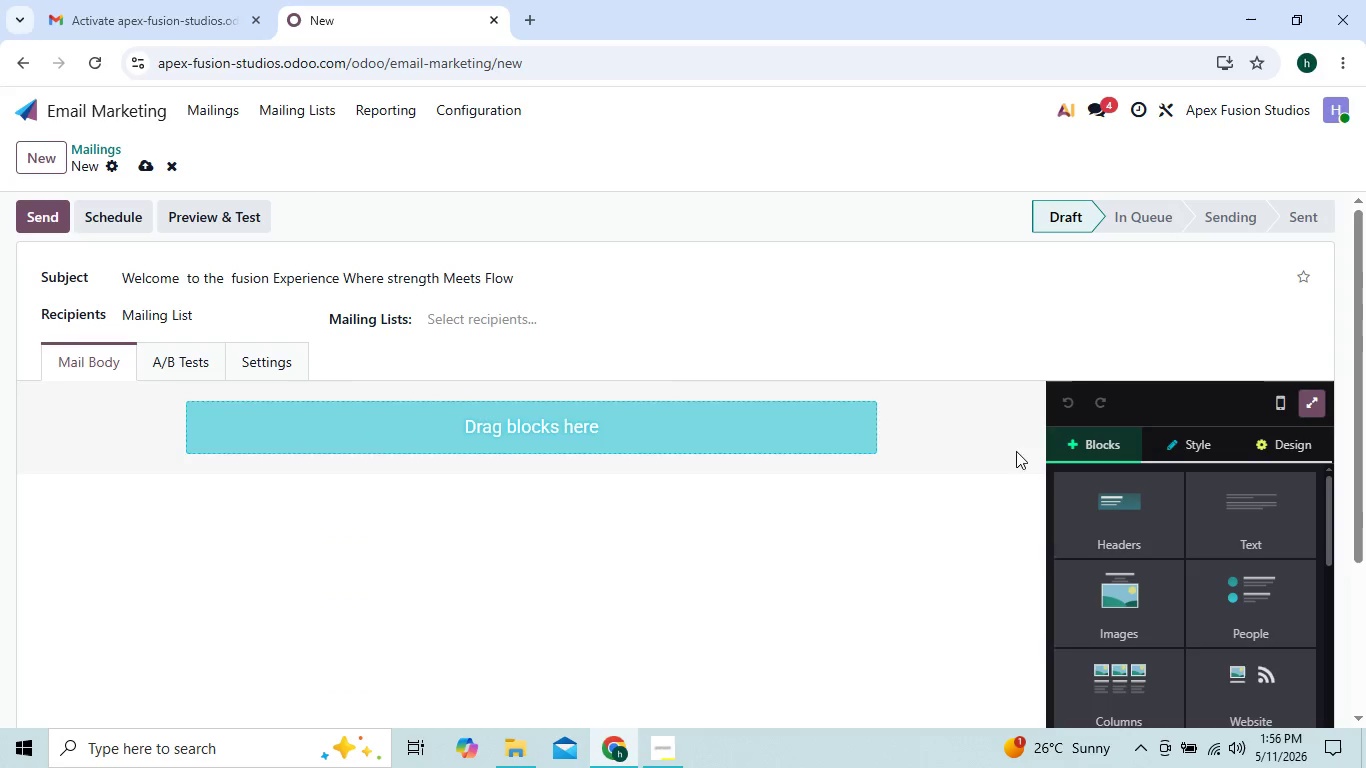 
wait(10.0)
 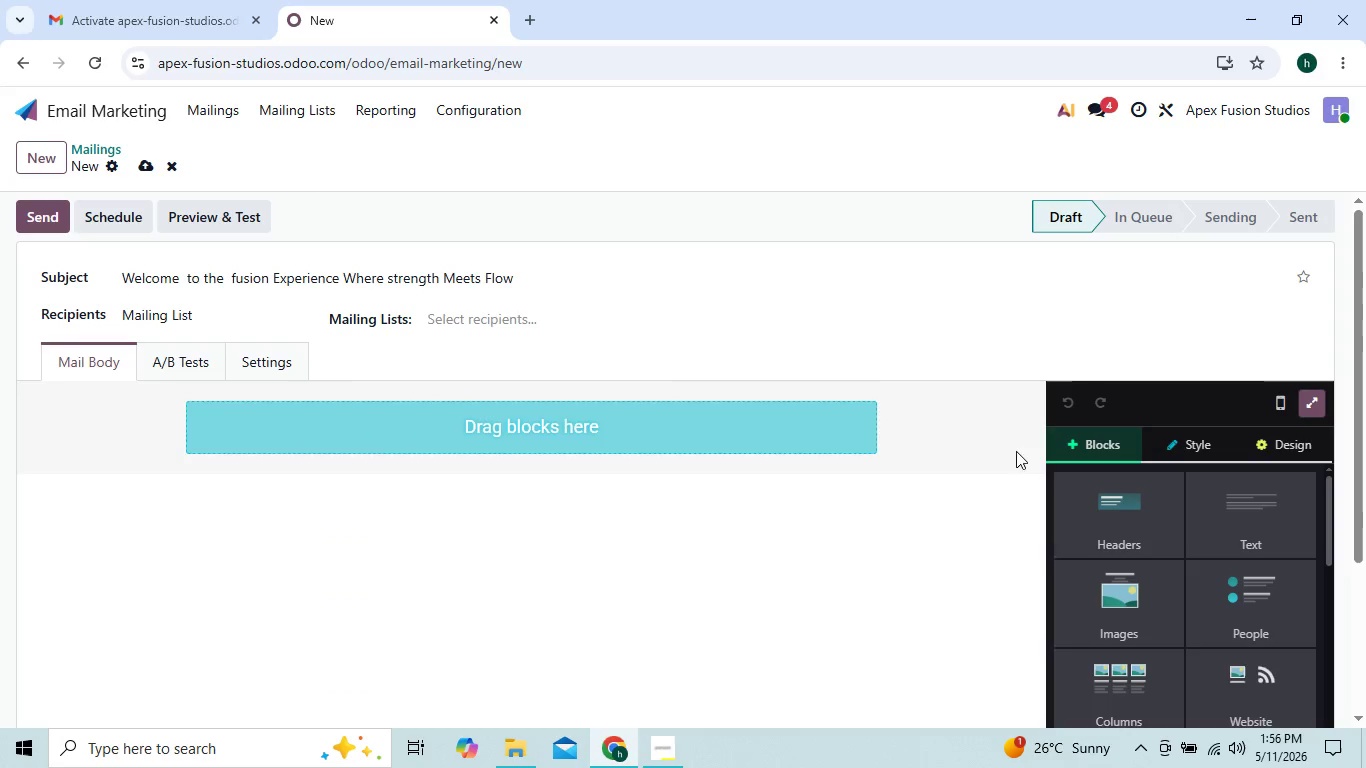 
left_click([178, 280])
 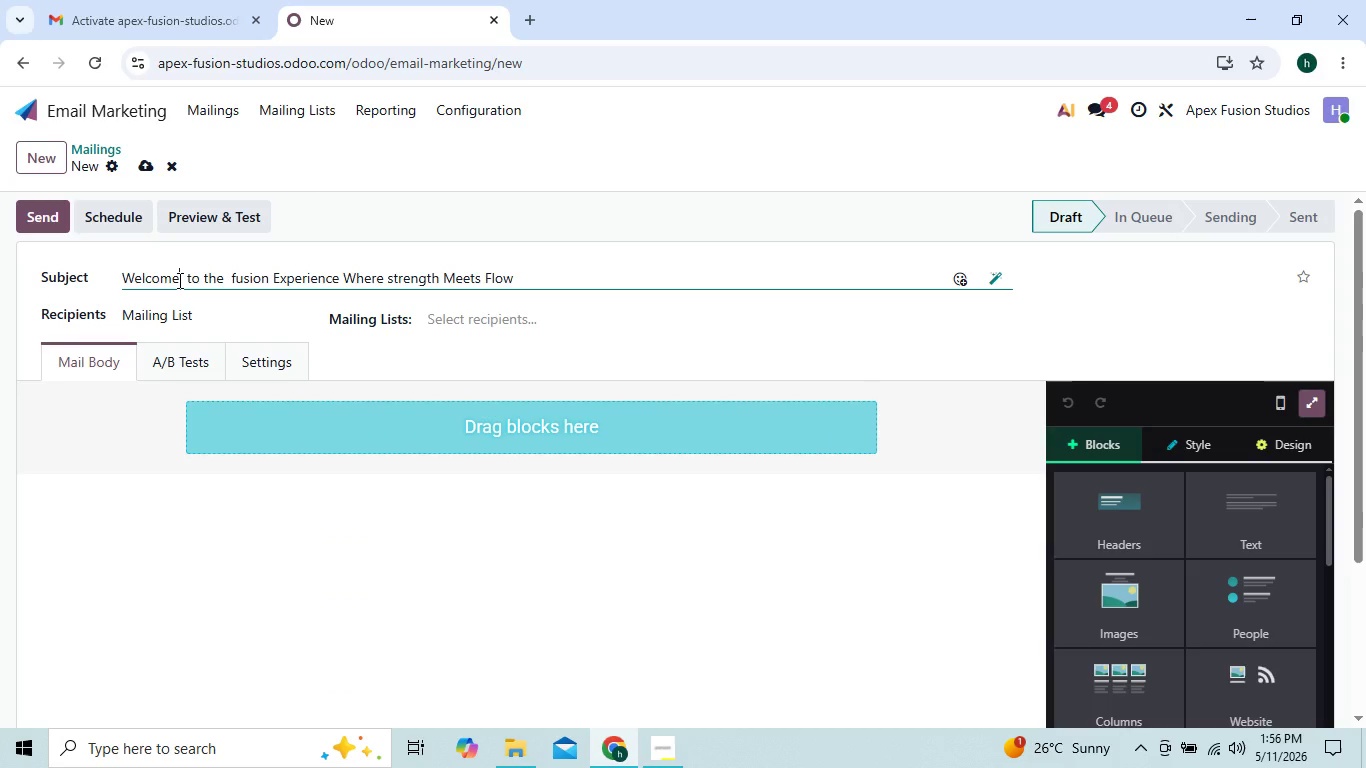 
key(Control+A)
 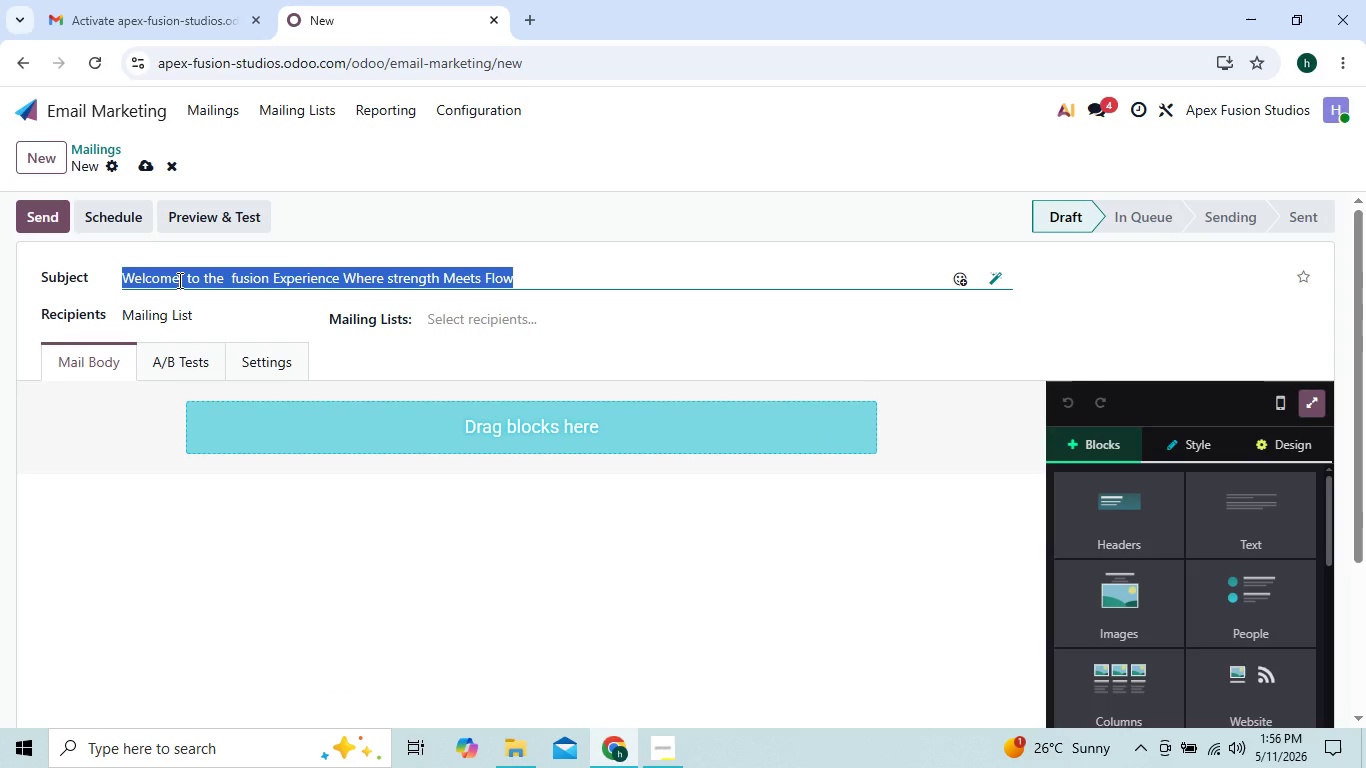 
key(Control+C)
 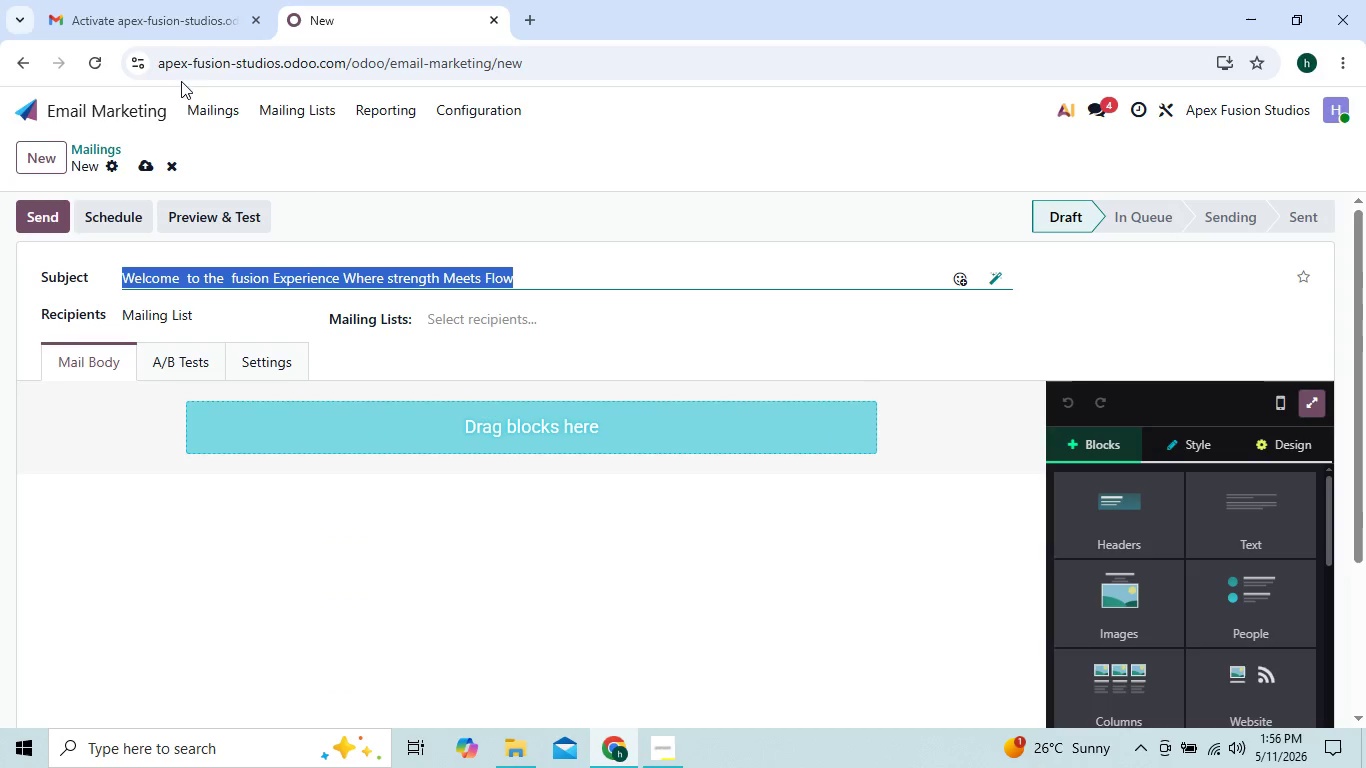 
left_click([222, 103])
 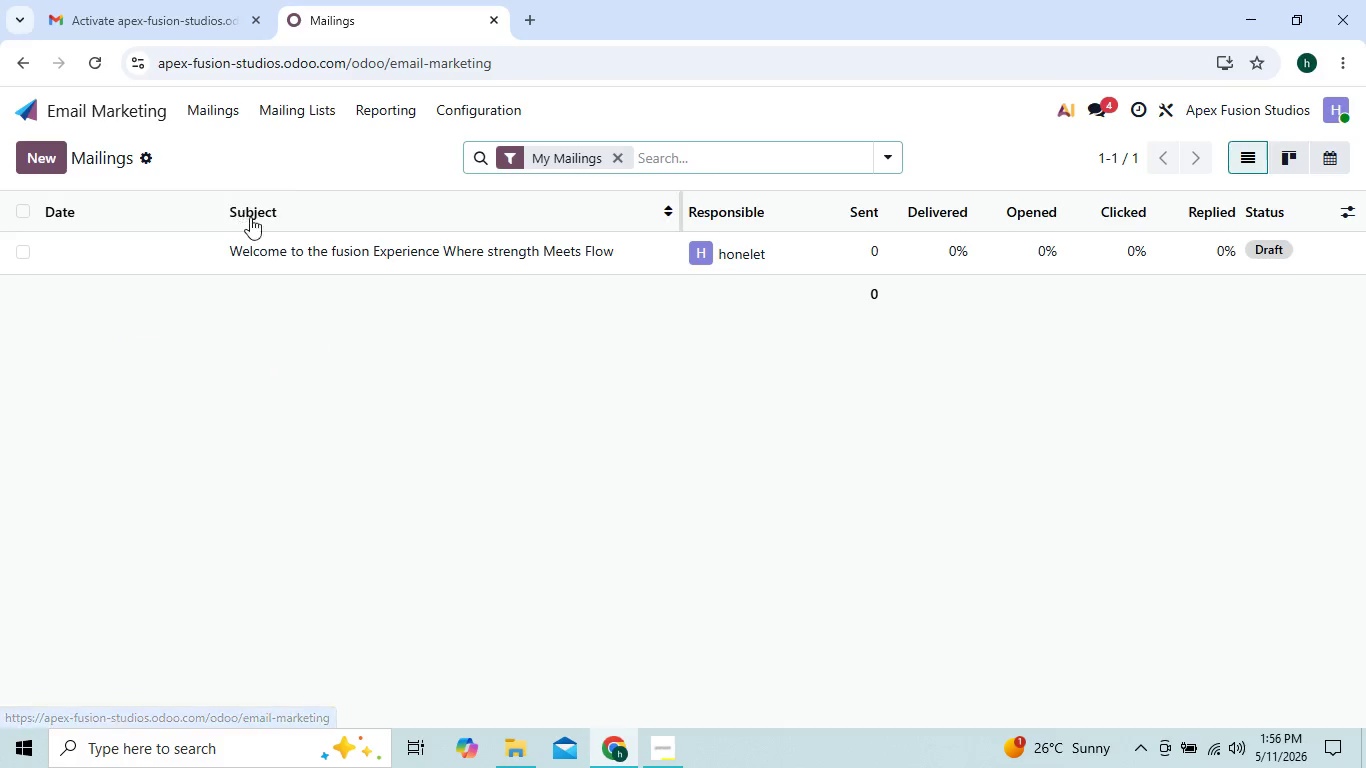 
double_click([266, 247])
 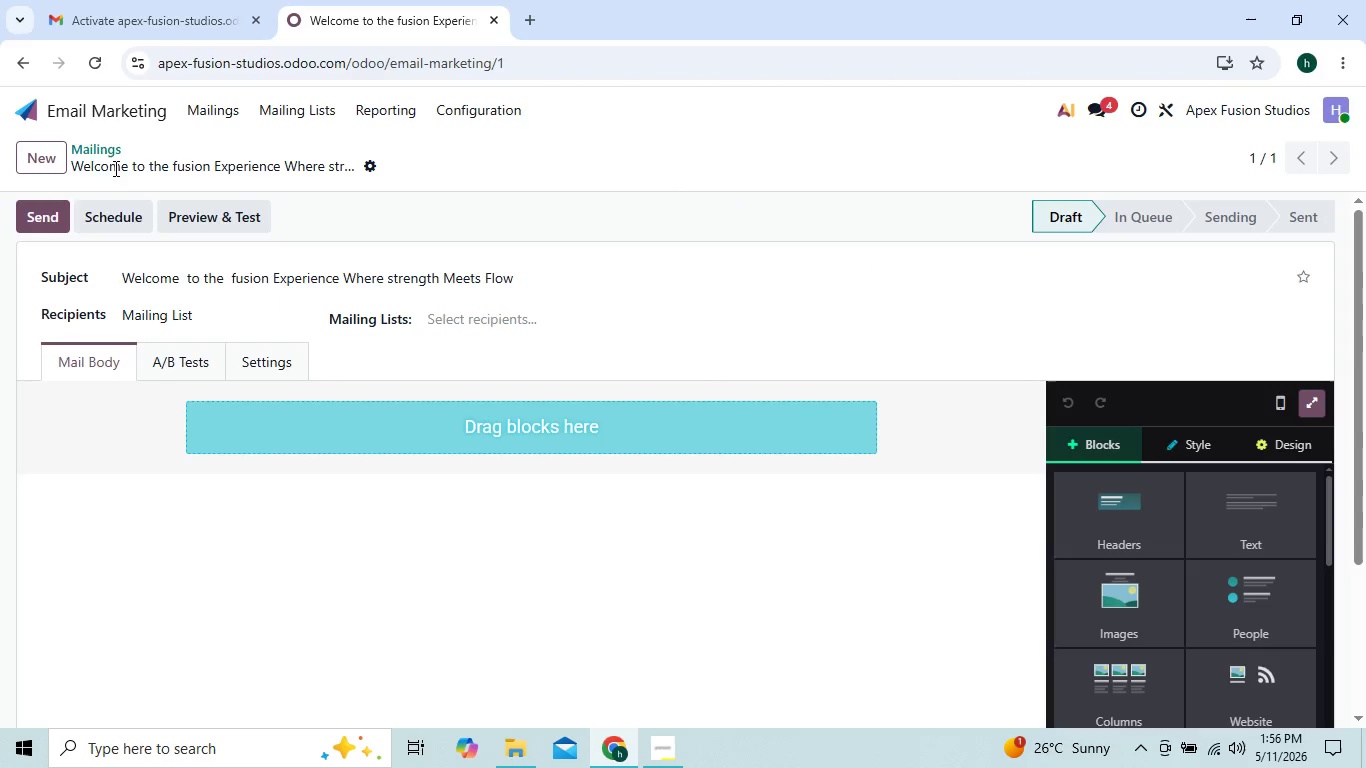 
left_click([28, 66])
 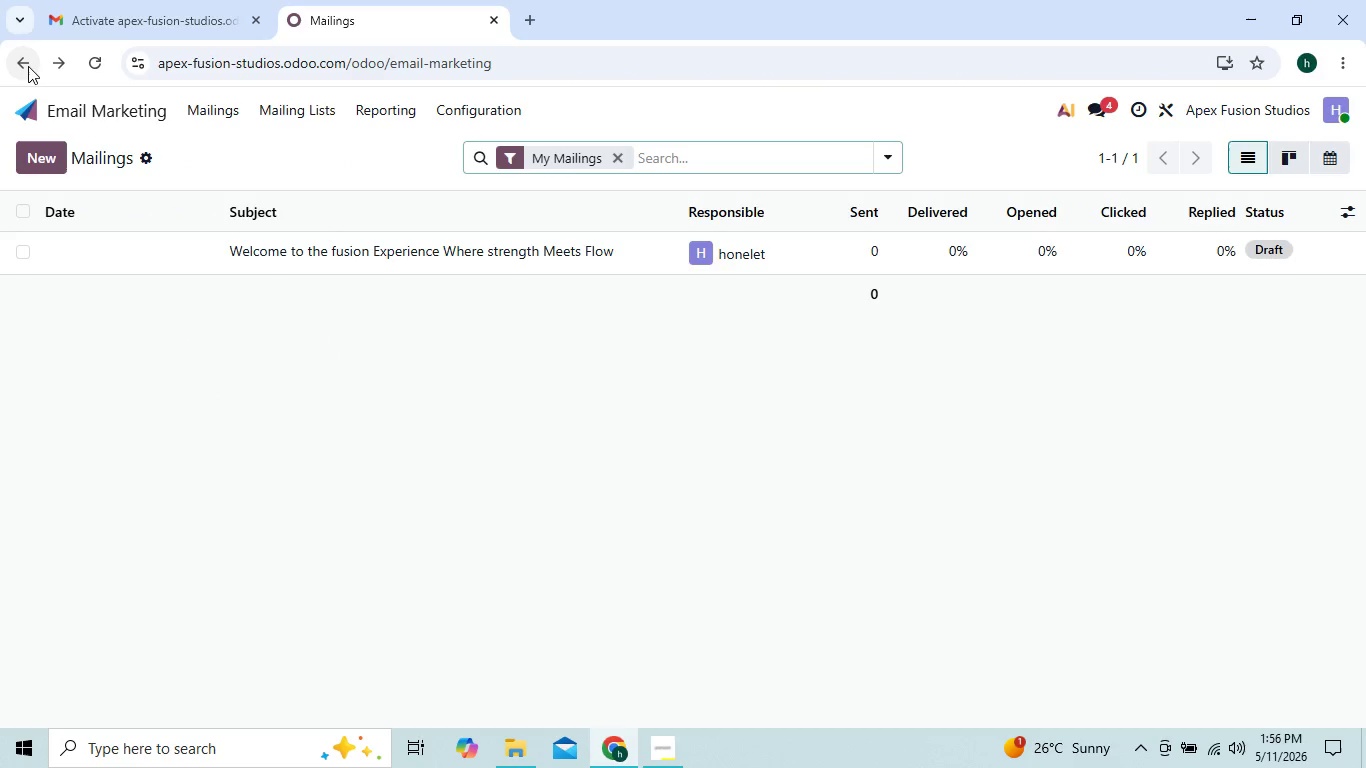 
left_click([28, 66])
 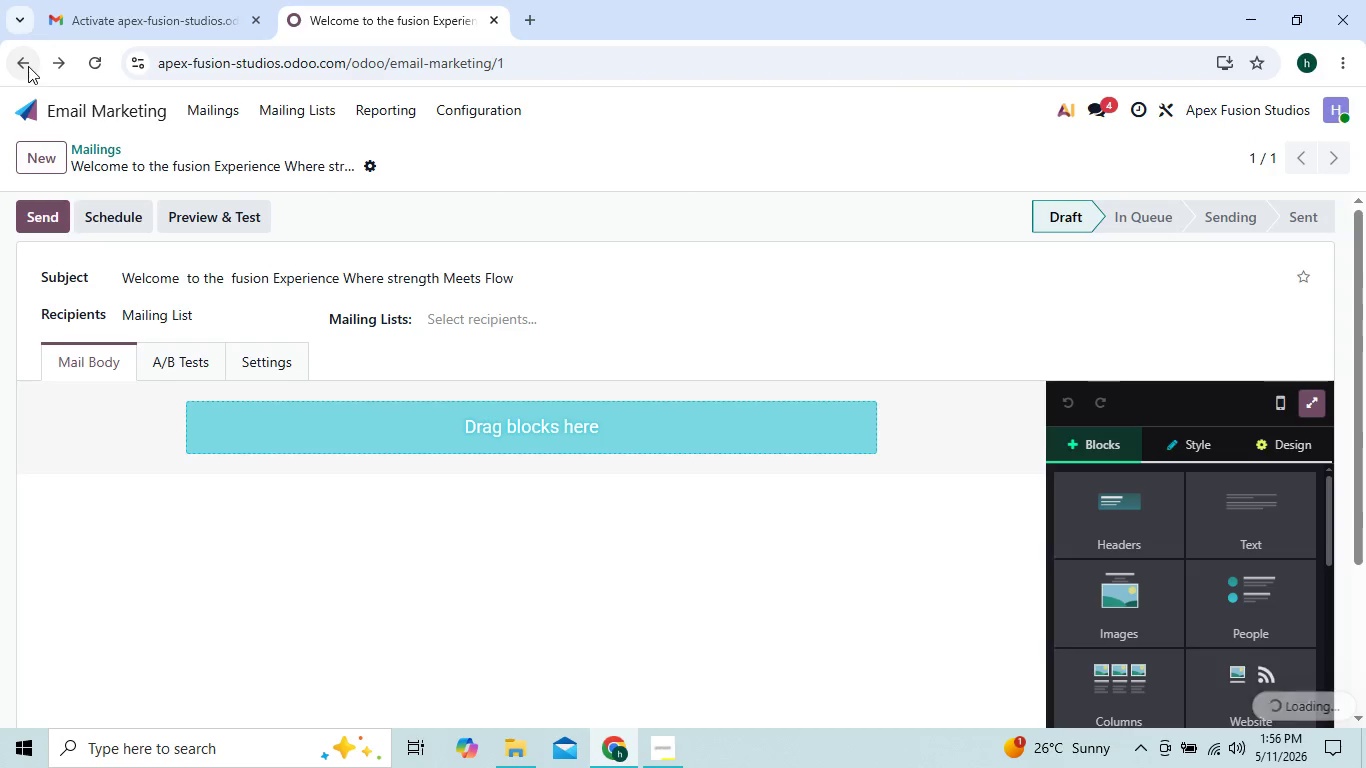 
left_click([28, 66])
 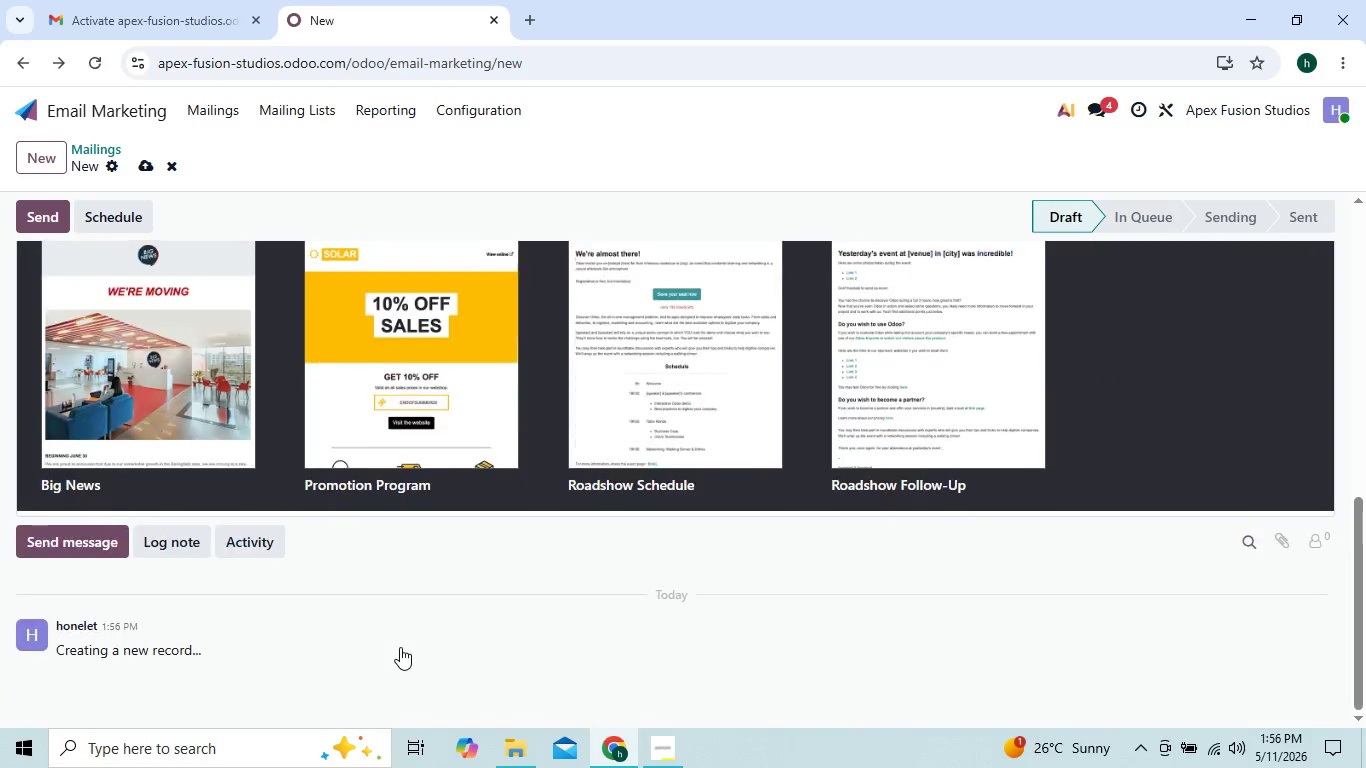 
left_click([173, 413])
 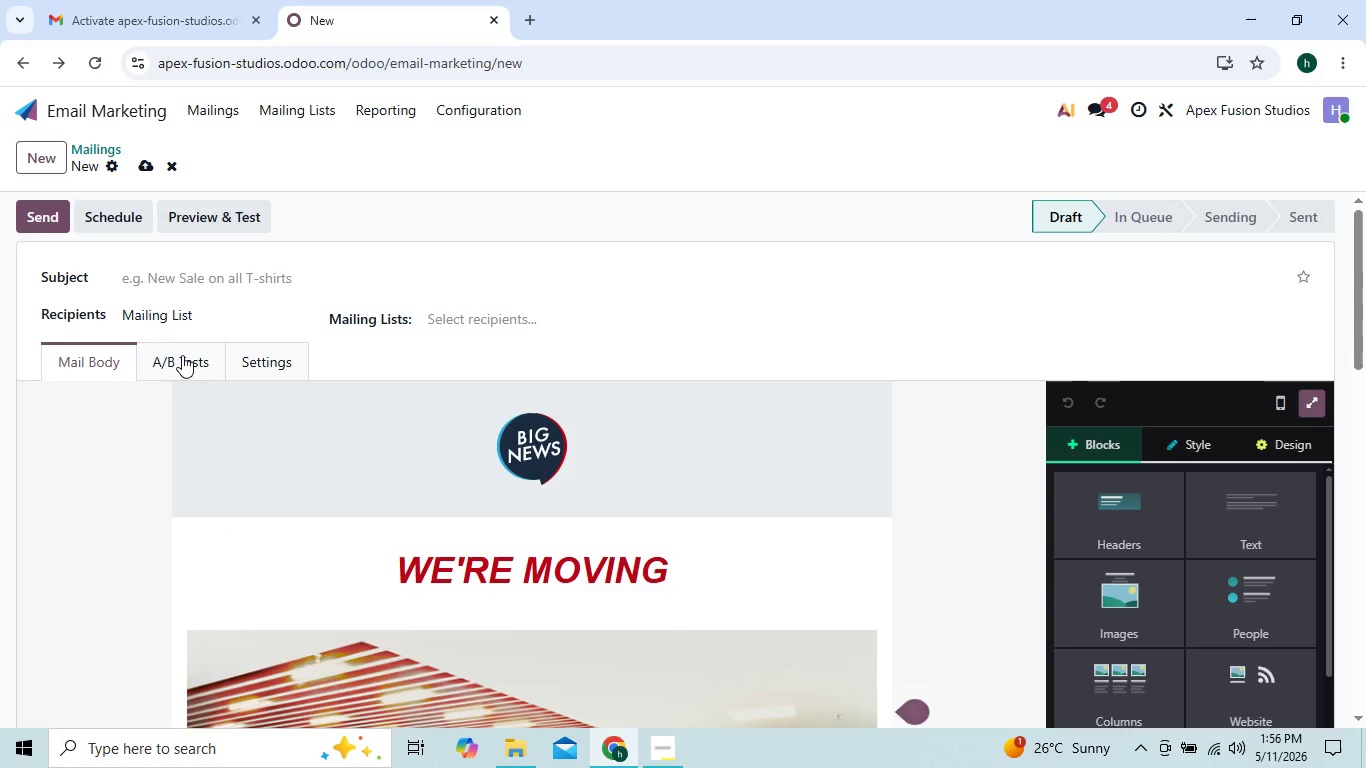 
left_click([214, 275])
 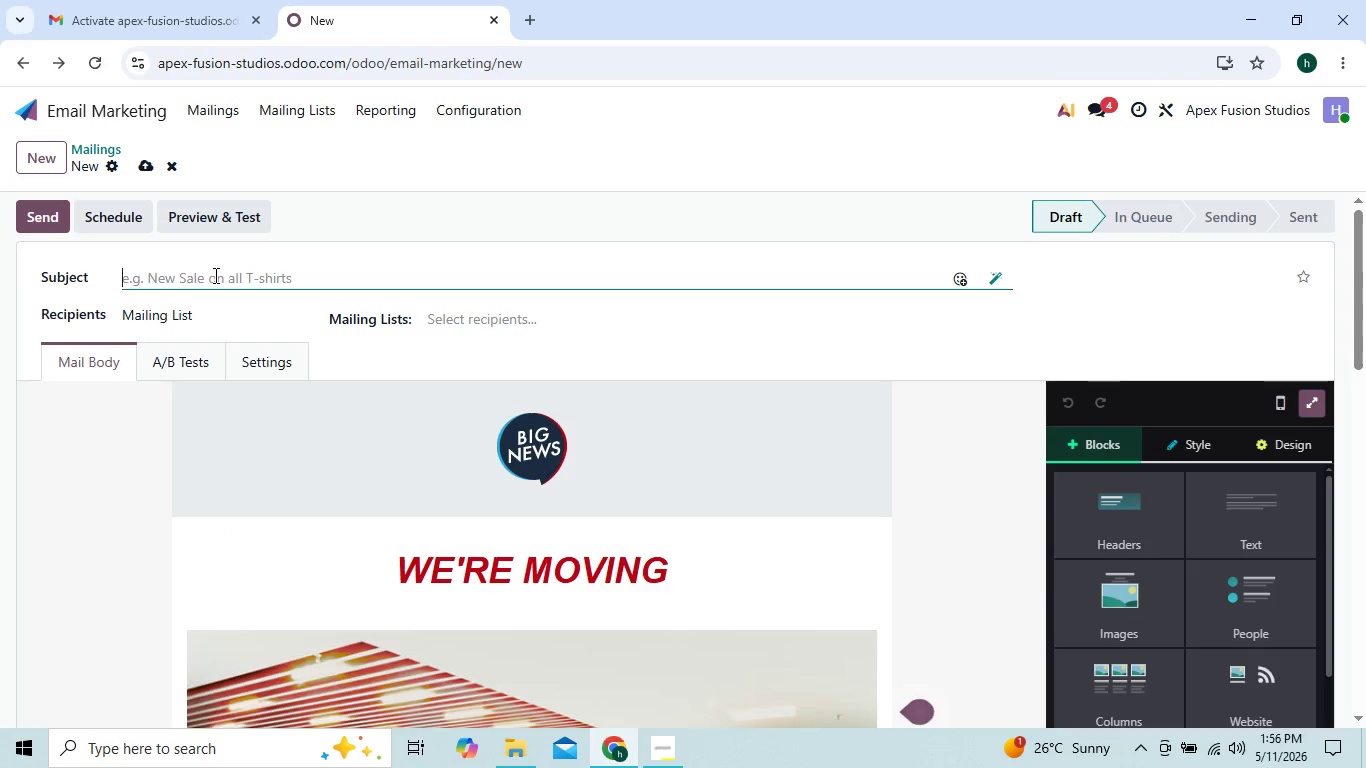 
key(Control+V)
 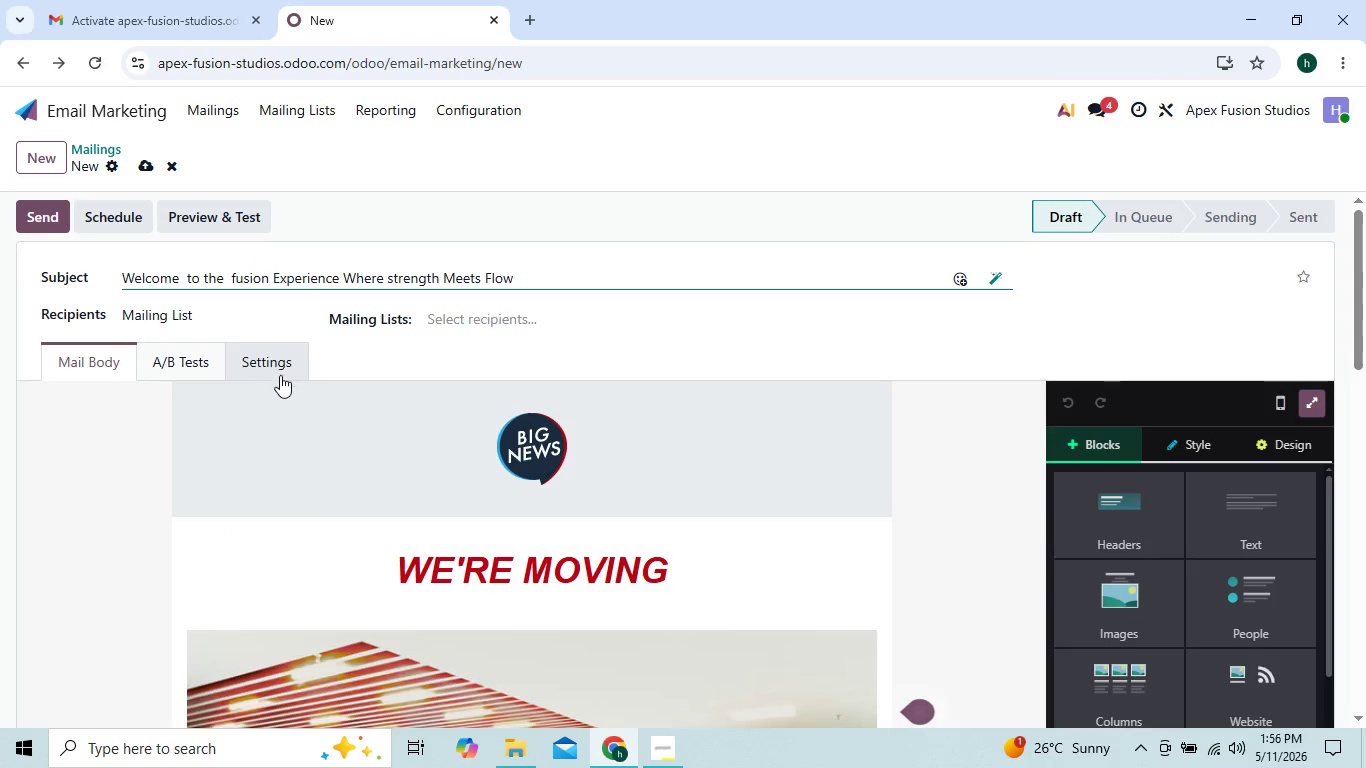 
left_click([544, 504])
 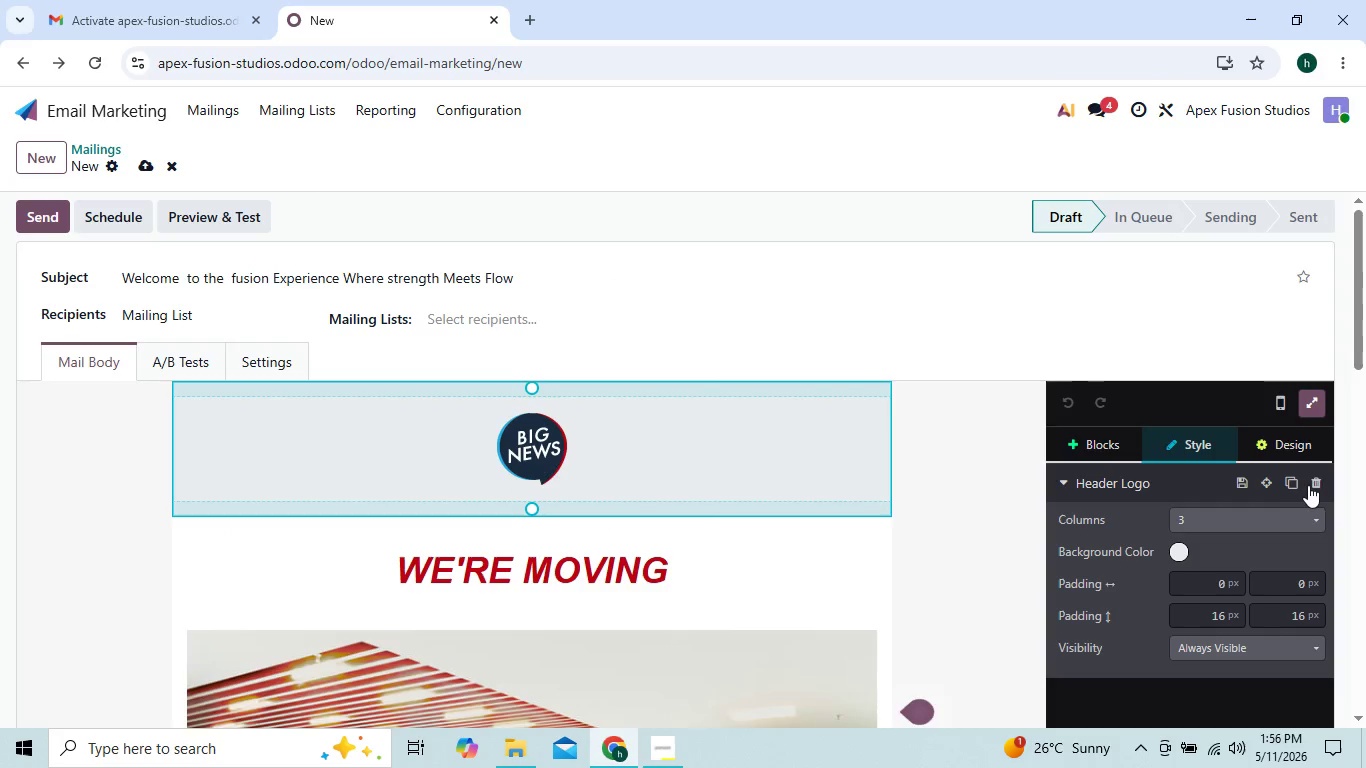 
left_click([1316, 481])
 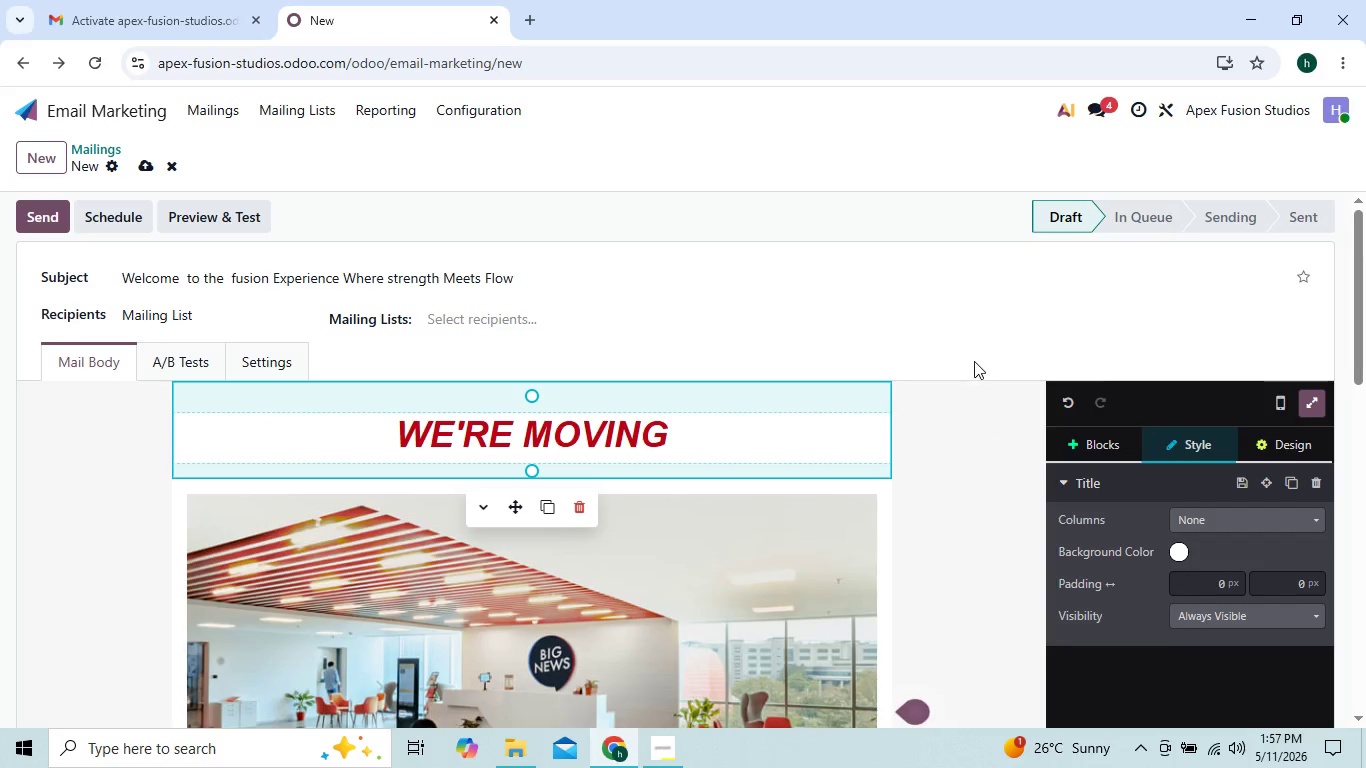 
wait(7.67)
 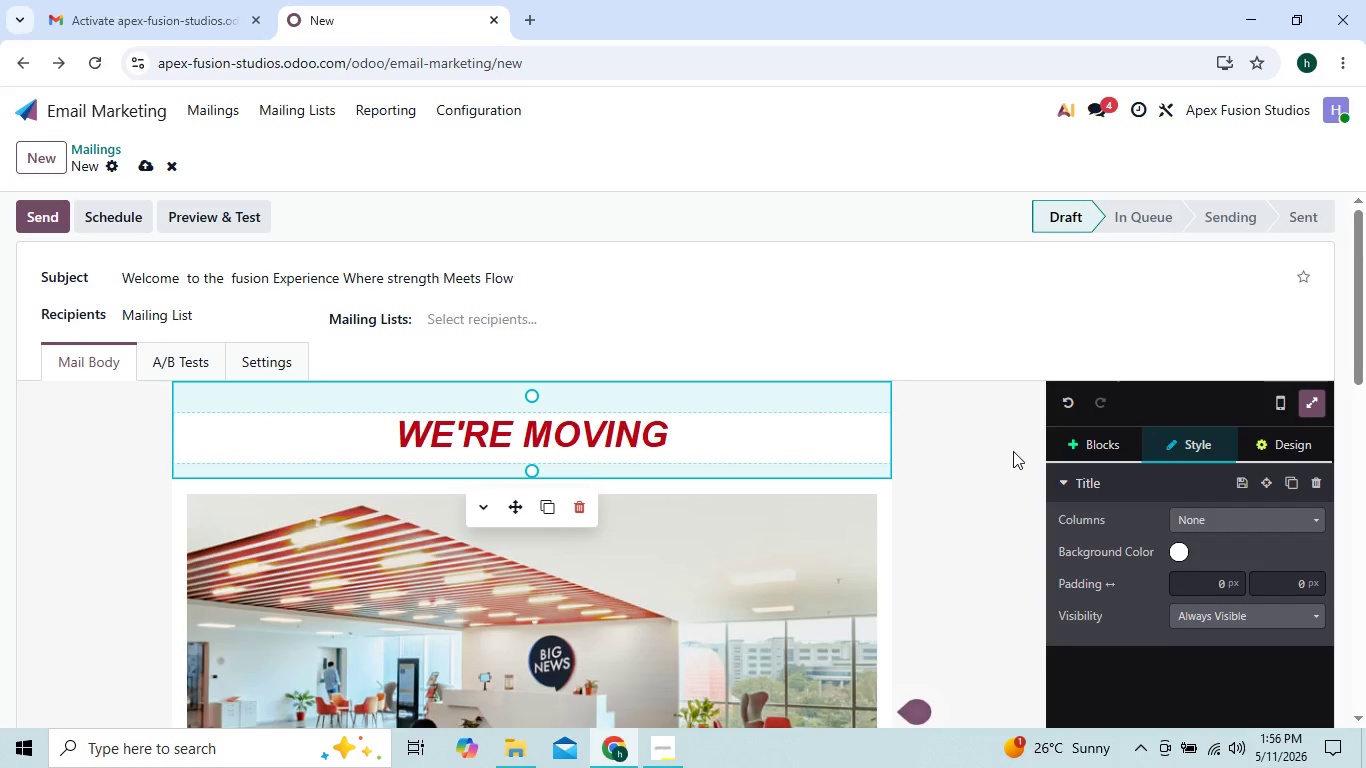 
left_click([1313, 485])
 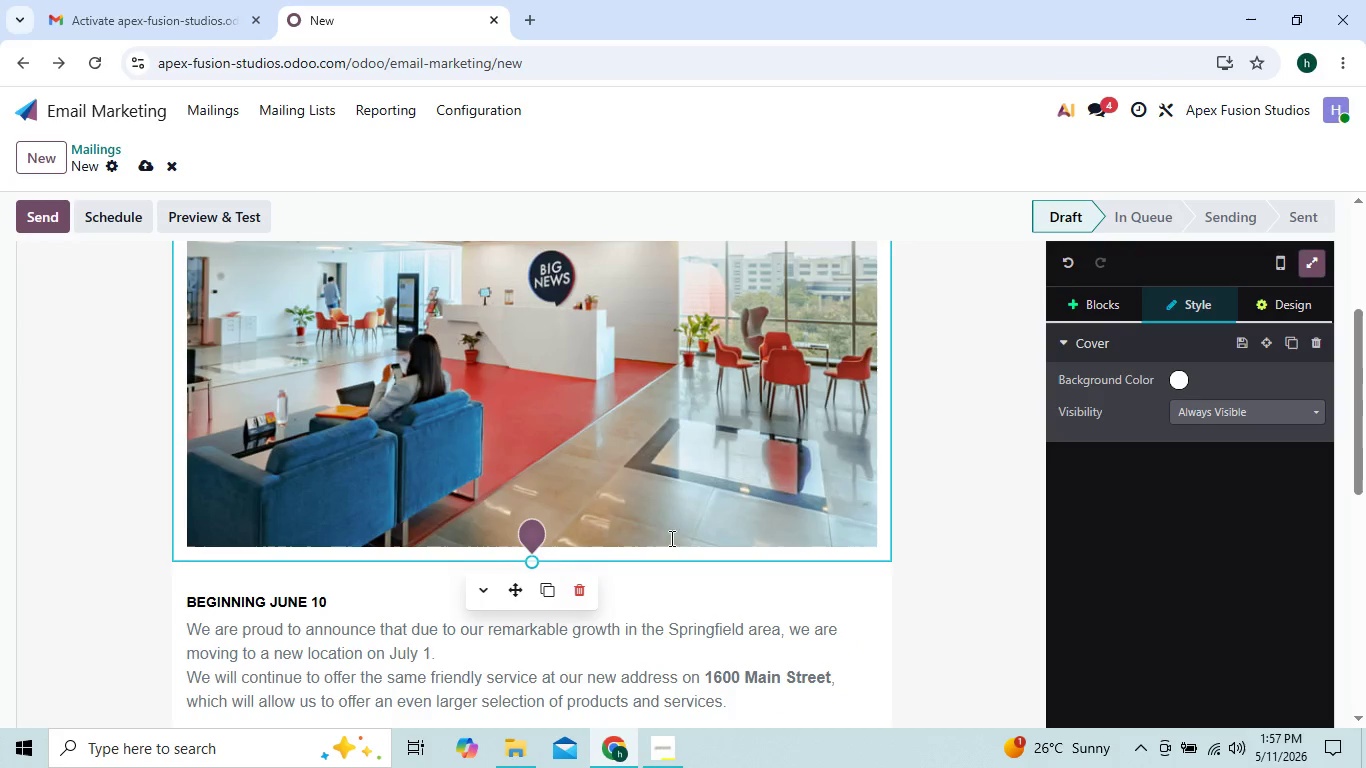 
wait(12.77)
 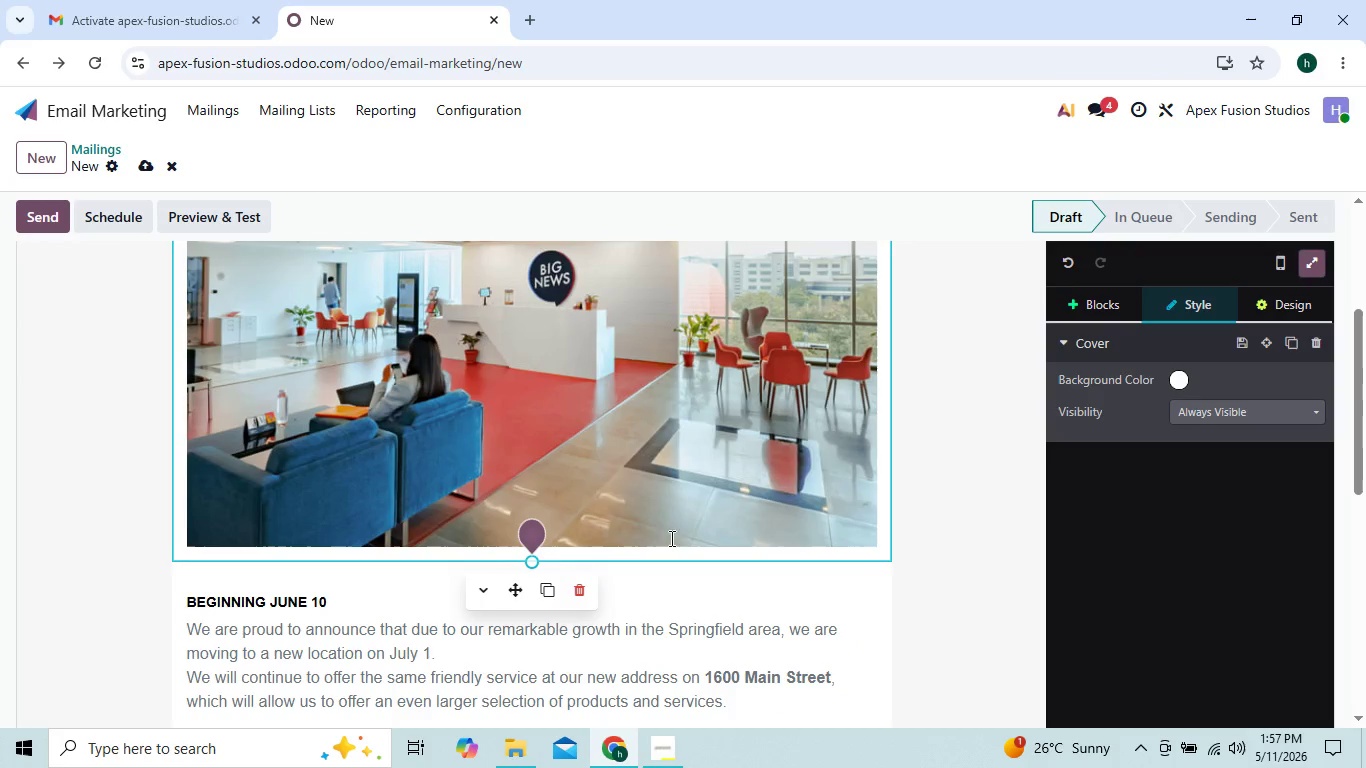 
left_click([364, 656])
 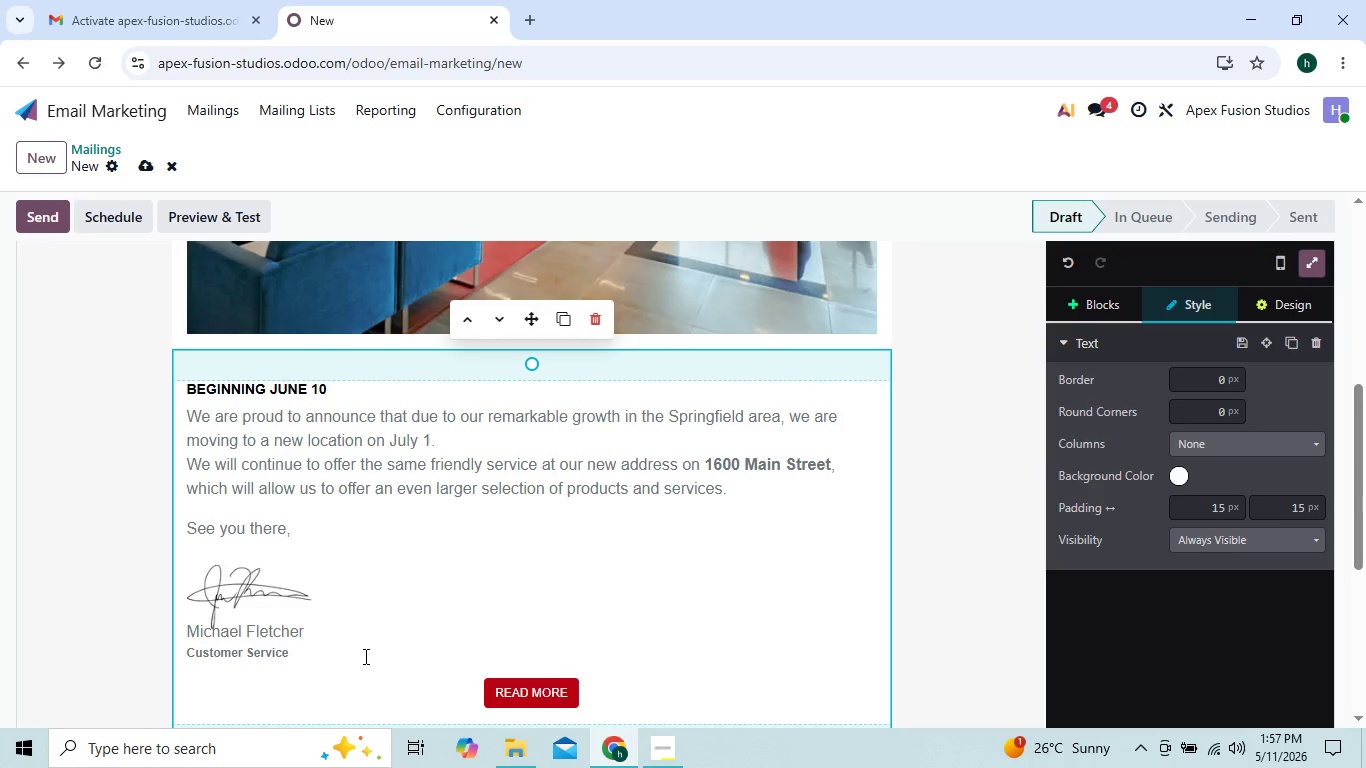 
hold_key(key=Backspace, duration=1.41)
 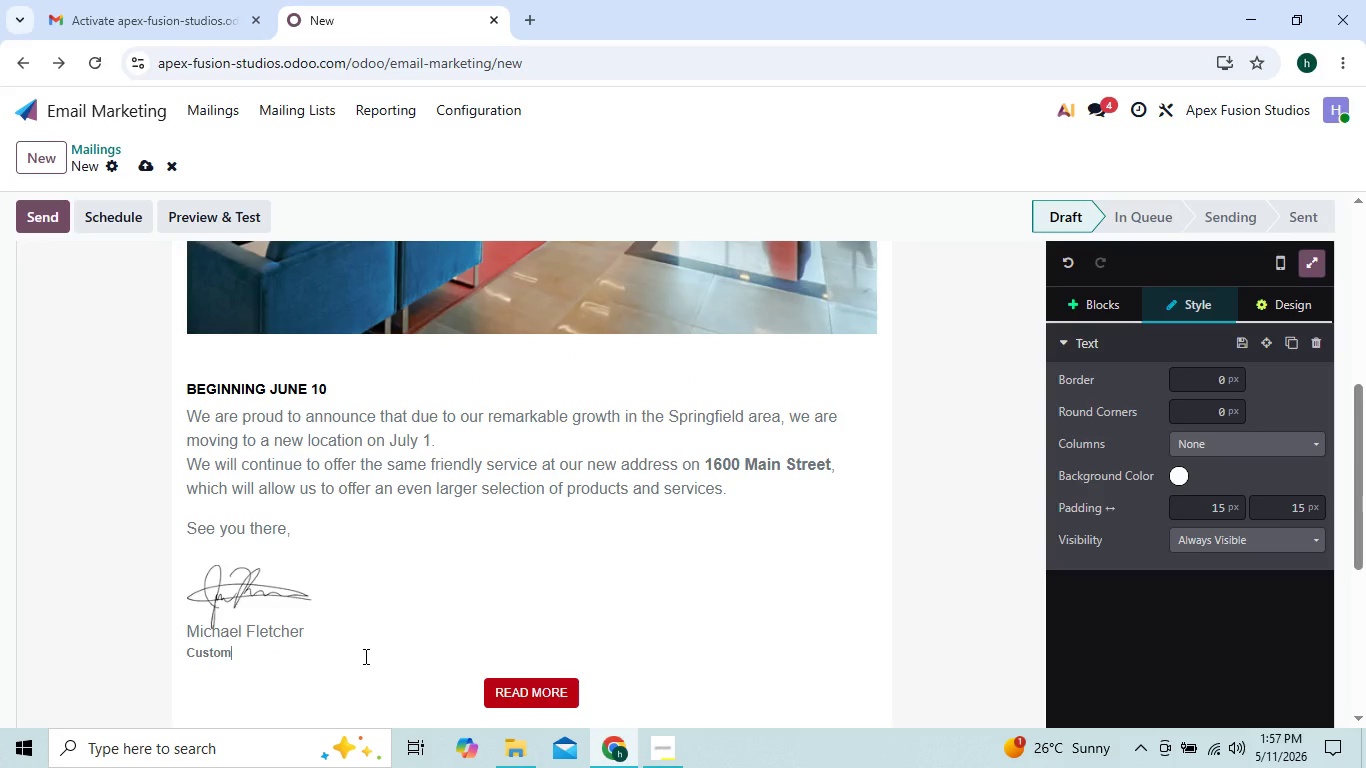 
key(Backspace)
key(Backspace)
key(Backspace)
key(Backspace)
key(Backspace)
key(Backspace)
key(Backspace)
key(Backspace)
key(Backspace)
key(Backspace)
key(Backspace)
key(Backspace)
key(Backspace)
key(Backspace)
key(Backspace)
key(Backspace)
key(Backspace)
key(Backspace)
key(Backspace)
key(Backspace)
key(Backspace)
key(Backspace)
key(Backspace)
key(Backspace)
key(Backspace)
key(Backspace)
key(Backspace)
key(Backspace)
key(Backspace)
key(Backspace)
key(Backspace)
key(Backspace)
key(Backspace)
key(Backspace)
key(Backspace)
key(Backspace)
key(Backspace)
key(Backspace)
key(Backspace)
key(Backspace)
key(Backspace)
key(Backspace)
key(Backspace)
key(Backspace)
key(Backspace)
key(Backspace)
key(Backspace)
key(Backspace)
key(Backspace)
key(Backspace)
key(Backspace)
key(Backspace)
key(Backspace)
key(Backspace)
key(Backspace)
key(Backspace)
key(Backspace)
key(Backspace)
key(Backspace)
key(Backspace)
key(Backspace)
key(Backspace)
key(Backspace)
key(Backspace)
key(Backspace)
key(Backspace)
key(Backspace)
key(Backspace)
key(Backspace)
key(Backspace)
key(Backspace)
key(Backspace)
key(Backspace)
key(Backspace)
key(Backspace)
key(Backspace)
key(Backspace)
key(Backspace)
key(Backspace)
key(Backspace)
key(Backspace)
key(Backspace)
key(Backspace)
key(Backspace)
key(Backspace)
key(Backspace)
key(Backspace)
key(Backspace)
key(Backspace)
key(Backspace)
key(Backspace)
key(Backspace)
key(Backspace)
key(Backspace)
key(Backspace)
key(Backspace)
key(Backspace)
key(Backspace)
key(Backspace)
key(Backspace)
key(Backspace)
key(Backspace)
key(Backspace)
key(Backspace)
key(Backspace)
key(Backspace)
key(Backspace)
key(Backspace)
key(Backspace)
key(Backspace)
key(Backspace)
key(Backspace)
key(Backspace)
key(Backspace)
key(Backspace)
key(Backspace)
key(Backspace)
key(Backspace)
key(Backspace)
key(Backspace)
key(Backspace)
key(Backspace)
key(Backspace)
key(Backspace)
key(Backspace)
key(Backspace)
key(Backspace)
key(Backspace)
key(Backspace)
key(Backspace)
key(Backspace)
key(Backspace)
key(Backspace)
key(Backspace)
key(Backspace)
key(Backspace)
key(Backspace)
key(Backspace)
key(Backspace)
key(Backspace)
key(Backspace)
key(Backspace)
key(Backspace)
key(Backspace)
key(Backspace)
key(Backspace)
key(Backspace)
key(Backspace)
key(Backspace)
key(Backspace)
key(Backspace)
key(Backspace)
key(Backspace)
key(Backspace)
key(Backspace)
key(Backspace)
key(Backspace)
key(Backspace)
key(Backspace)
key(Backspace)
key(Backspace)
key(Backspace)
key(Backspace)
key(Backspace)
key(Backspace)
key(Backspace)
key(Backspace)
key(Backspace)
key(Backspace)
key(Backspace)
key(Backspace)
key(Backspace)
key(Backspace)
key(Backspace)
key(Backspace)
key(Backspace)
key(Backspace)
key(Backspace)
key(Backspace)
key(Backspace)
key(Backspace)
key(Backspace)
key(Backspace)
key(Backspace)
key(Backspace)
key(Backspace)
key(Backspace)
key(Backspace)
key(Backspace)
key(Backspace)
key(Backspace)
key(Backspace)
key(Backspace)
key(Backspace)
key(Backspace)
key(Backspace)
key(Backspace)
key(Backspace)
key(Backspace)
key(Backspace)
key(Backspace)
key(Backspace)
key(Backspace)
key(Backspace)
key(Backspace)
key(Backspace)
key(Backspace)
key(Backspace)
key(Backspace)
key(Backspace)
key(Backspace)
key(Backspace)
key(Backspace)
key(Backspace)
key(Backspace)
key(Backspace)
key(Backspace)
key(Backspace)
key(Backspace)
key(Backspace)
key(Backspace)
key(Backspace)
key(Backspace)
key(Backspace)
key(Backspace)
key(Backspace)
key(Backspace)
key(Backspace)
key(Backspace)
key(Backspace)
key(Backspace)
key(Backspace)
key(Backspace)
key(Backspace)
key(Backspace)
key(Backspace)
type(Dear)
 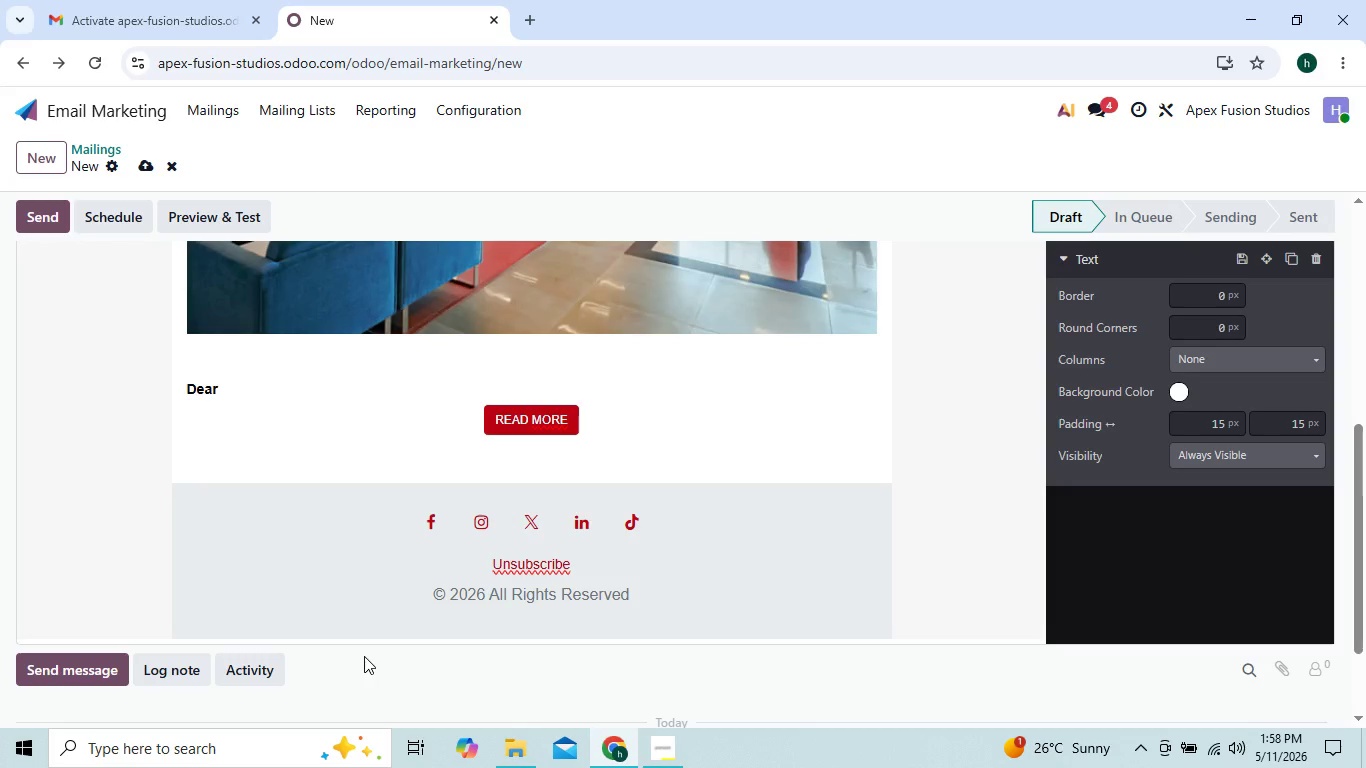 
type( {{object.lead_name}})
key(Backspace)
 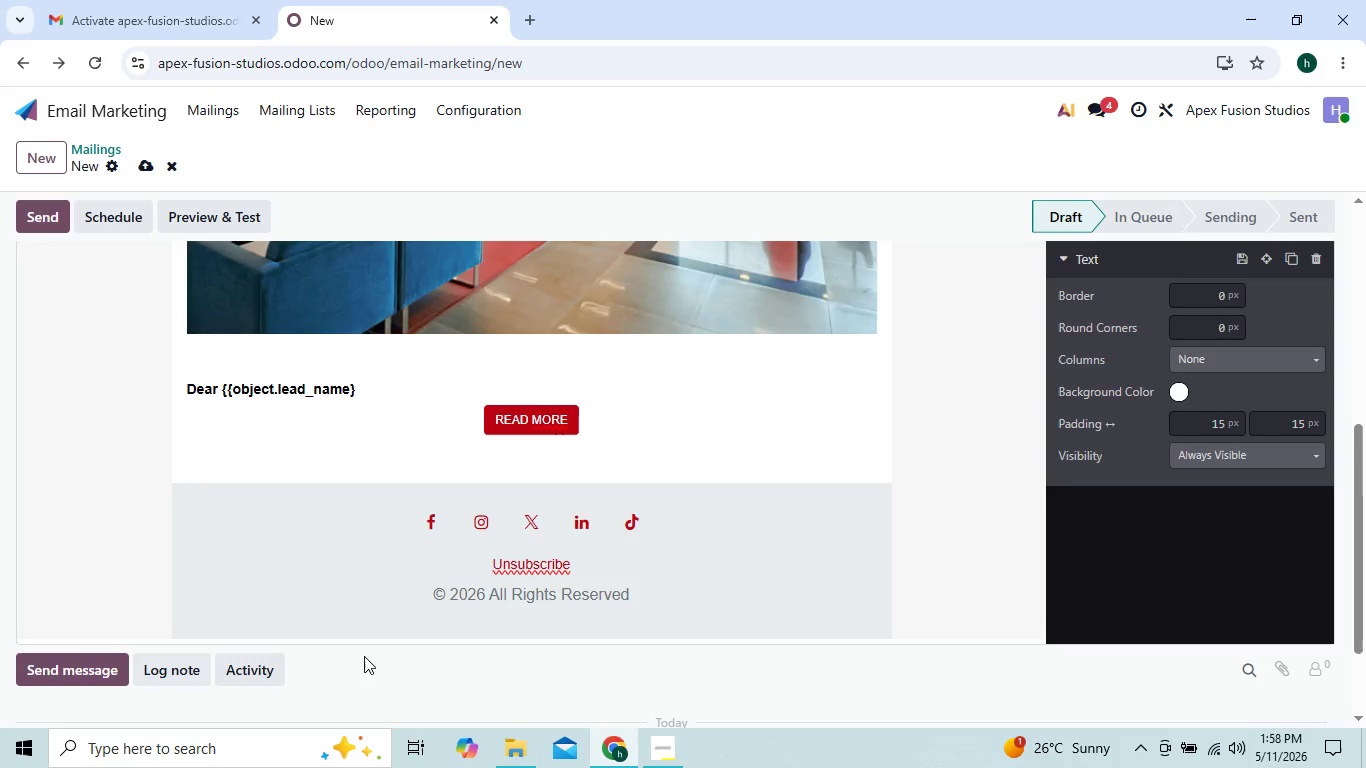 
key(ArrowLeft)
 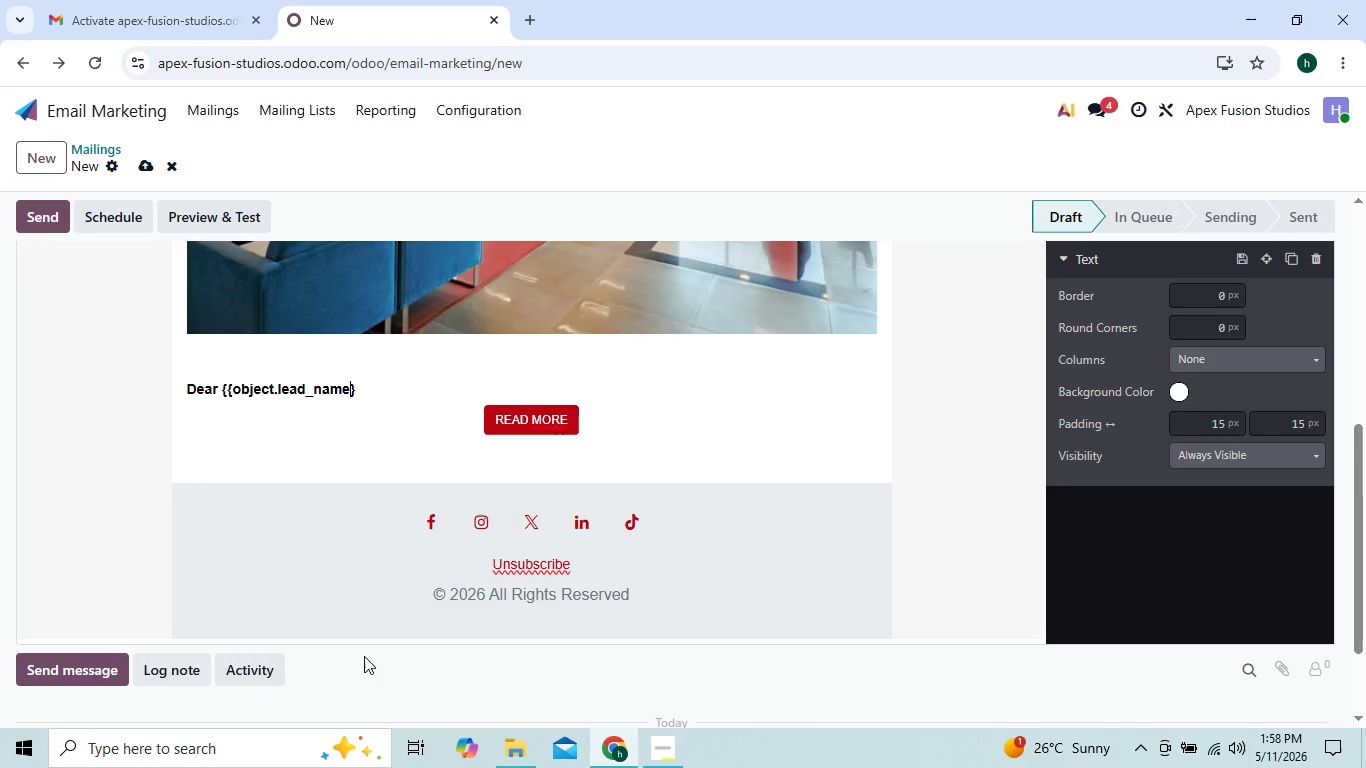 
key(ArrowLeft)
 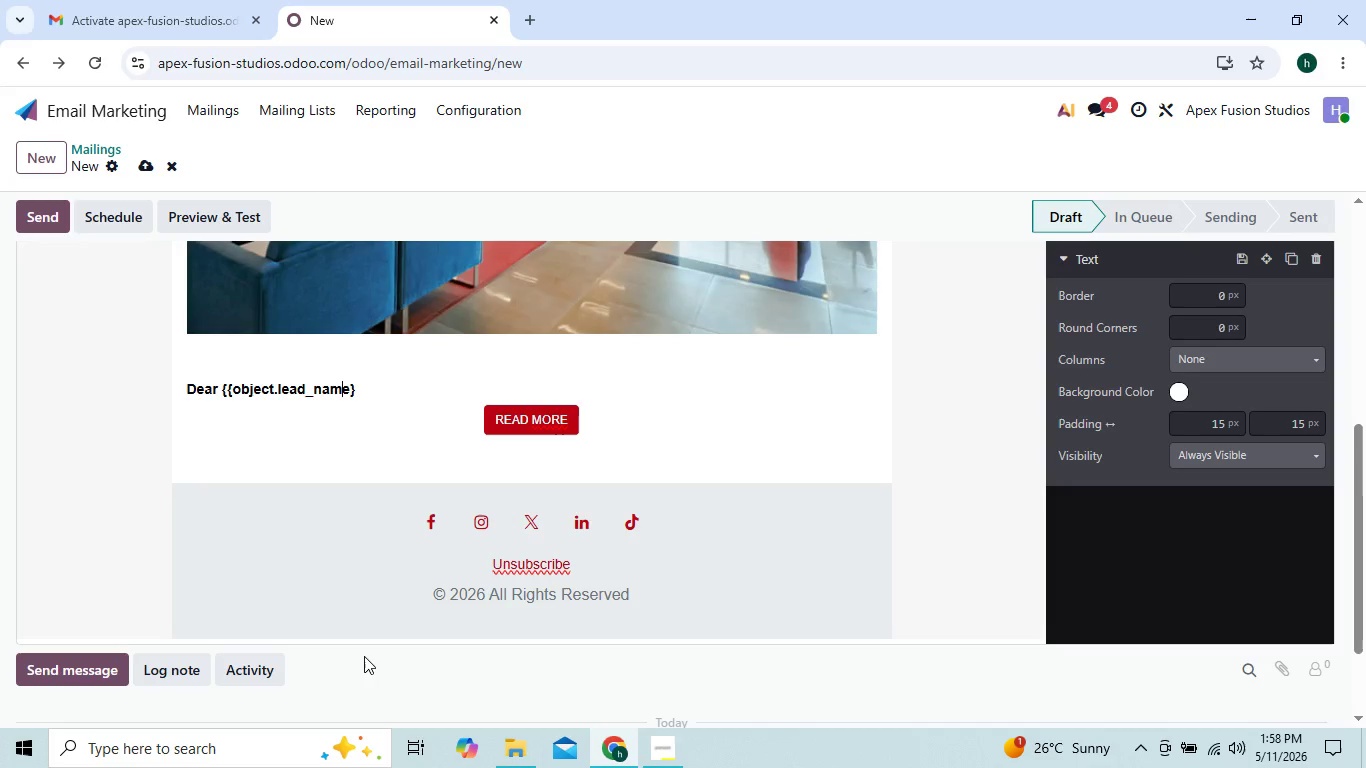 
key(ArrowLeft)
 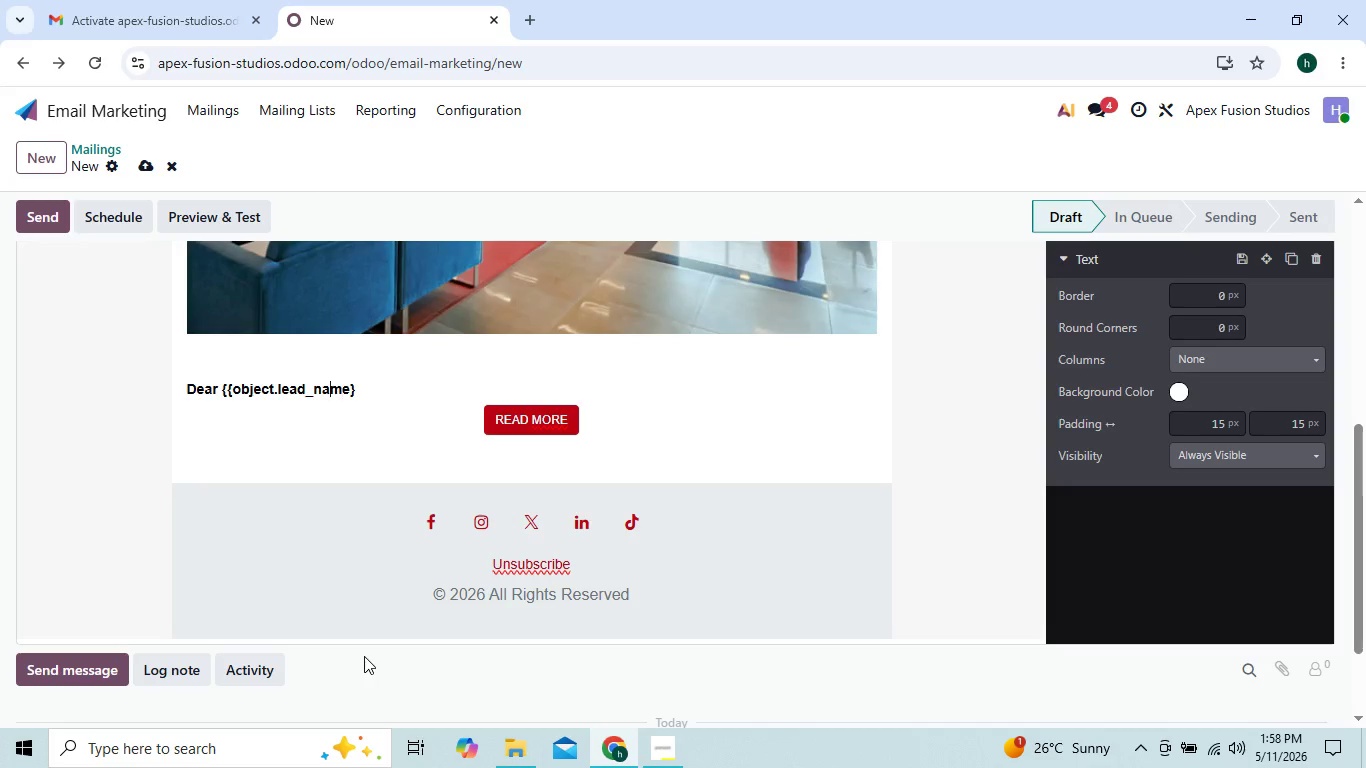 
key(ArrowLeft)
 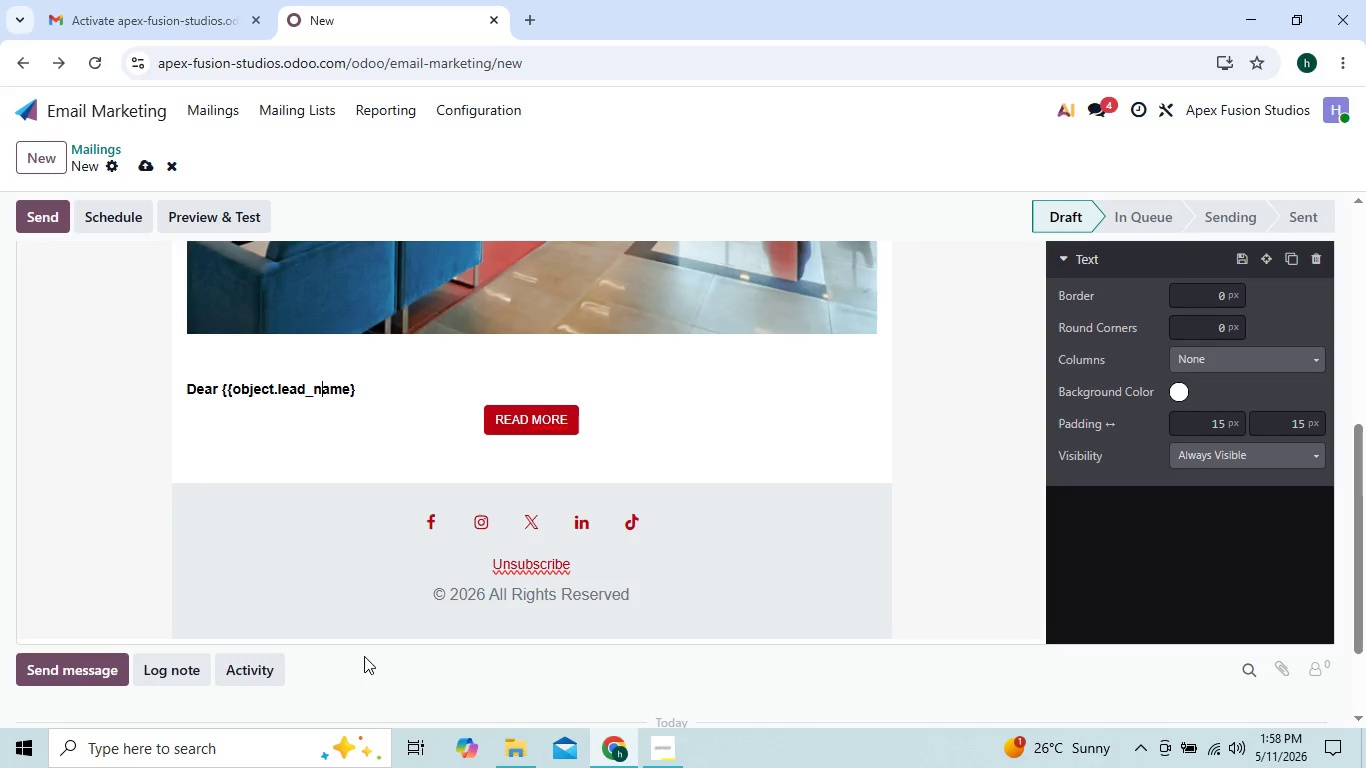 
key(ArrowLeft)
 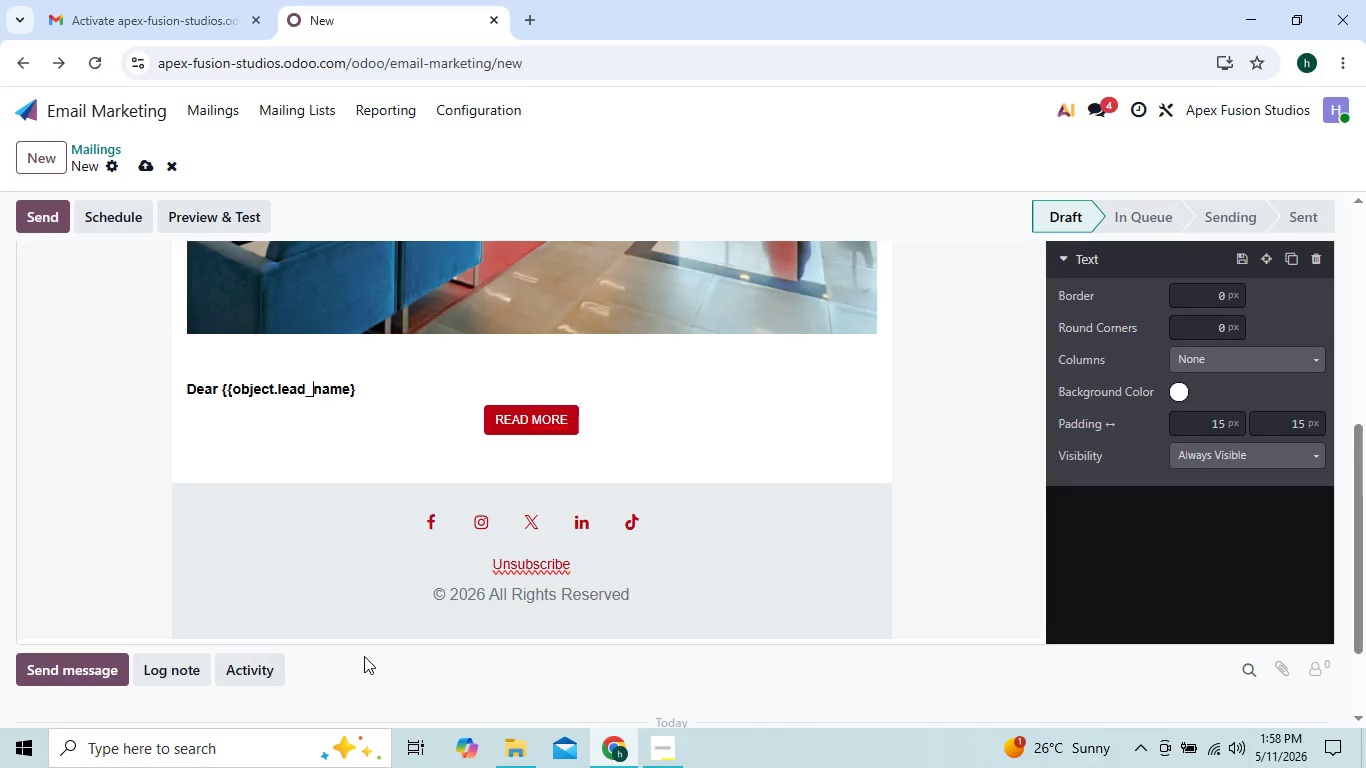 
hold_key(key=ArrowLeft, duration=0.66)
 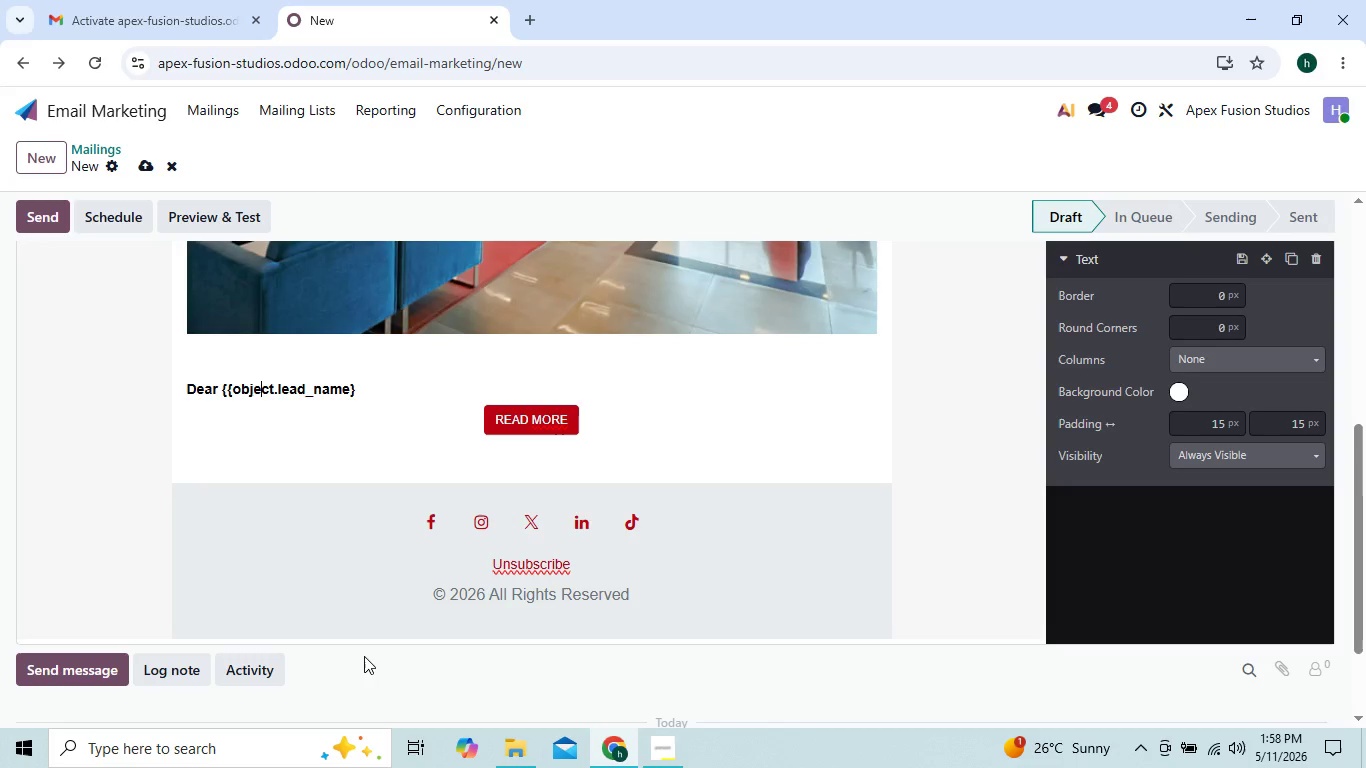 
key(ArrowLeft)
 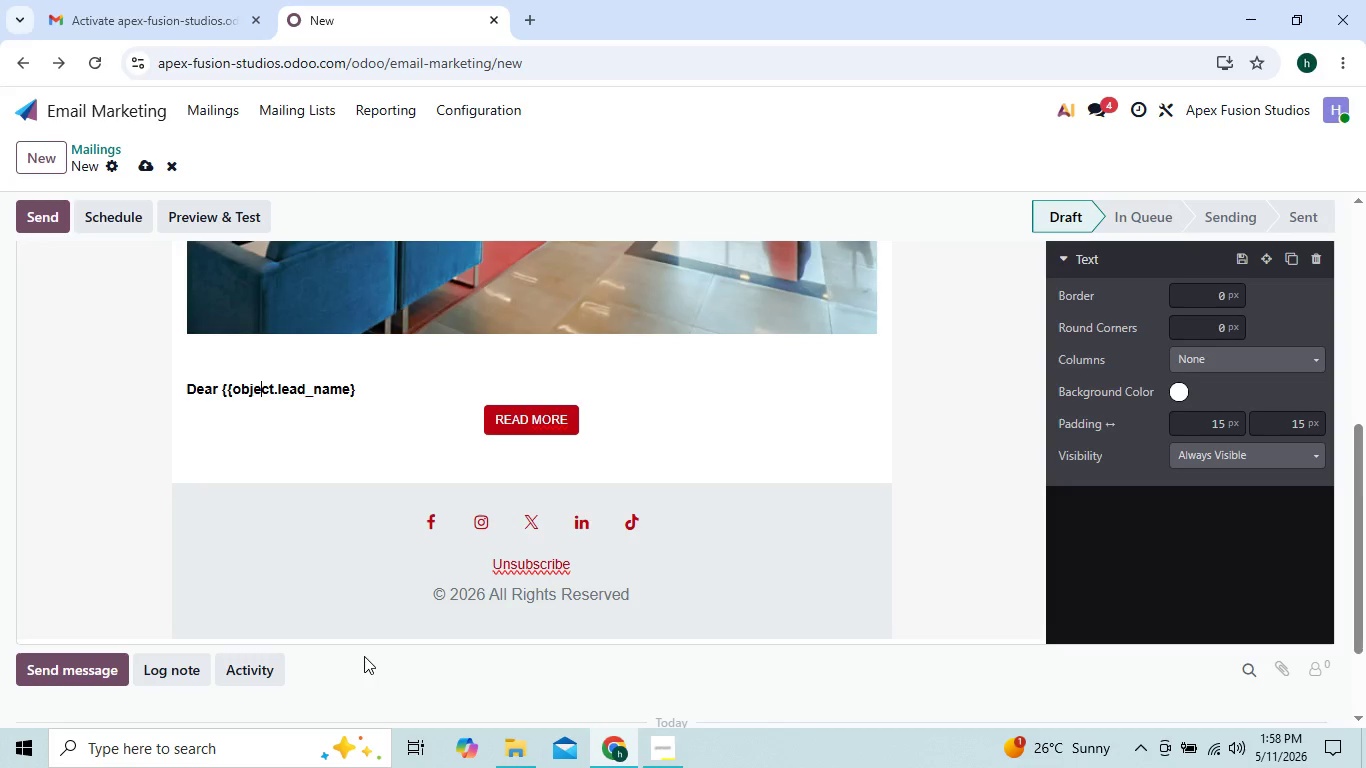 
key(ArrowLeft)
 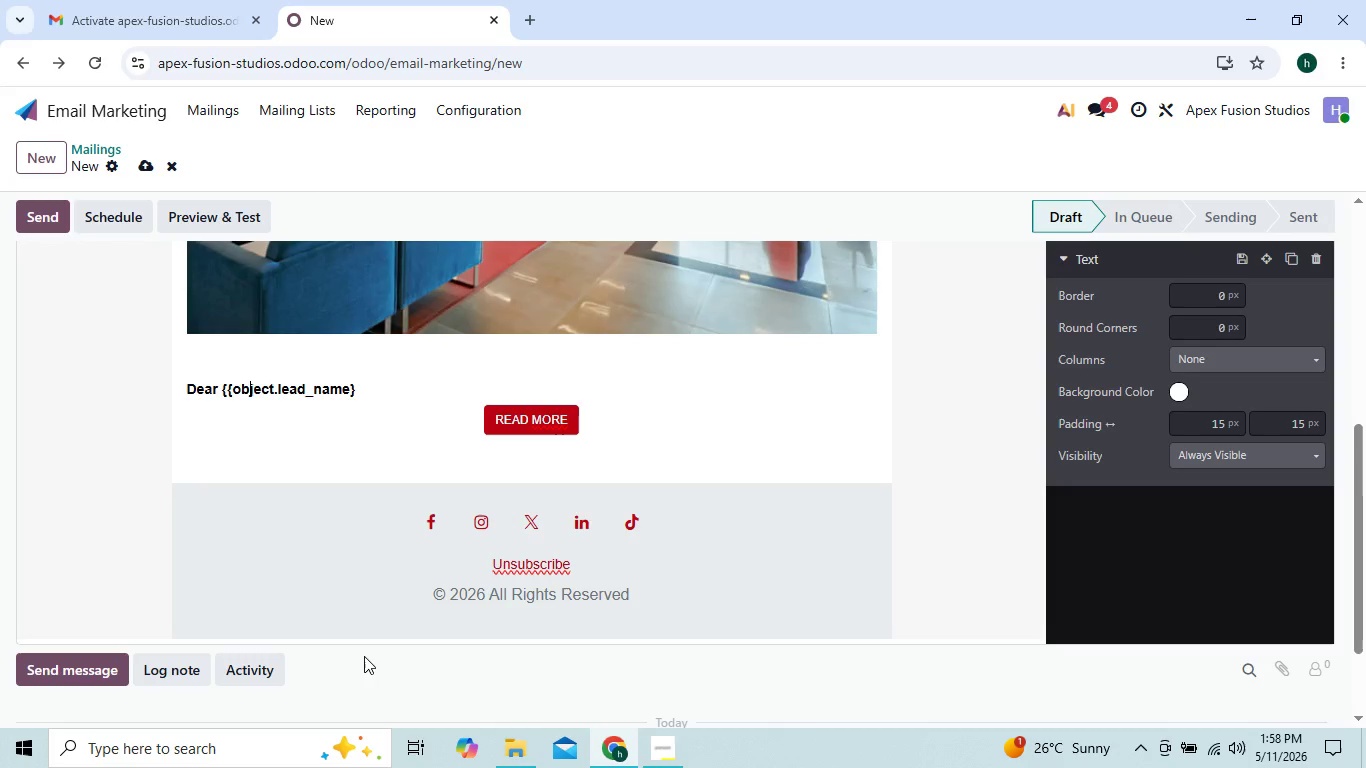 
key(ArrowLeft)
 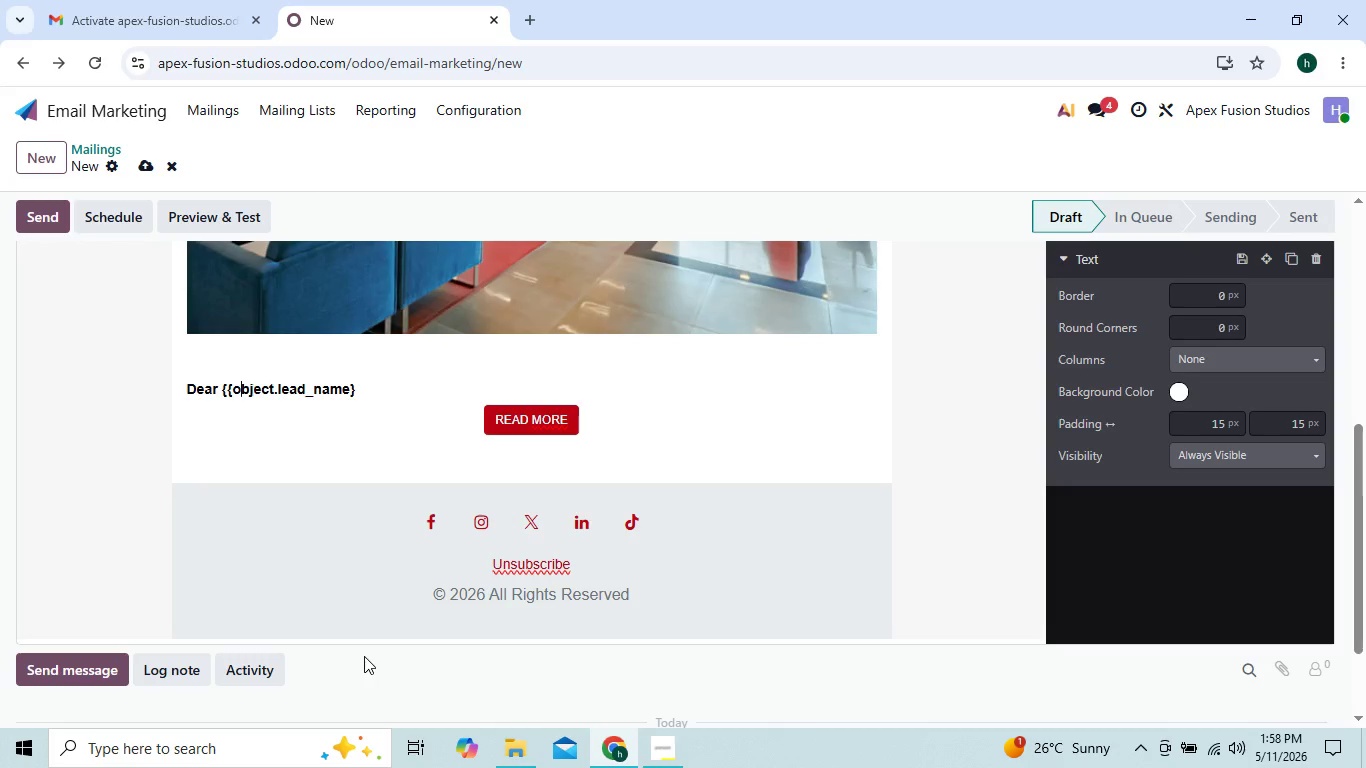 
key(ArrowLeft)
 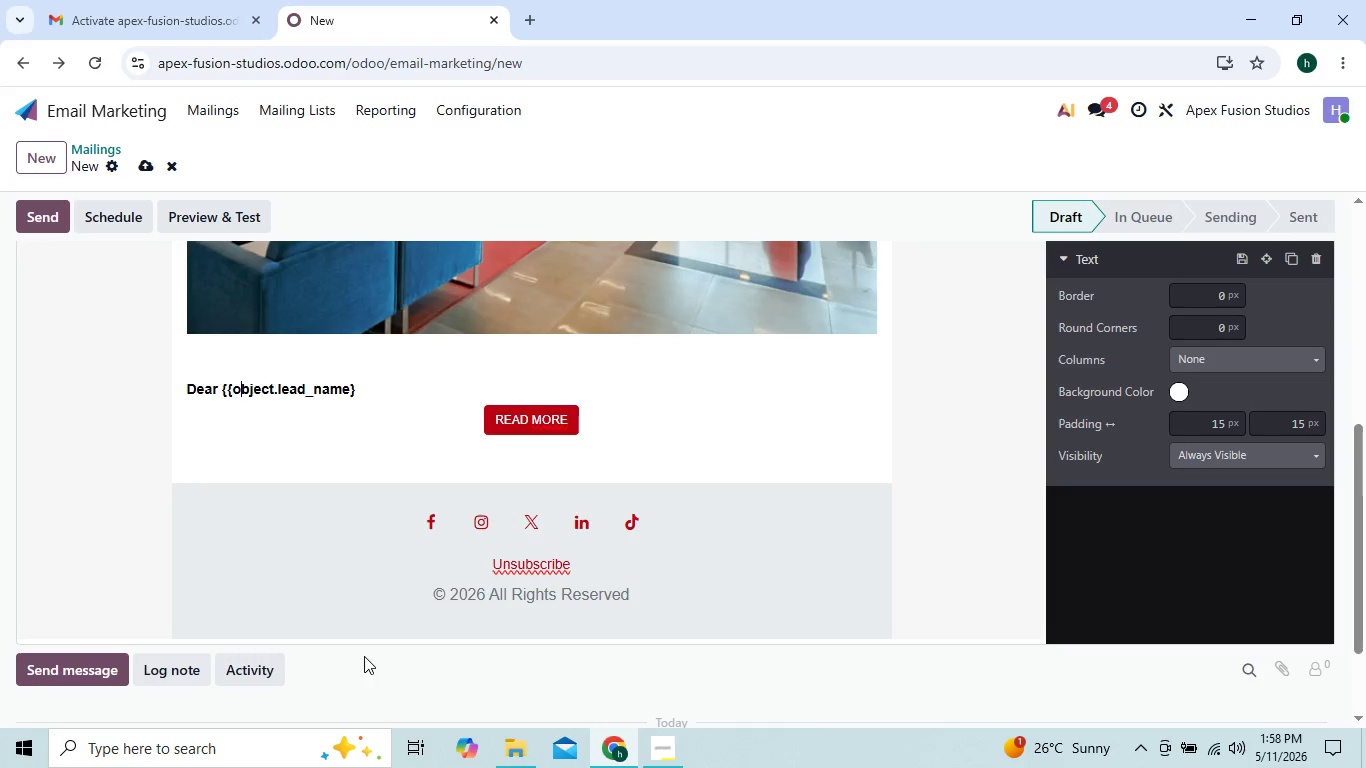 
key(ArrowLeft)
 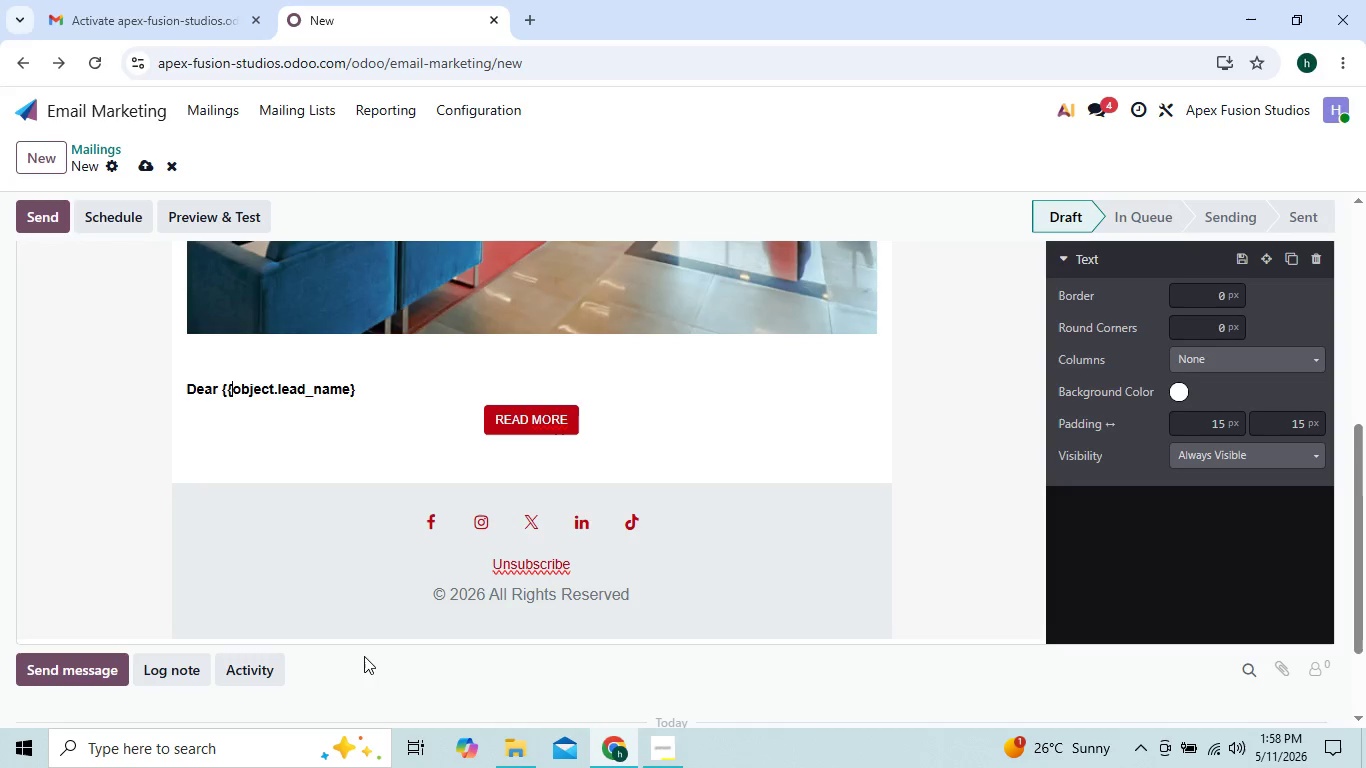 
key(ArrowLeft)
 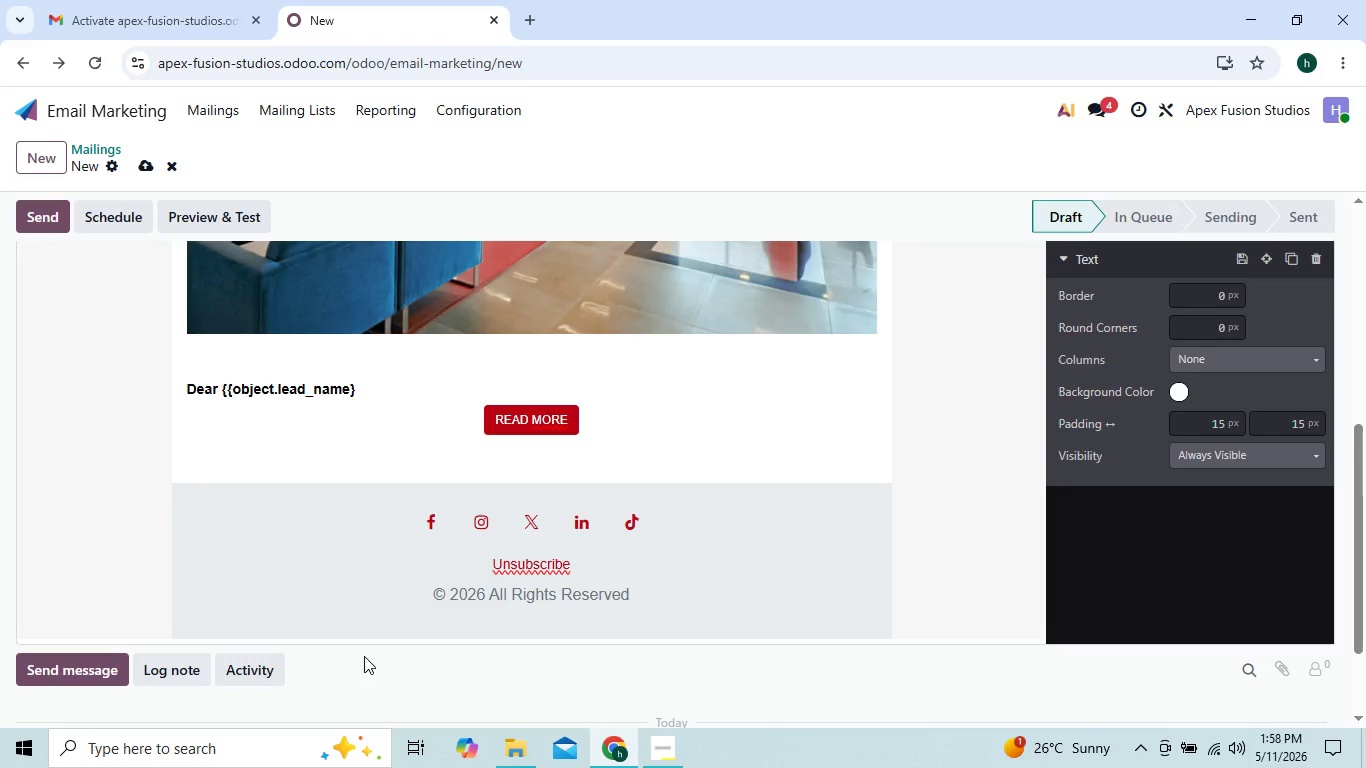 
key(Backspace)
 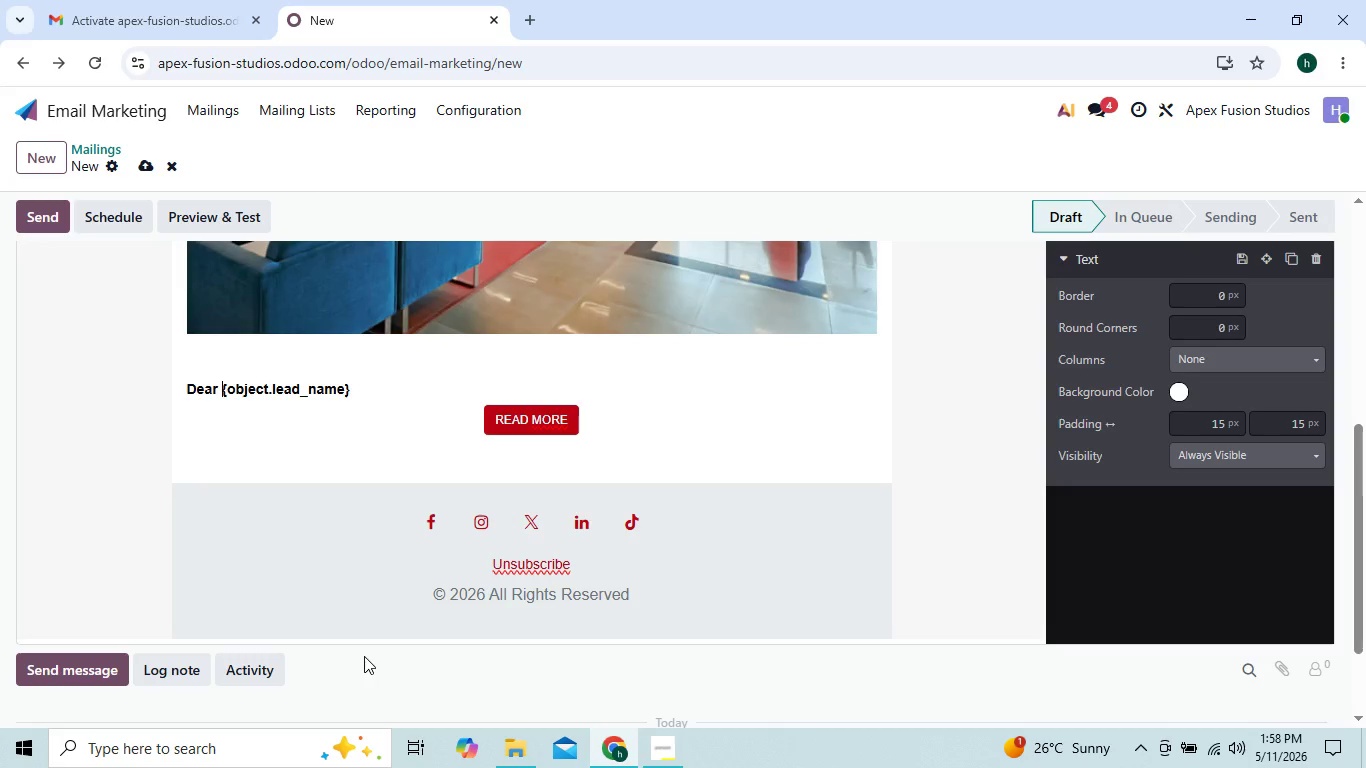 
key(Control+4)
 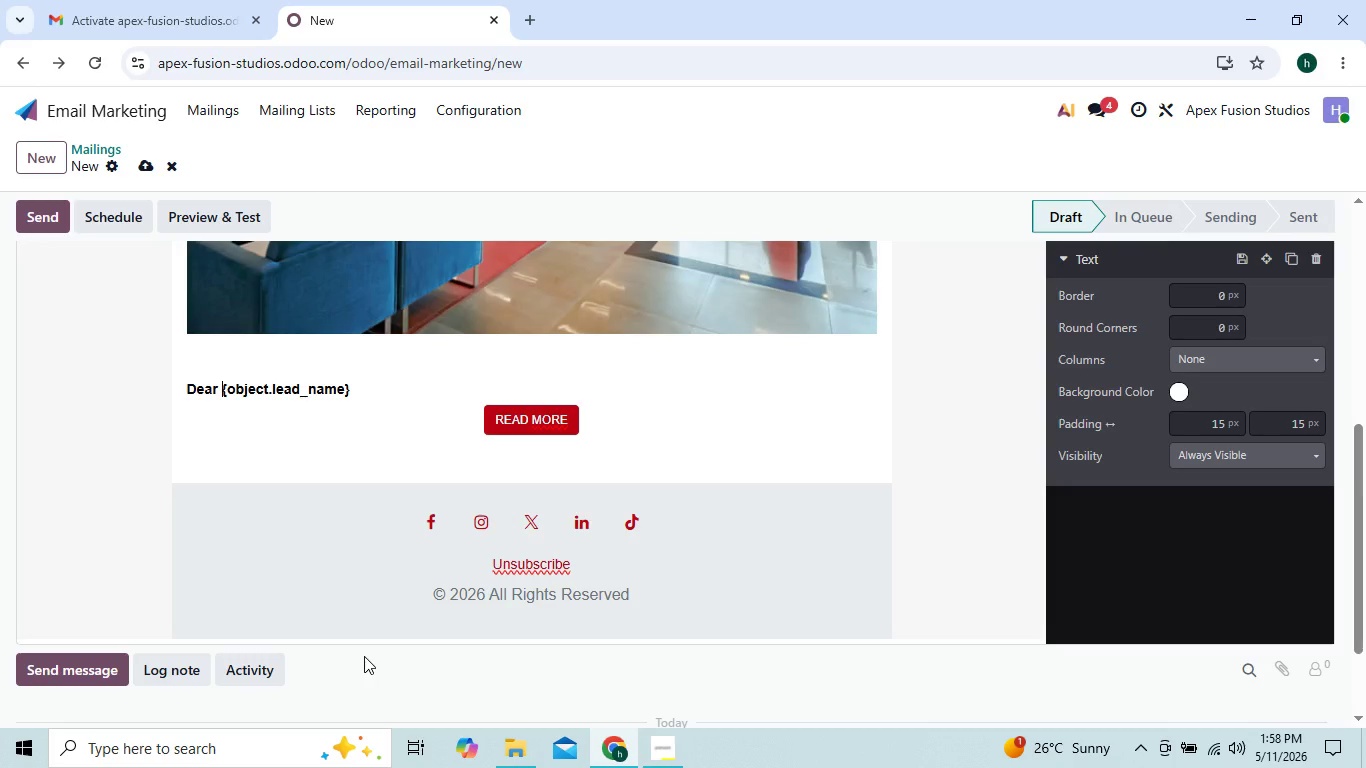 
key(Control+4)
 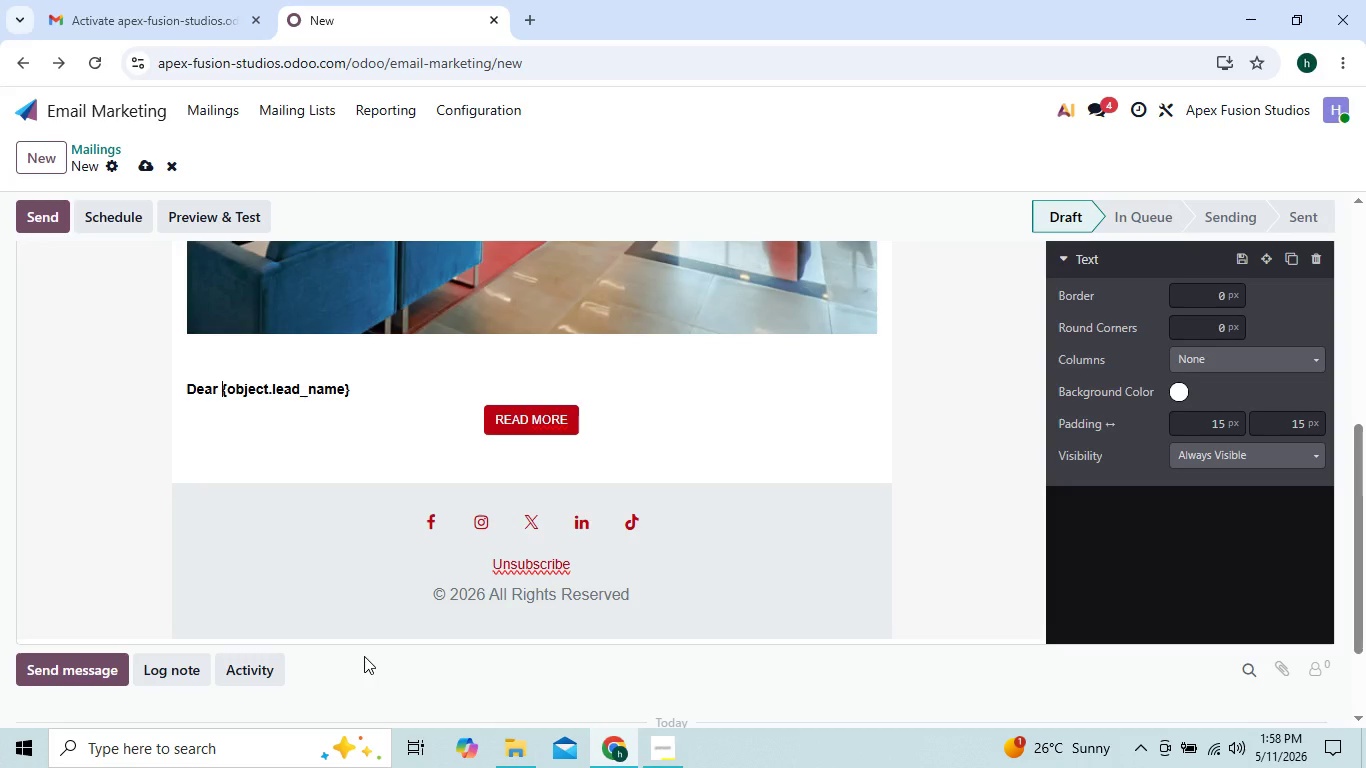 
key(Control+4)
 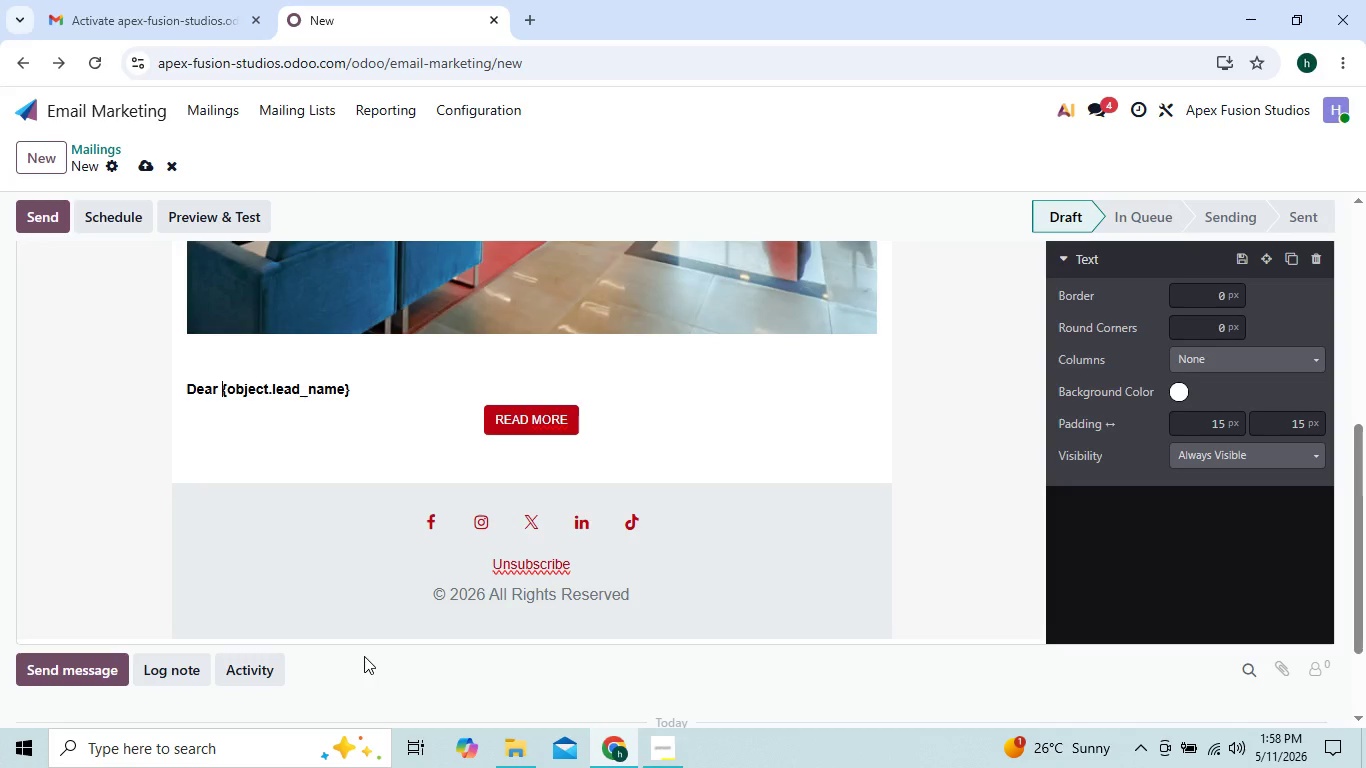 
key(Shift+4)
 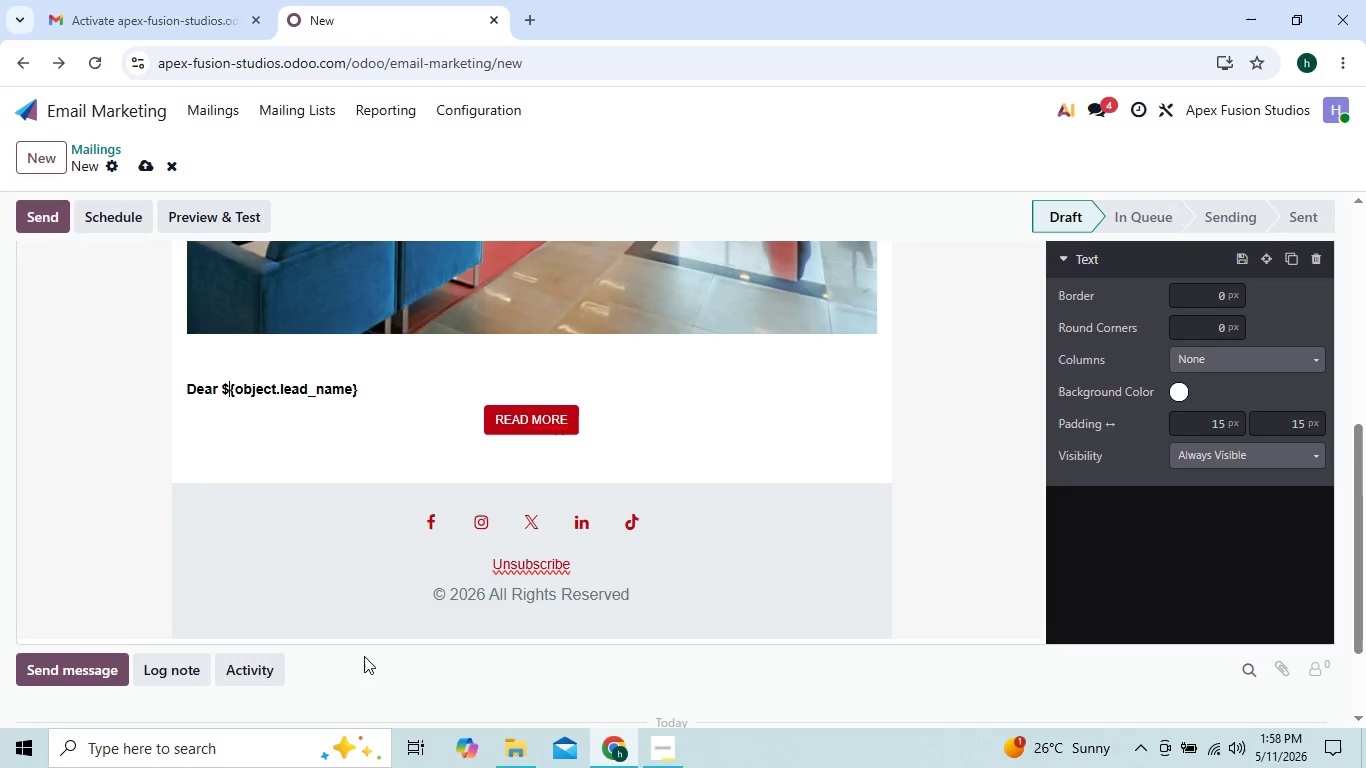 
key(ArrowRight)
 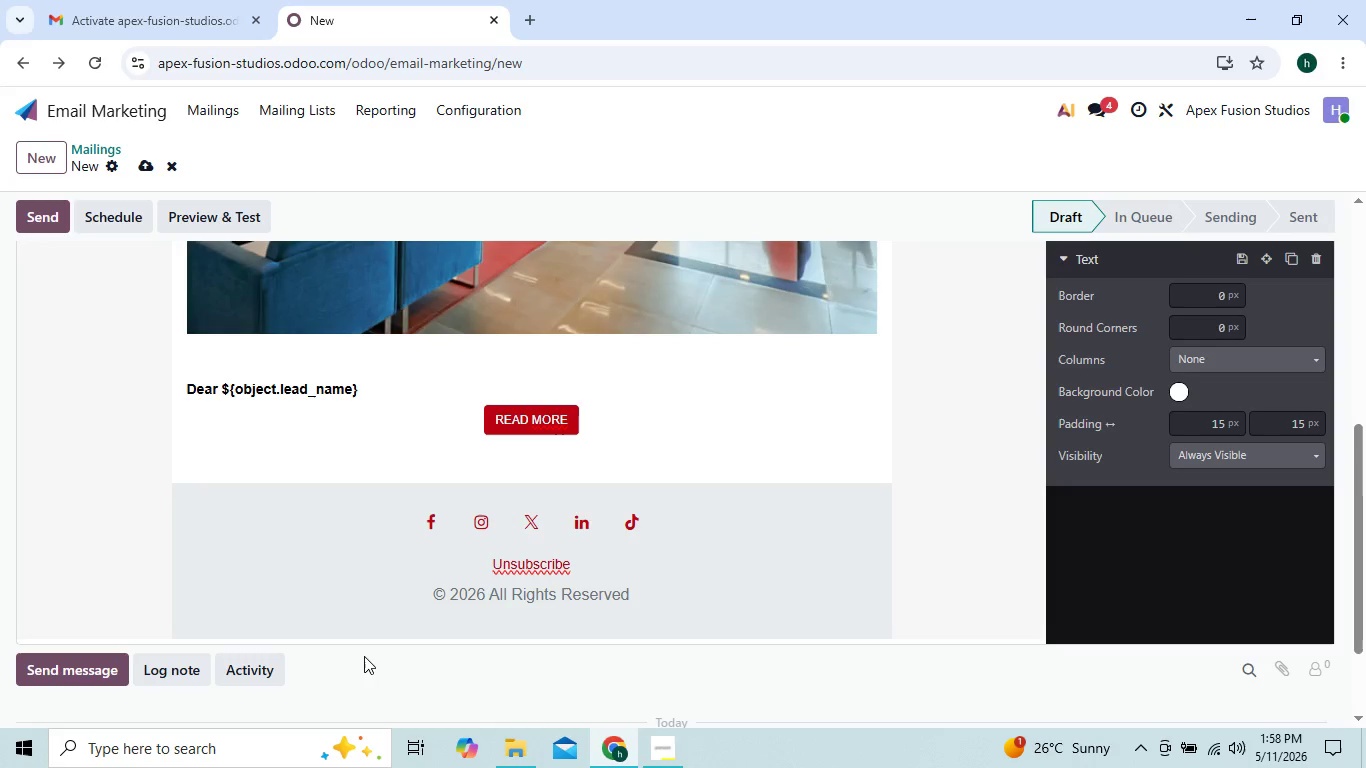 
key(ArrowDown)
 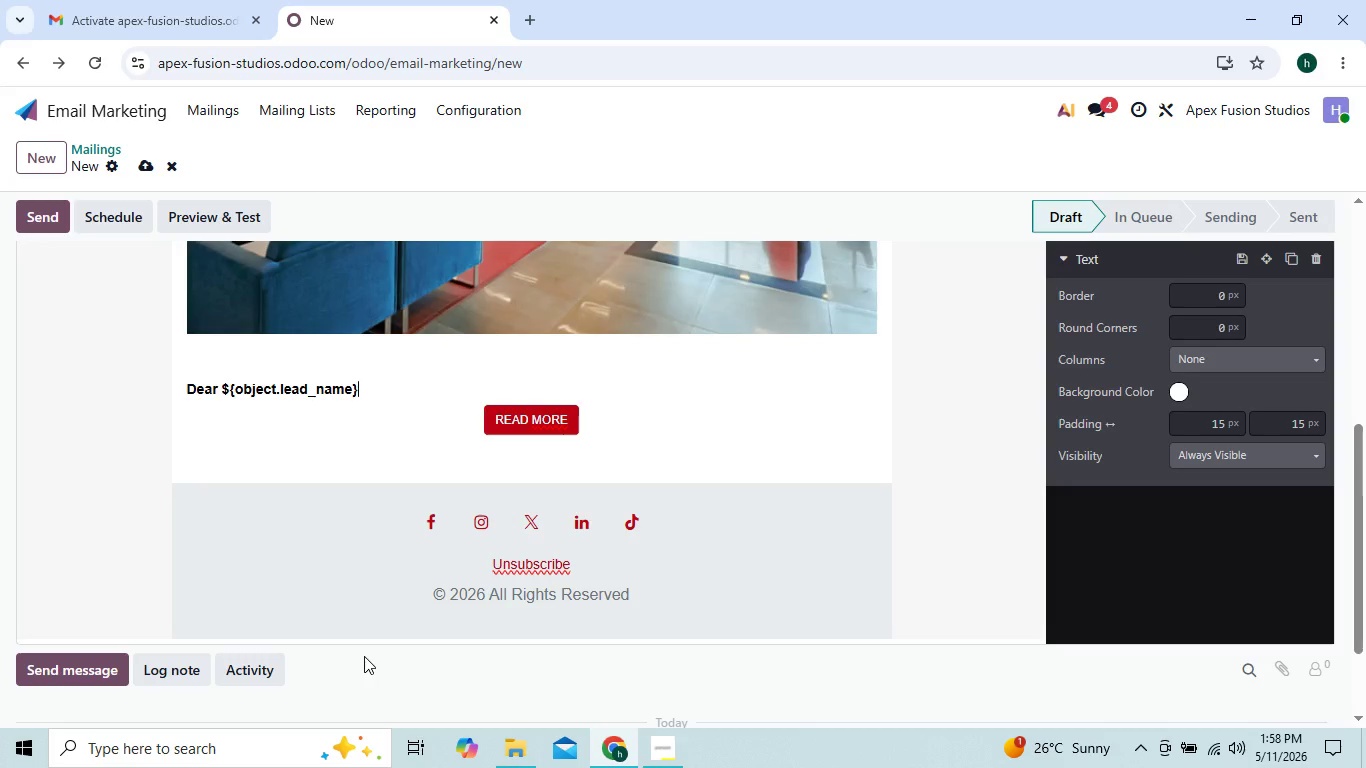 
key(ArrowLeft)
 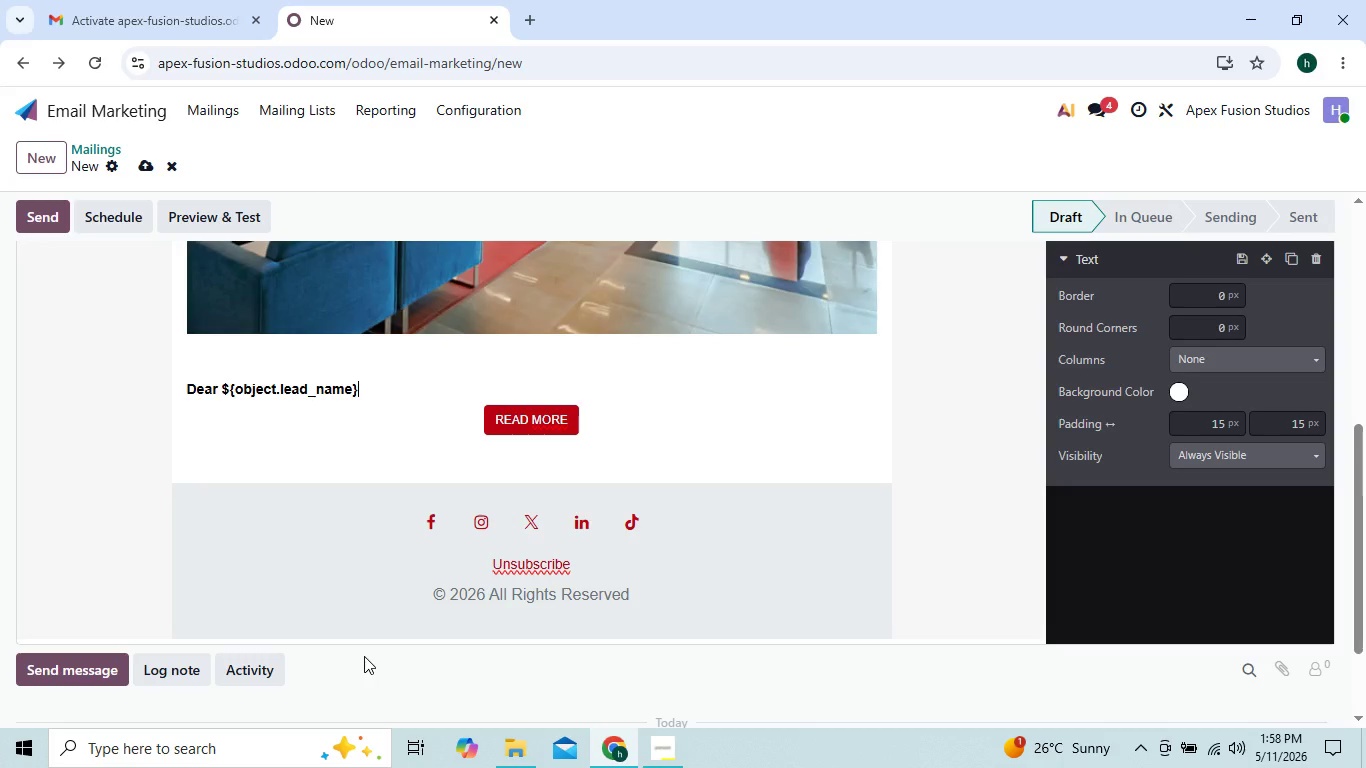 
key(Comma)
 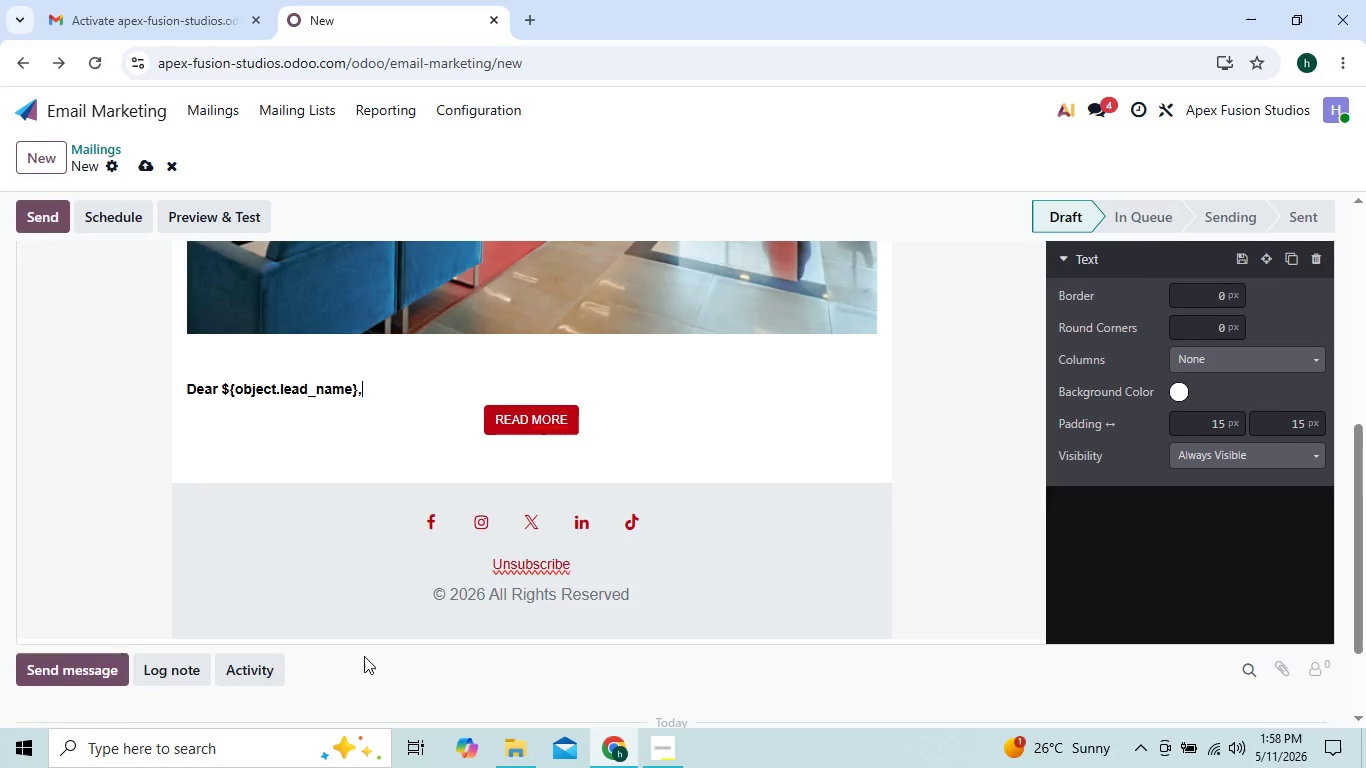 
key(Enter)
 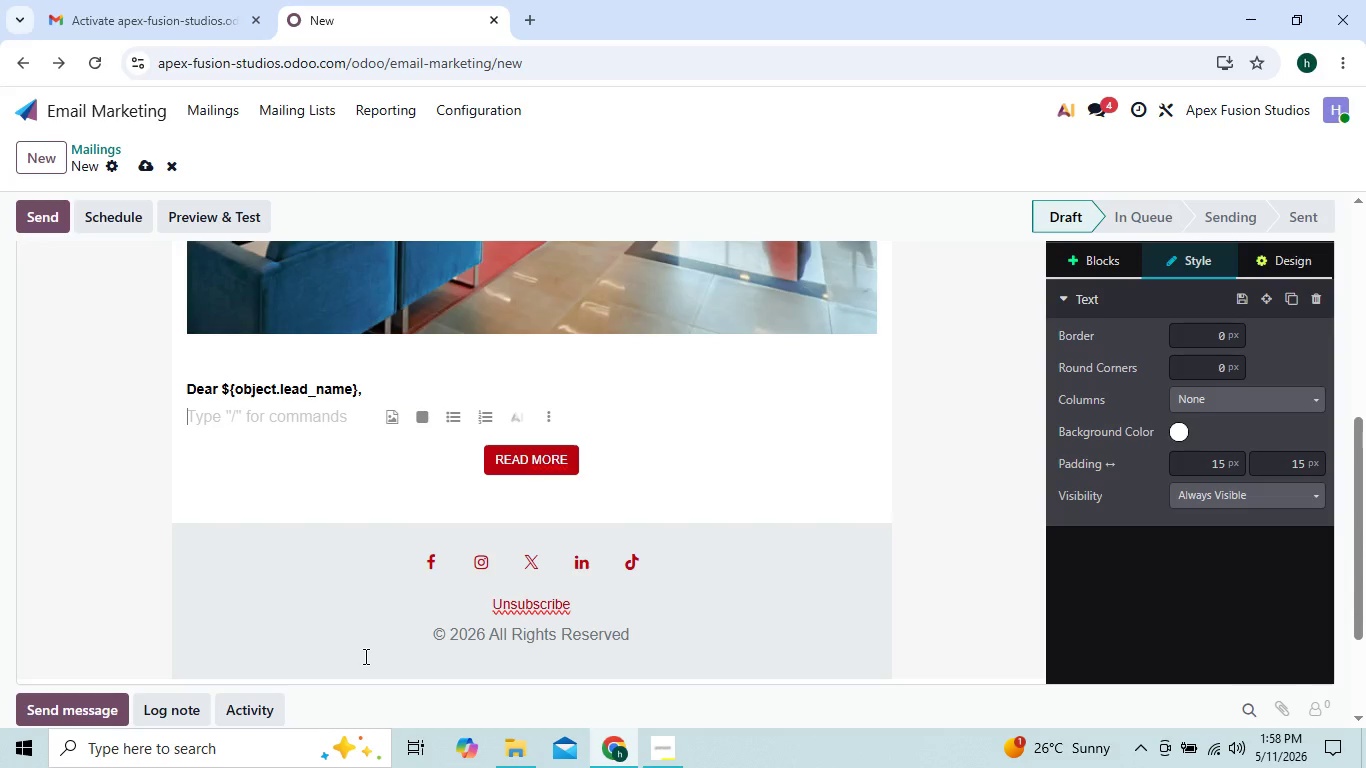 
key(Shift+ShiftRight)
 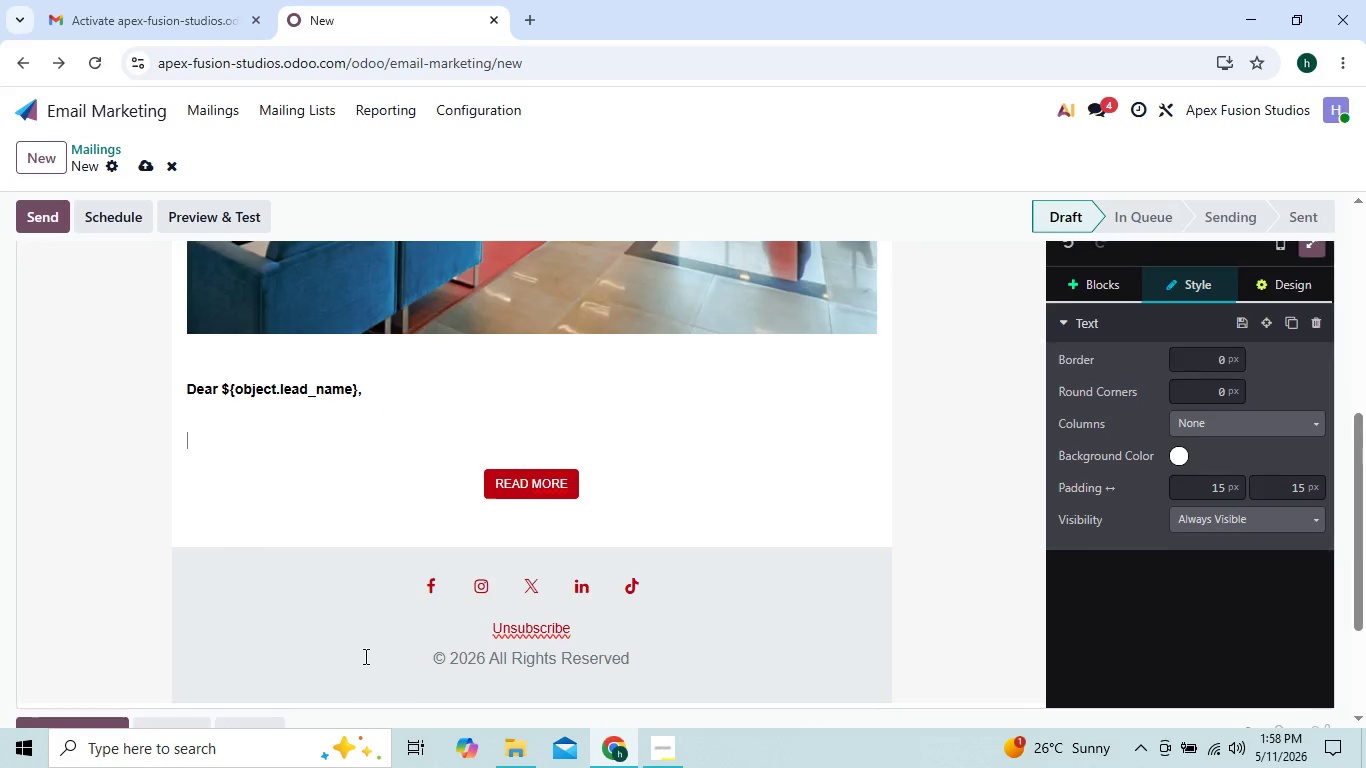 
key(Shift+Enter)
 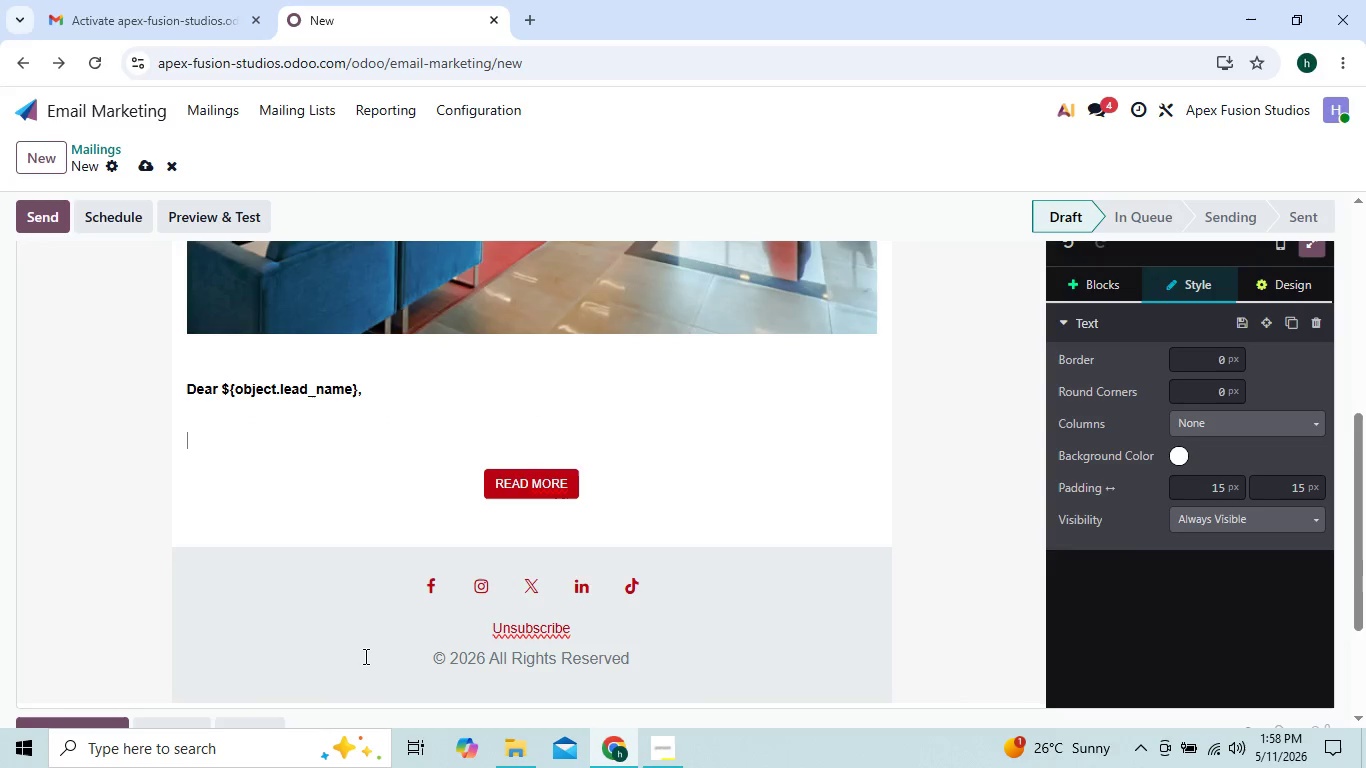 
type(Thankyou for claminig)
 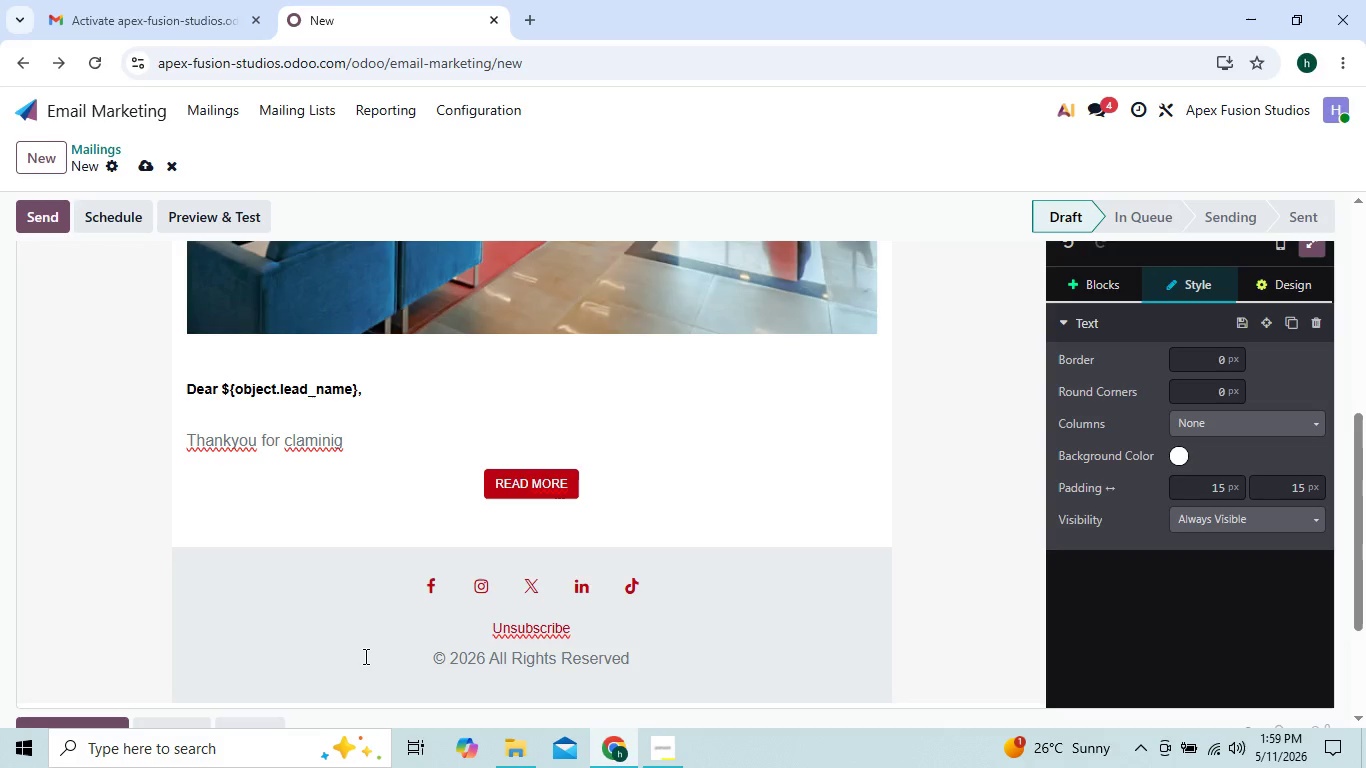 
hold_key(key=ArrowLeft, duration=0.86)
 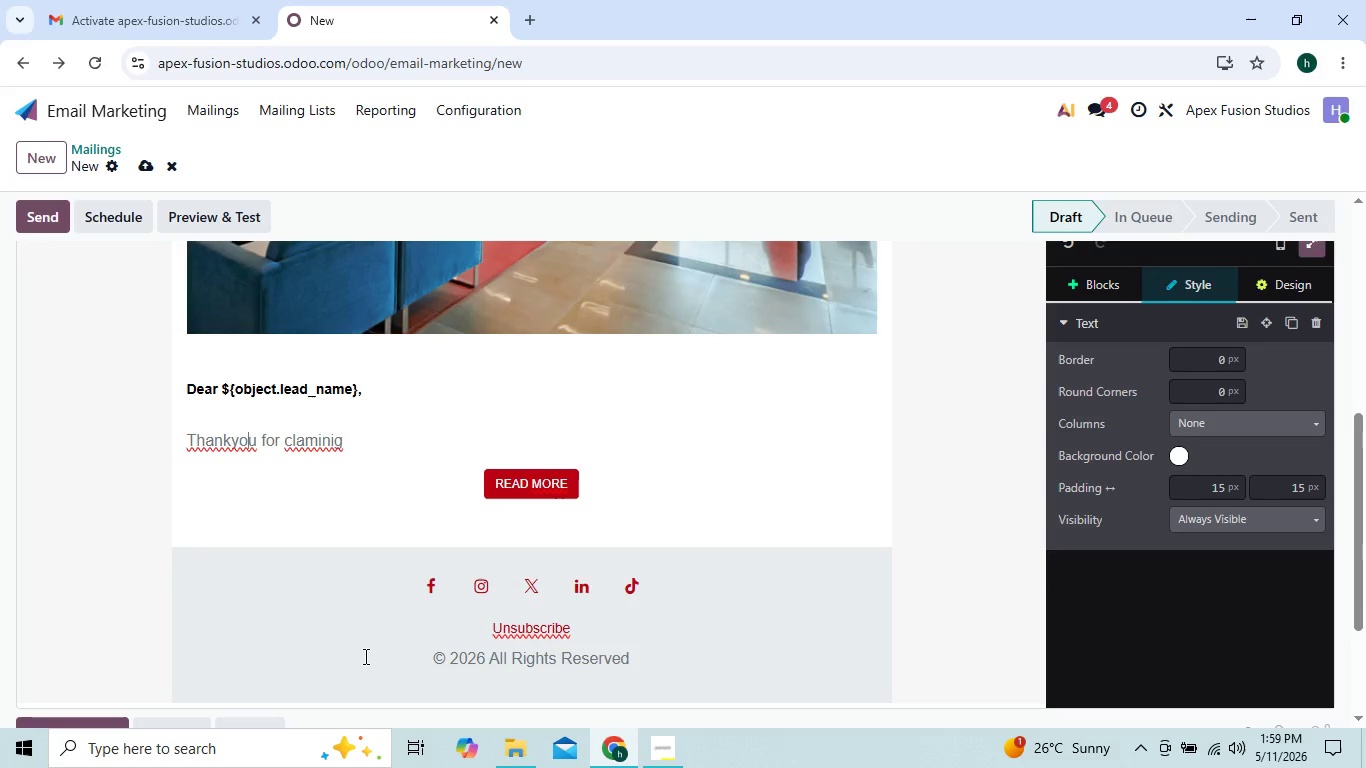 
key(ArrowLeft)
 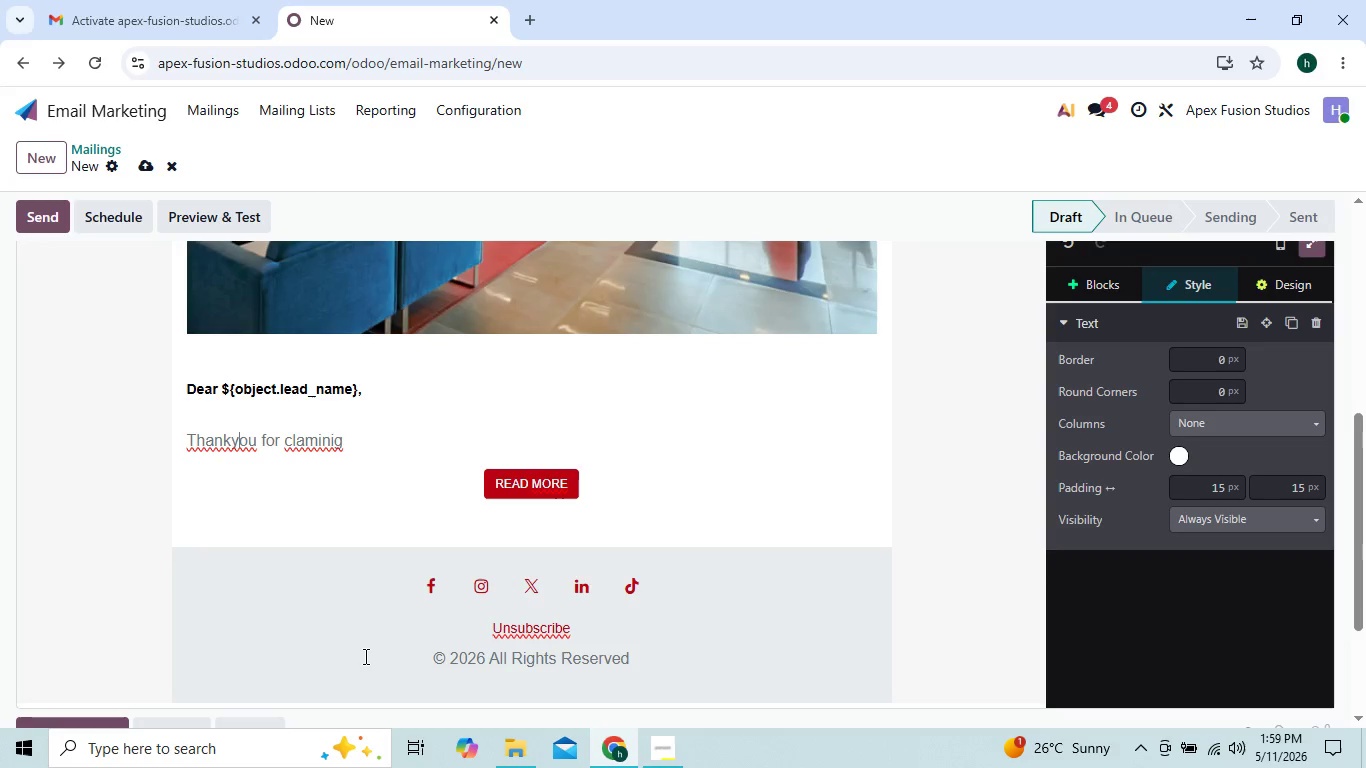 
key(ArrowLeft)
 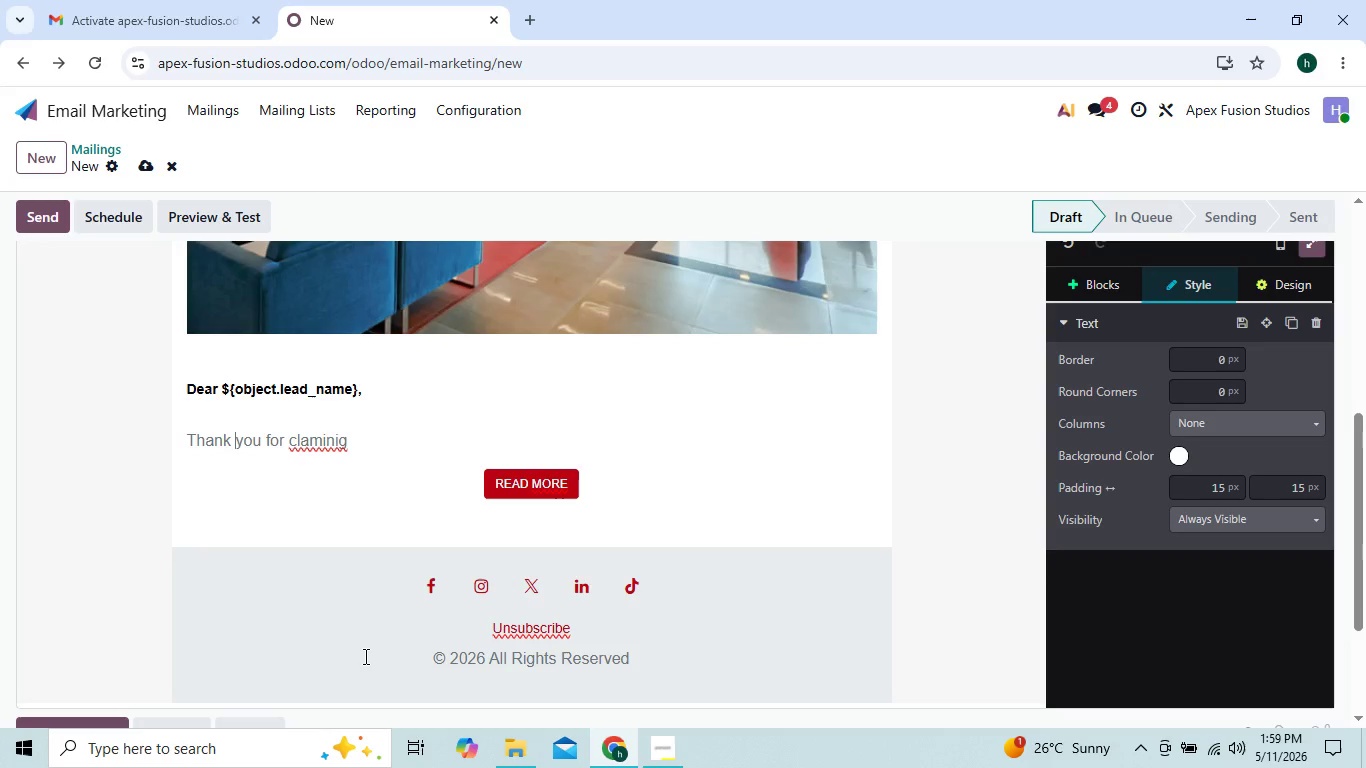 
key(Space)
 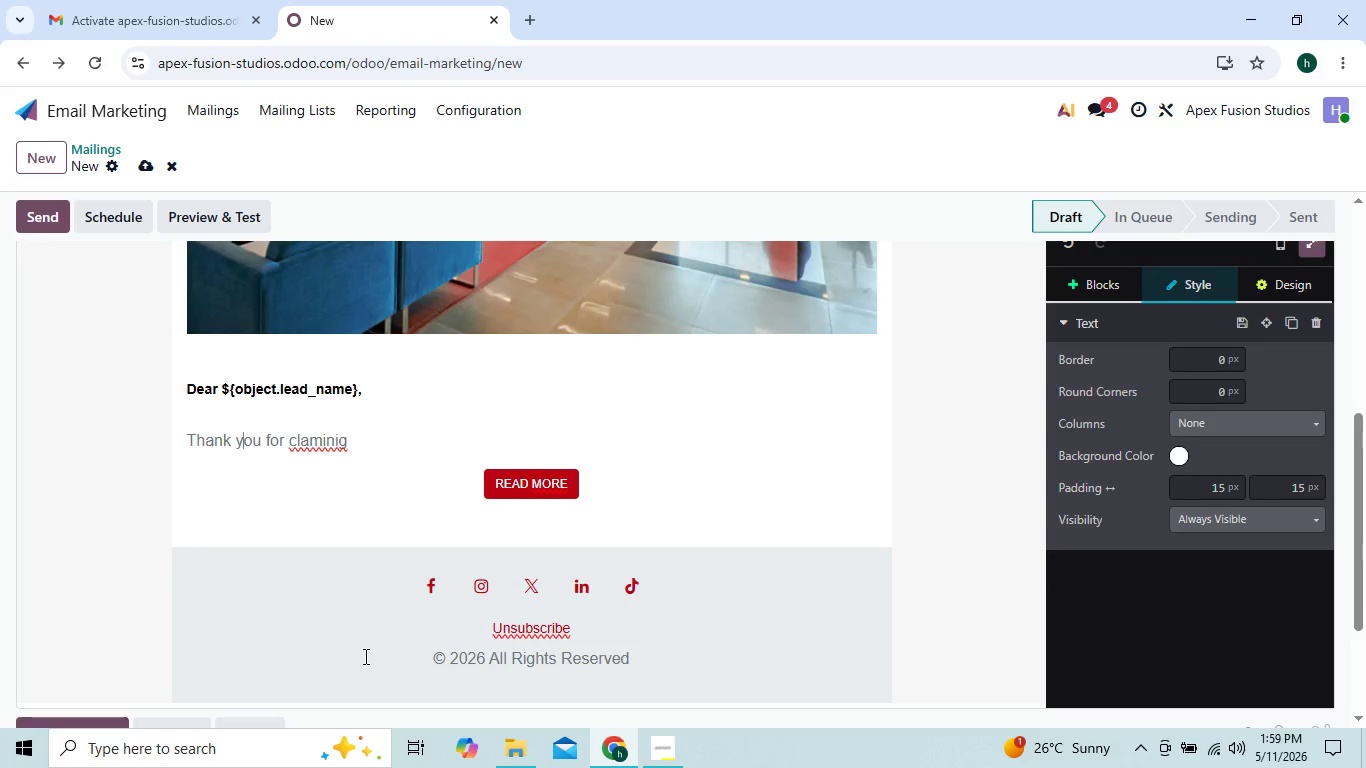 
key(ArrowRight)
 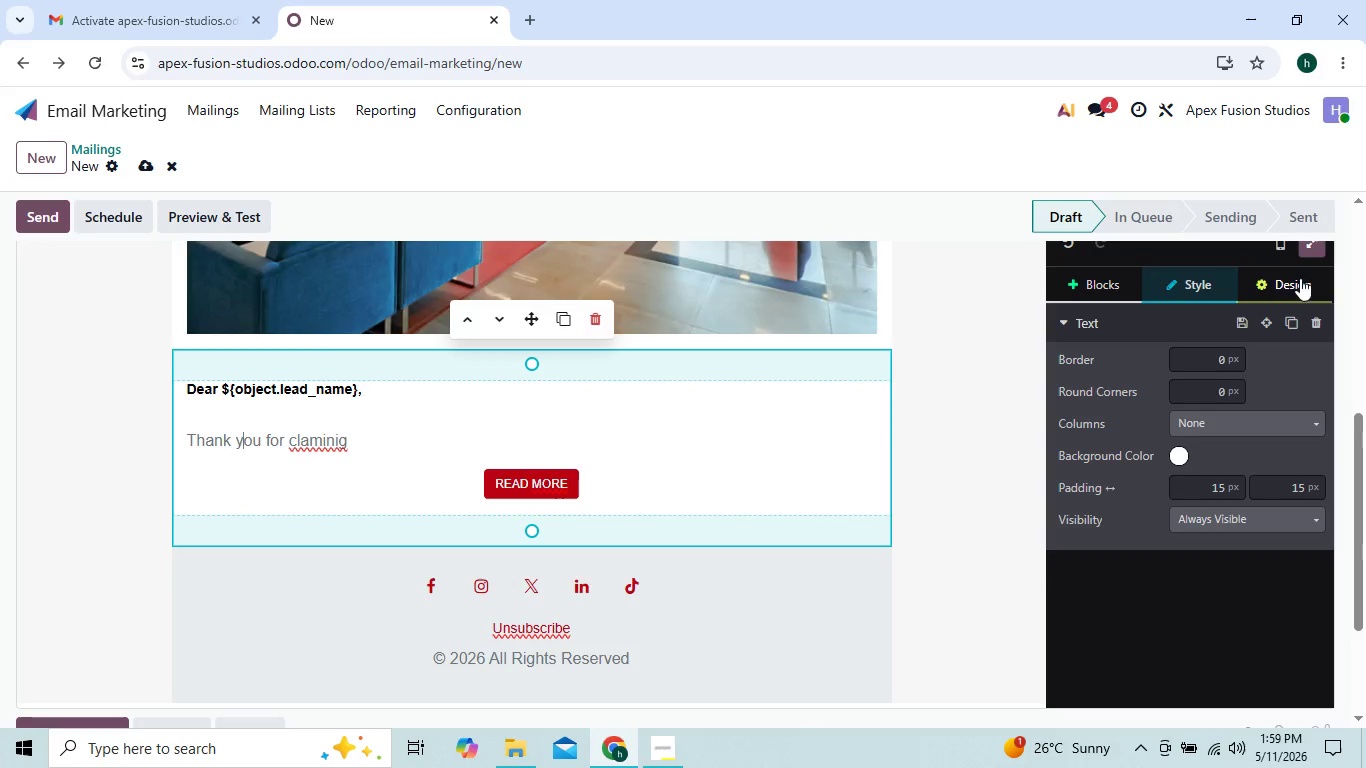 
left_click([1303, 272])
 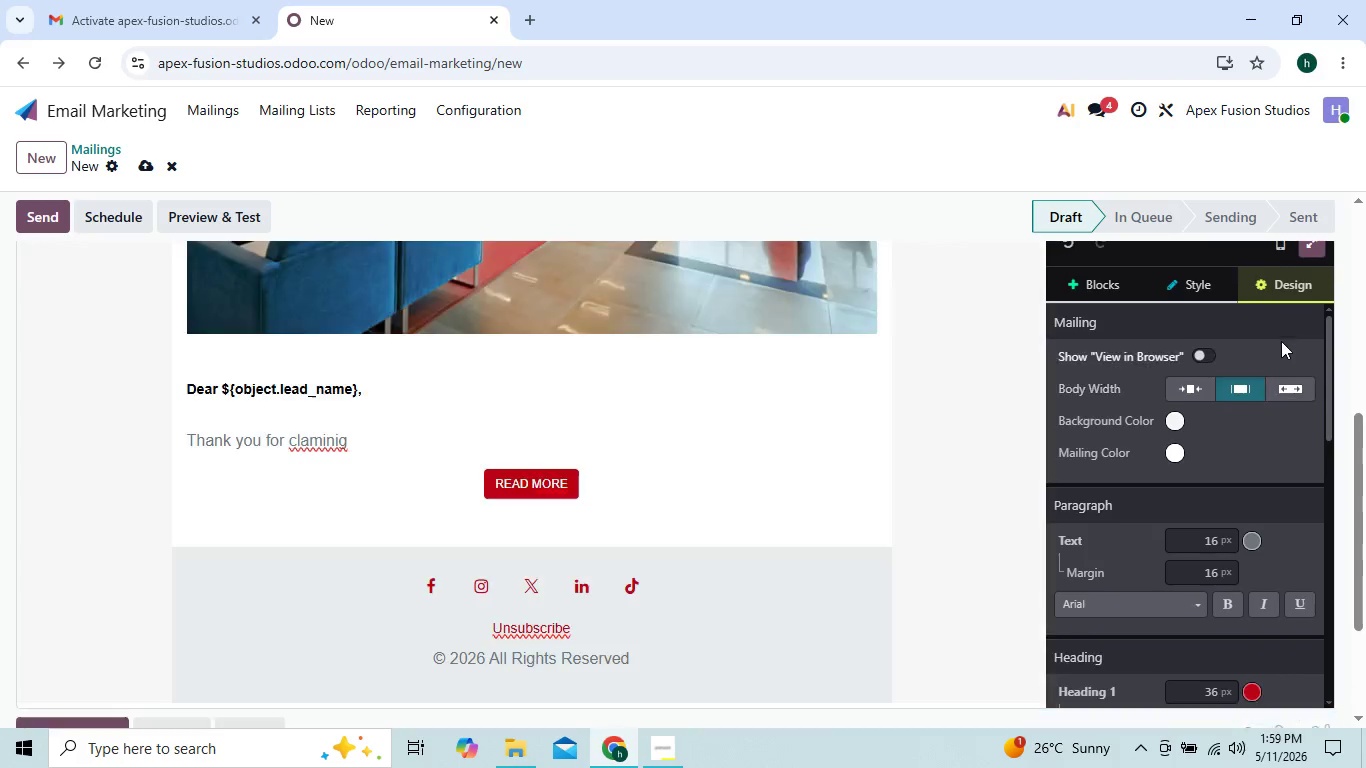 
wait(6.76)
 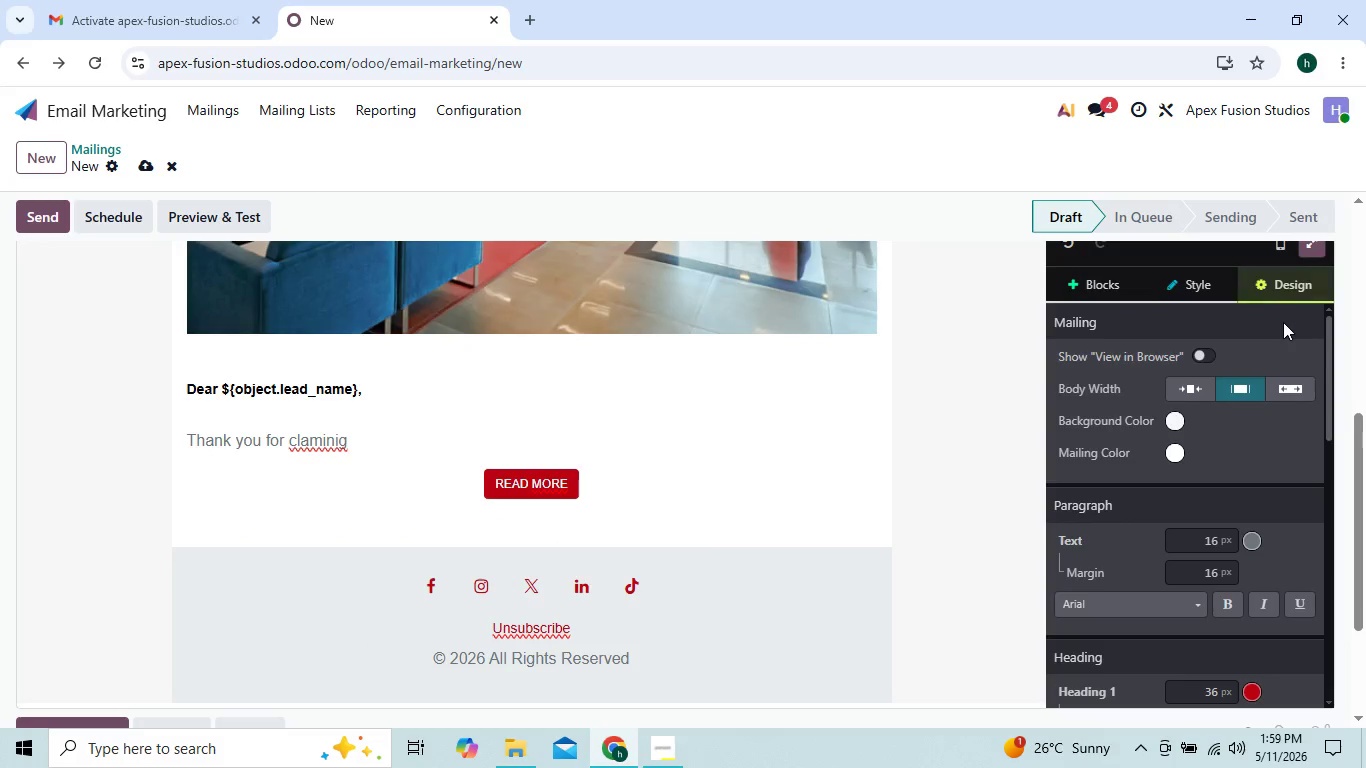 
mouse_move([1222, 468])
 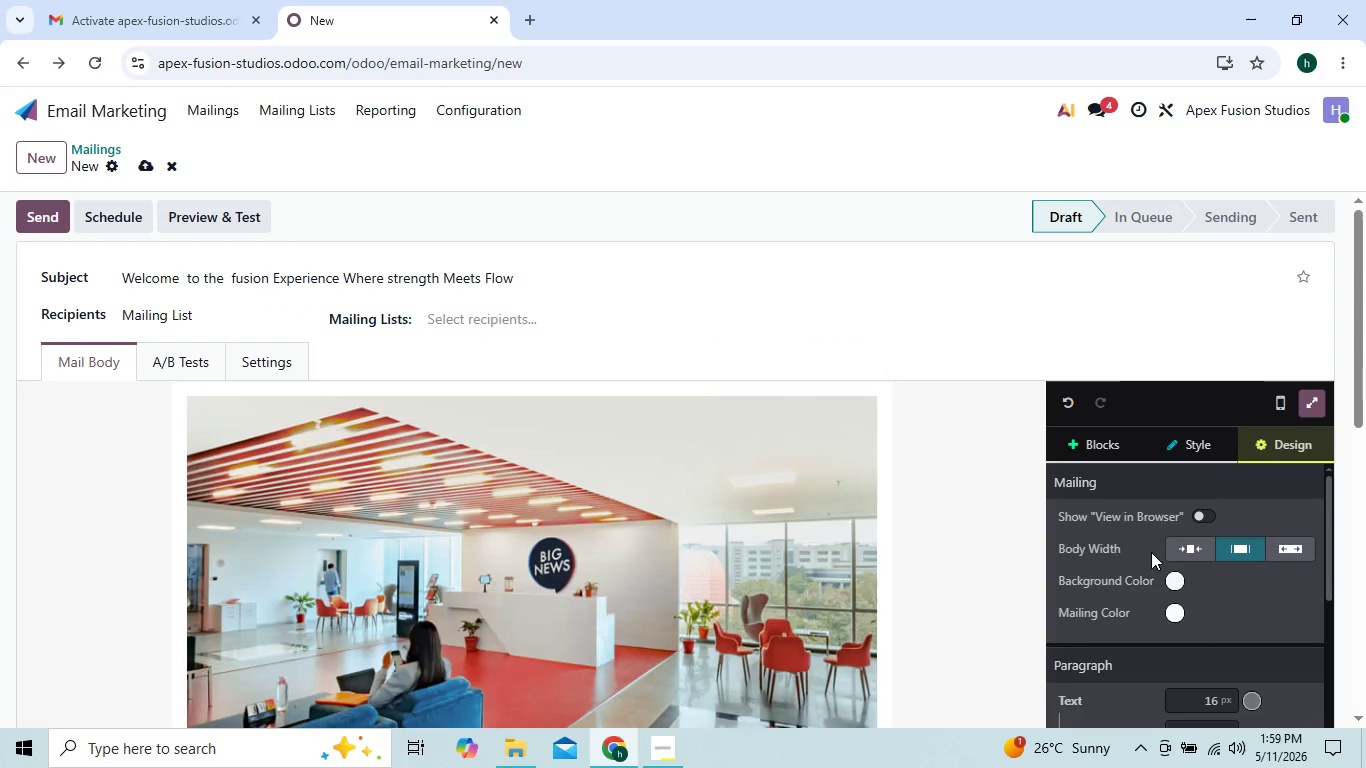 
left_click([1180, 572])
 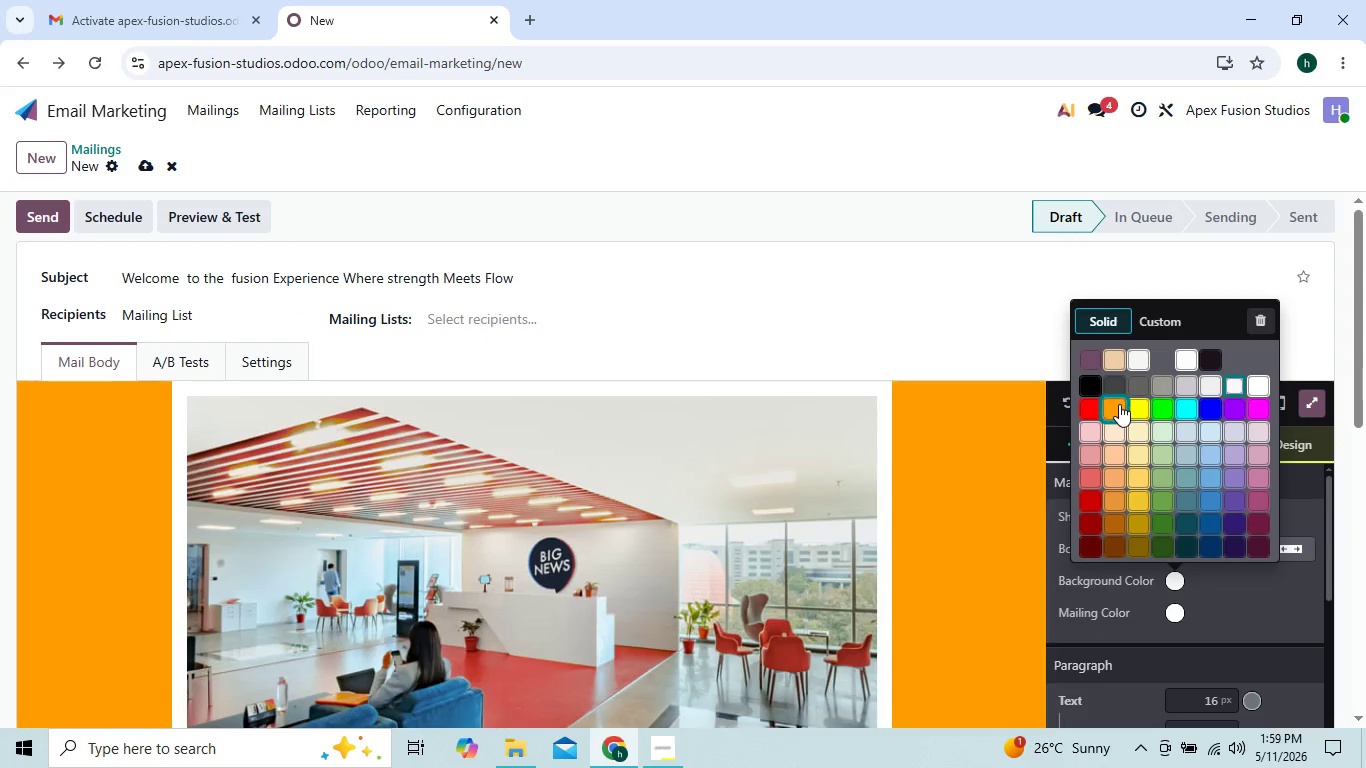 
left_click([1099, 384])
 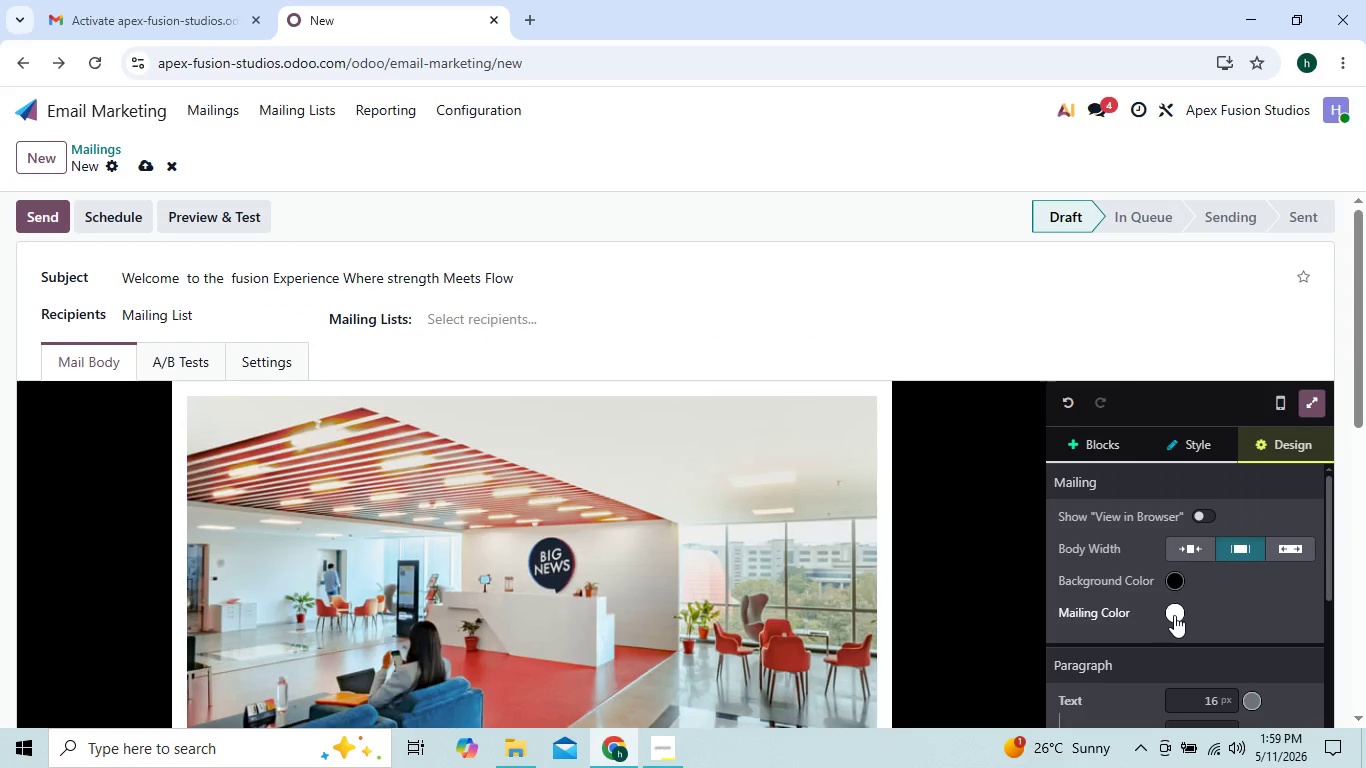 
left_click([1176, 615])
 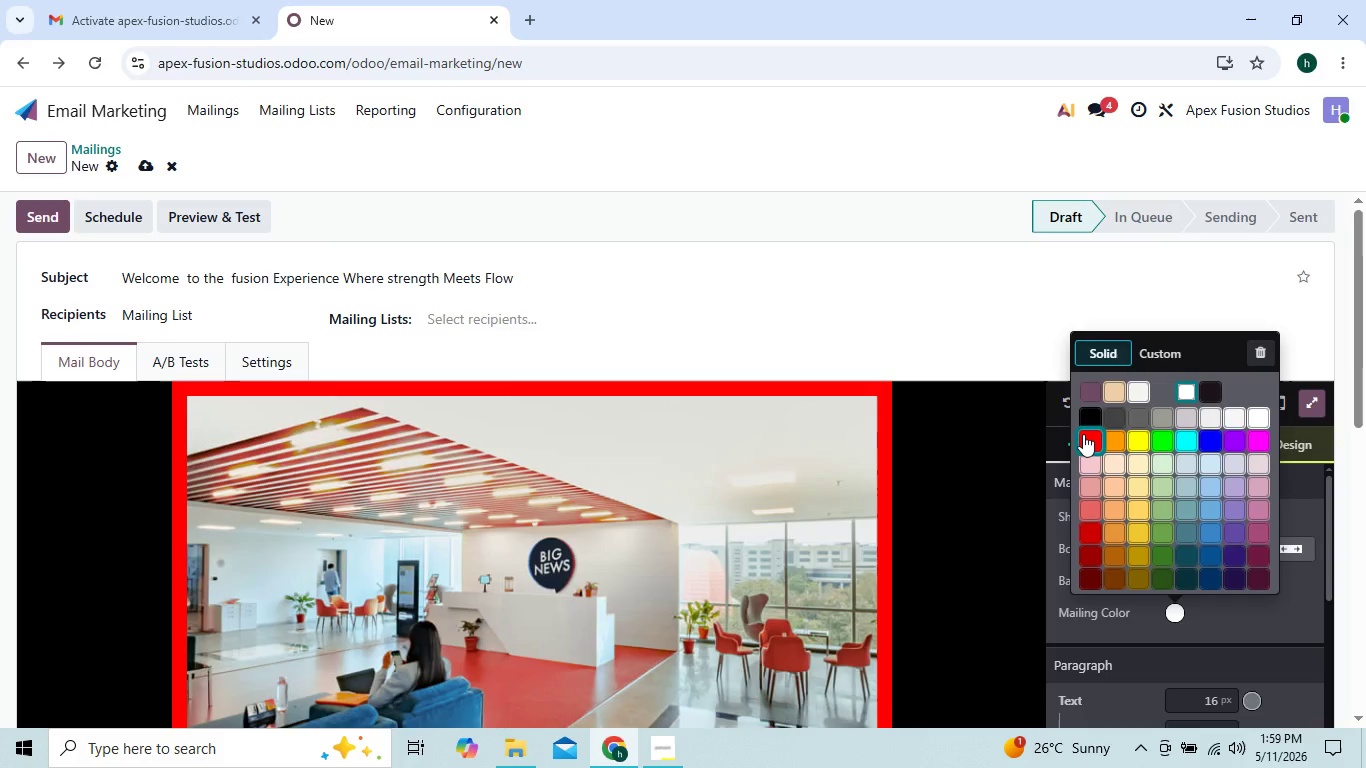 
left_click([1081, 422])
 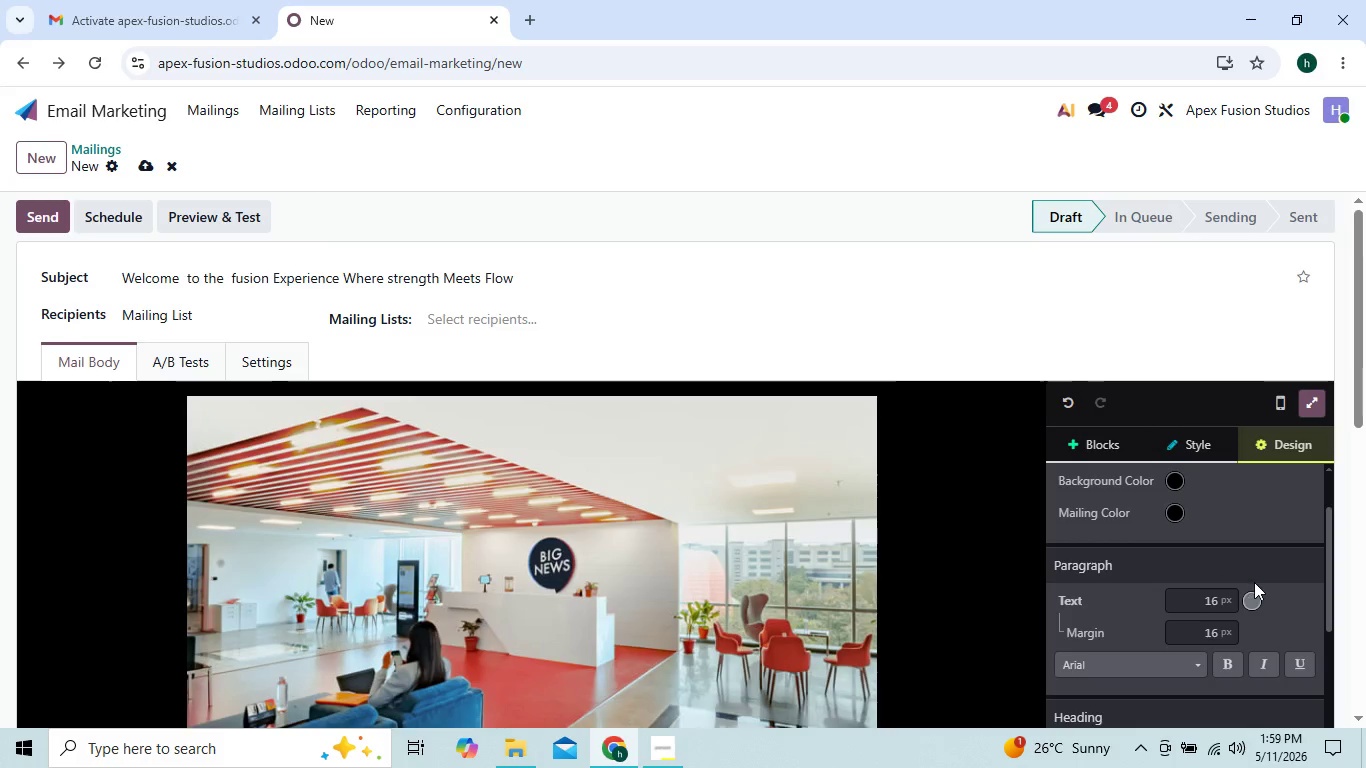 
left_click([1250, 598])
 